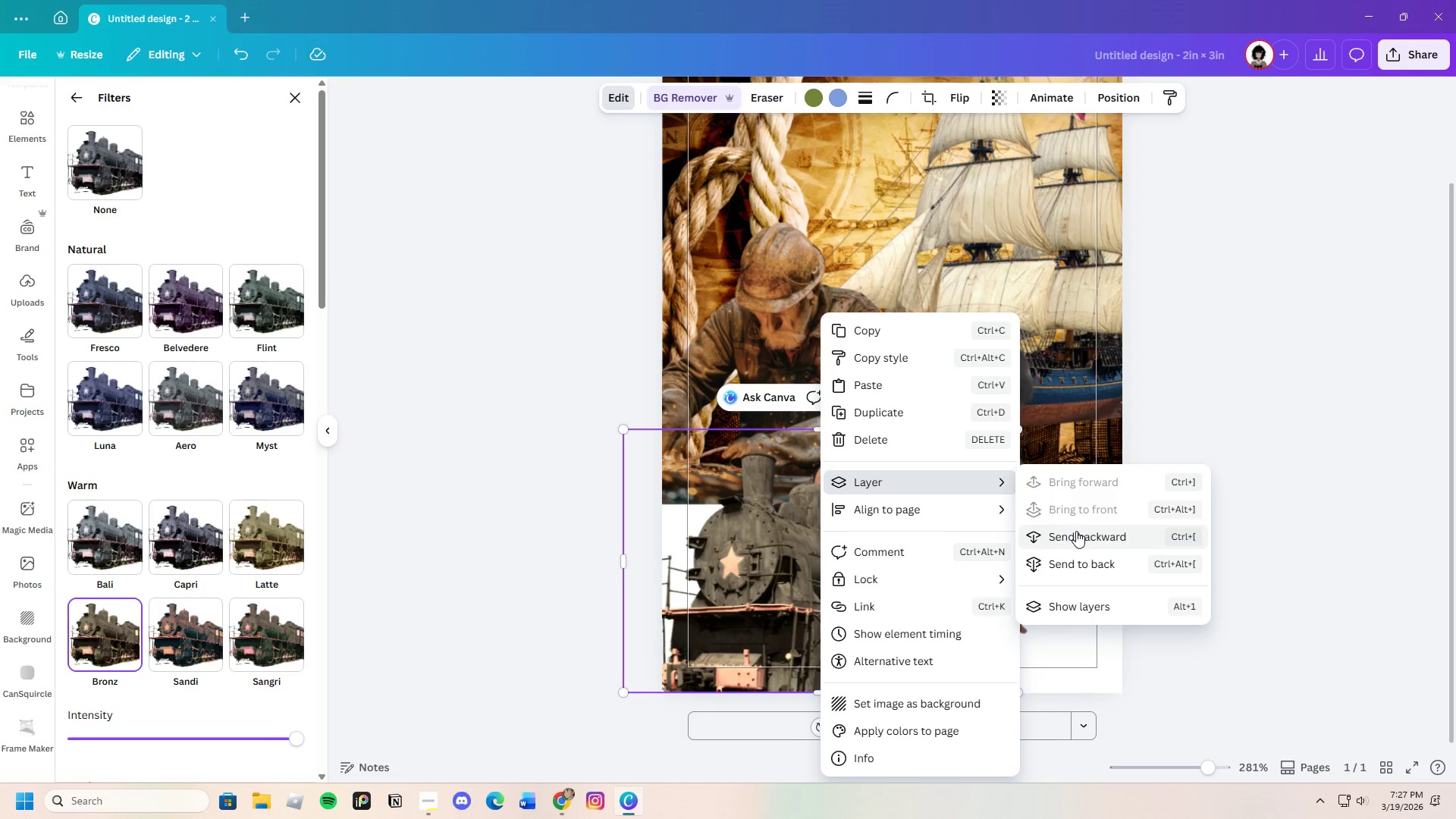 
wait(6.22)
 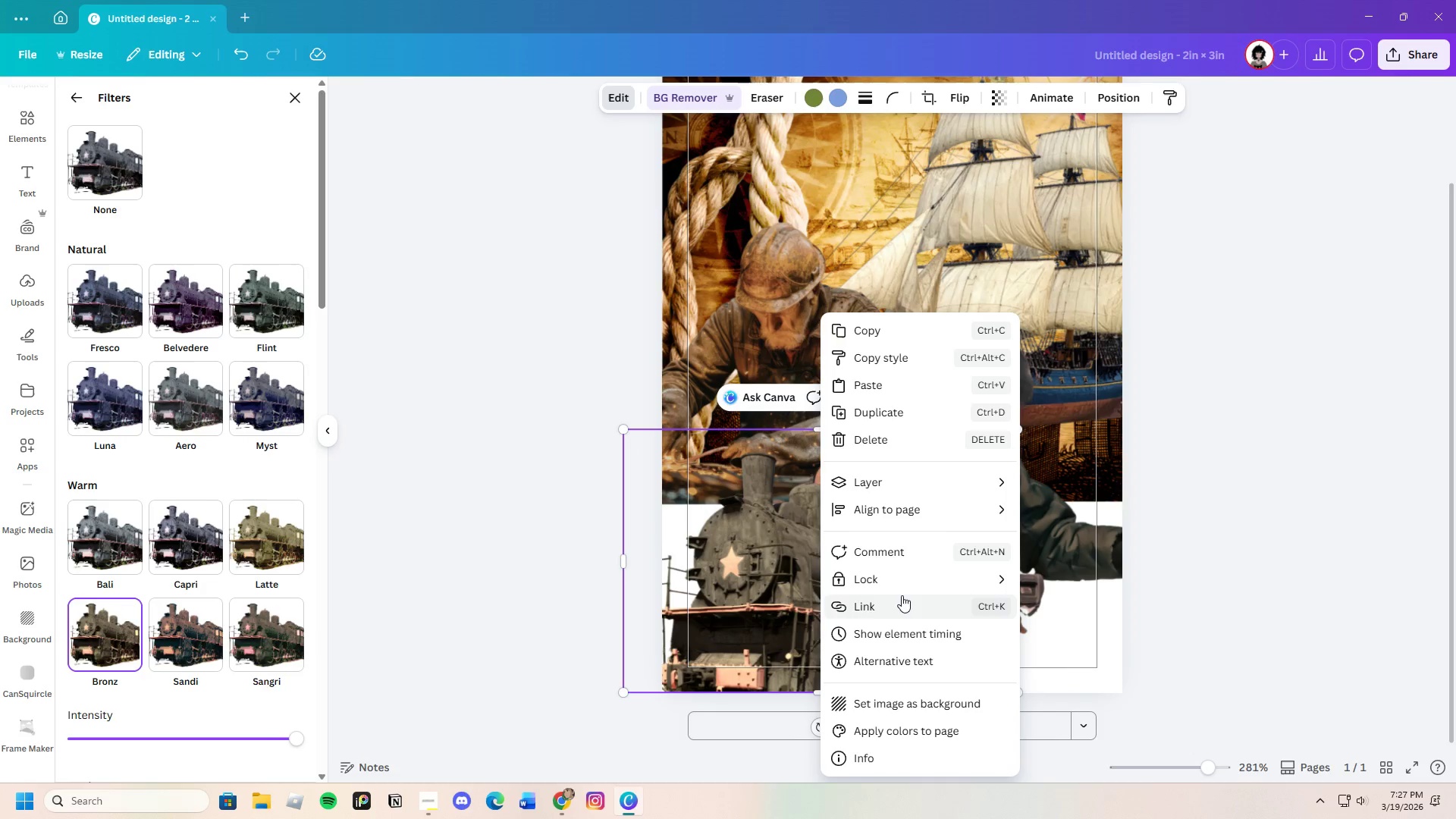 
left_click_drag(start_coordinate=[754, 529], to_coordinate=[715, 520])
 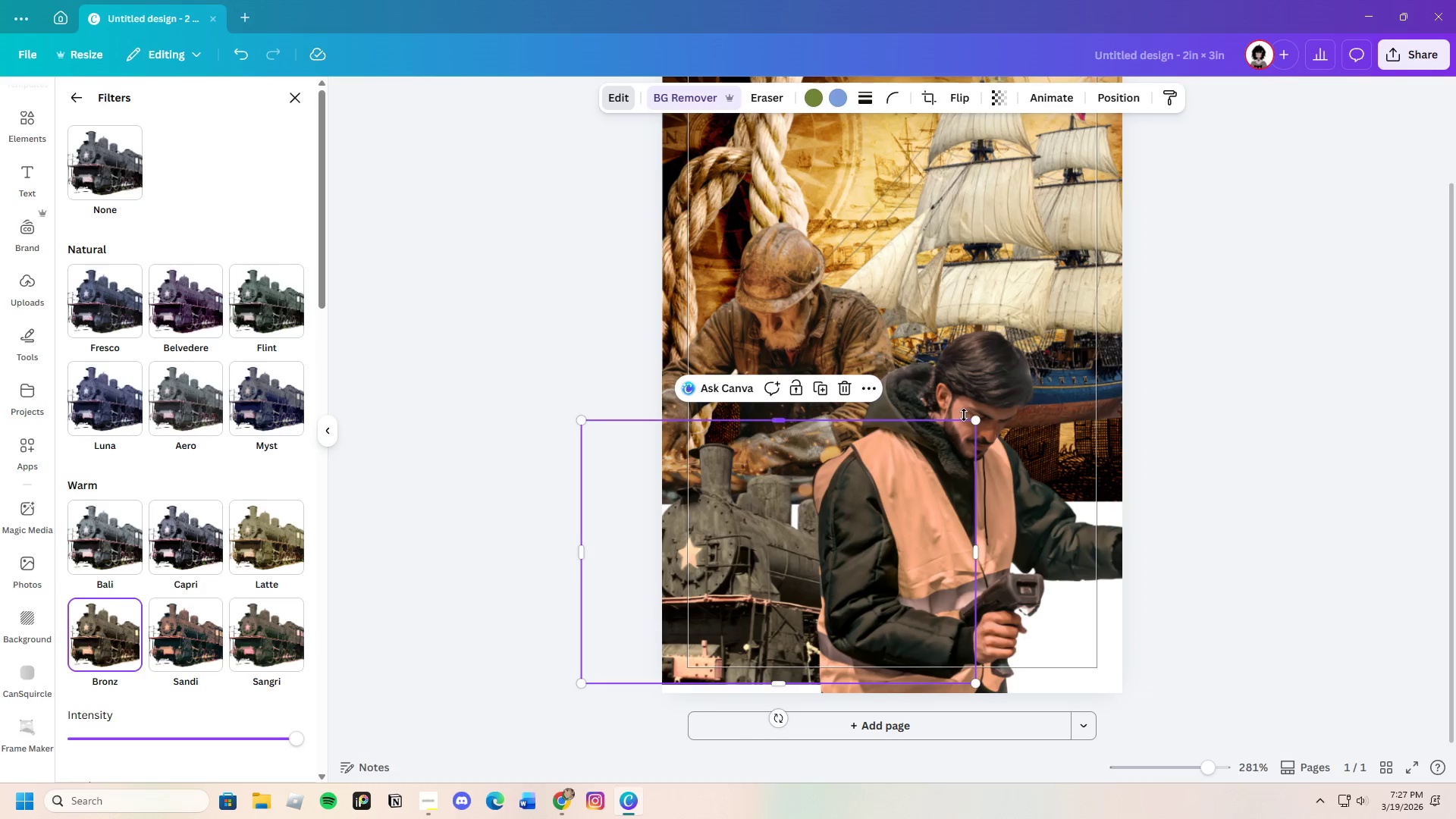 
left_click_drag(start_coordinate=[974, 420], to_coordinate=[1031, 390])
 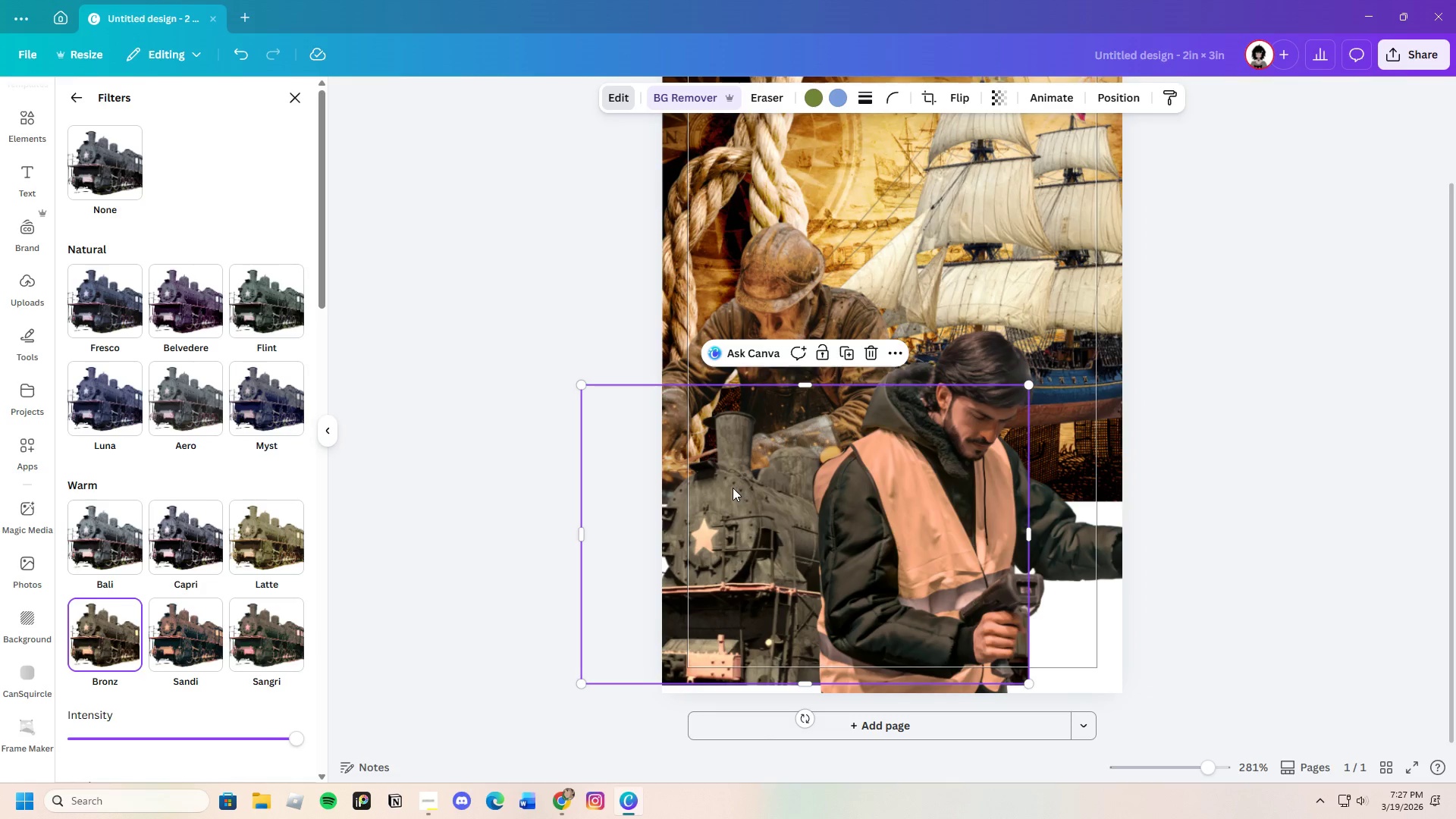 
left_click_drag(start_coordinate=[733, 488], to_coordinate=[726, 494])
 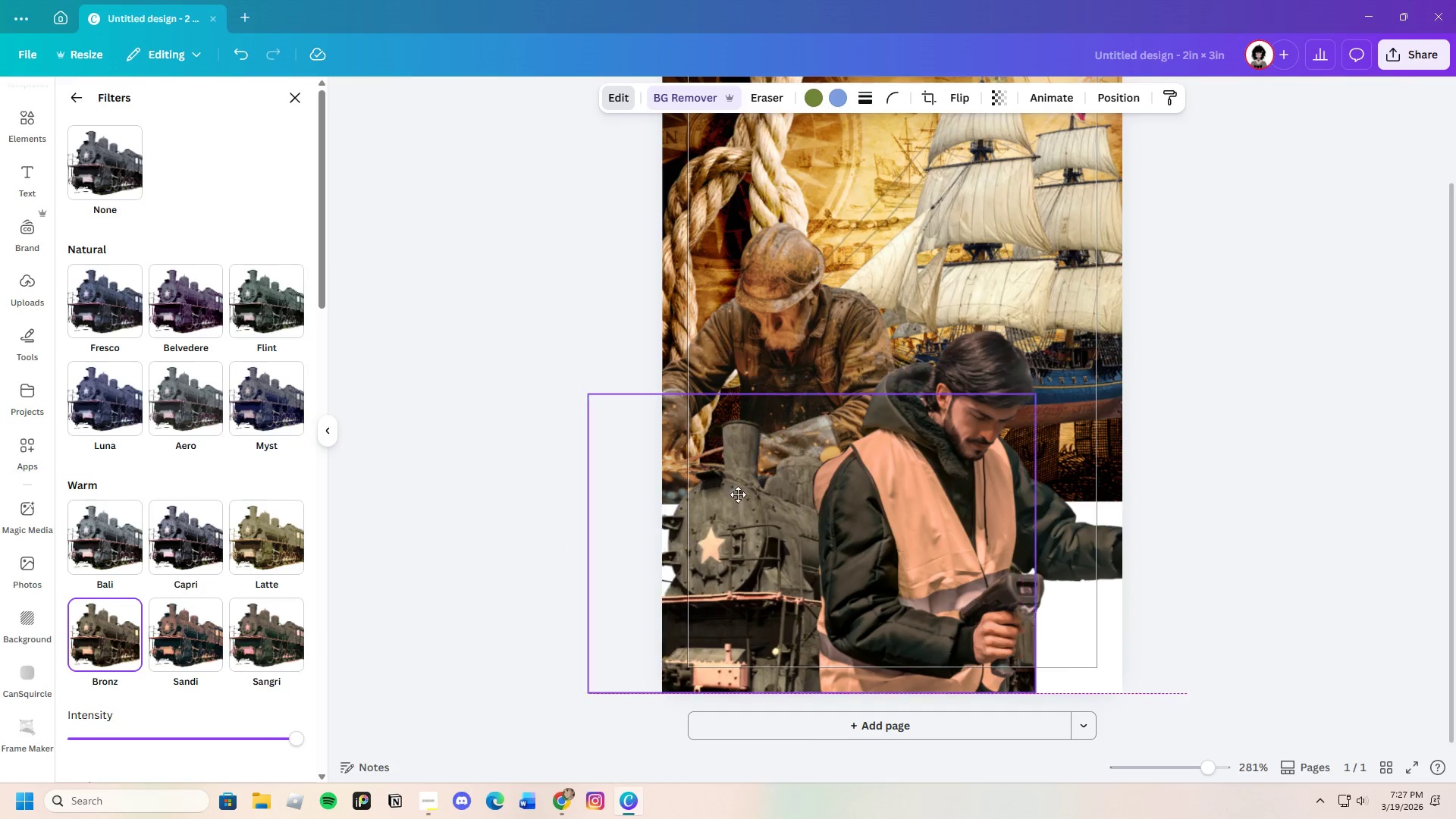 
left_click_drag(start_coordinate=[721, 494], to_coordinate=[742, 494])
 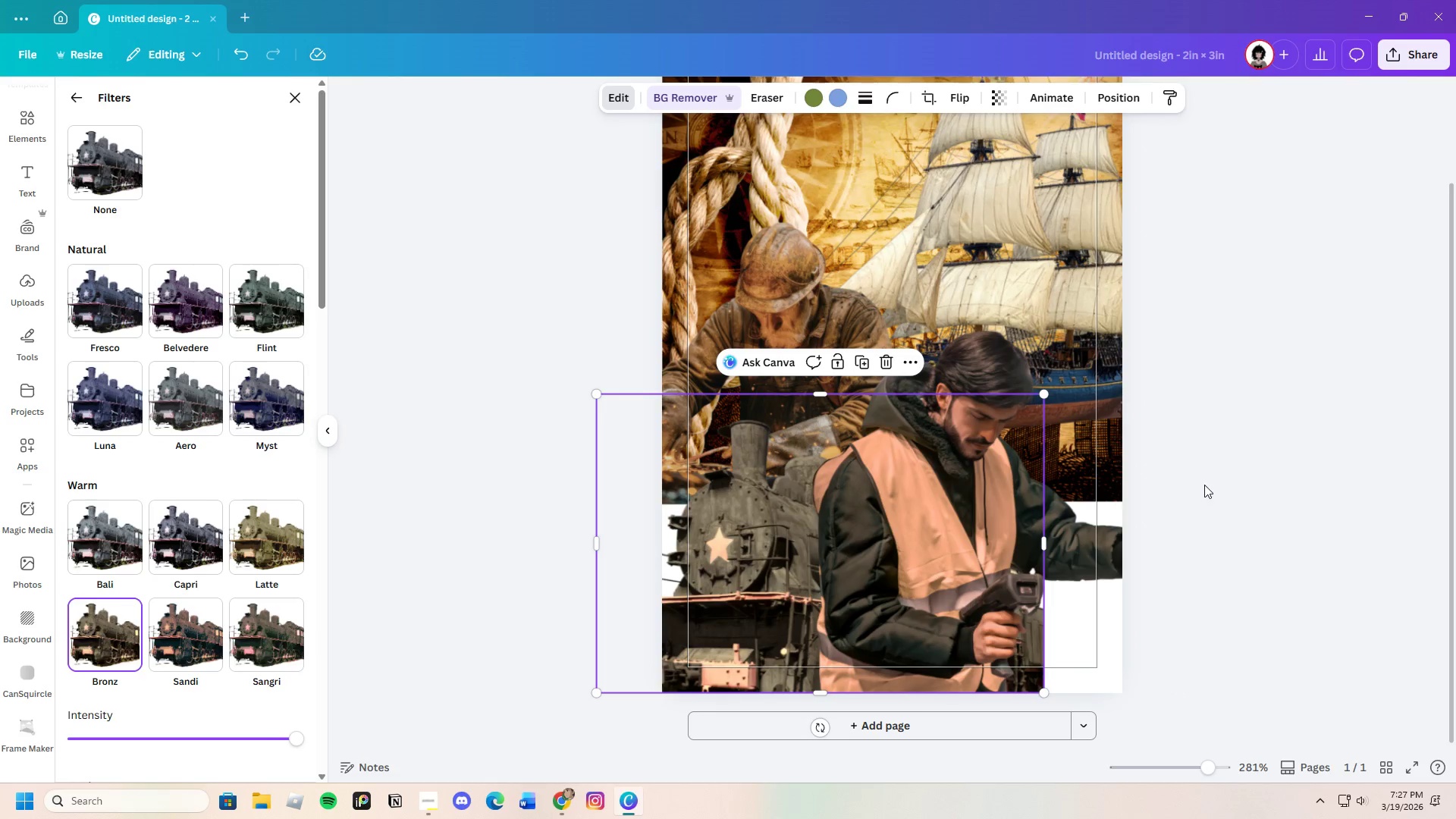 
left_click([1204, 485])
 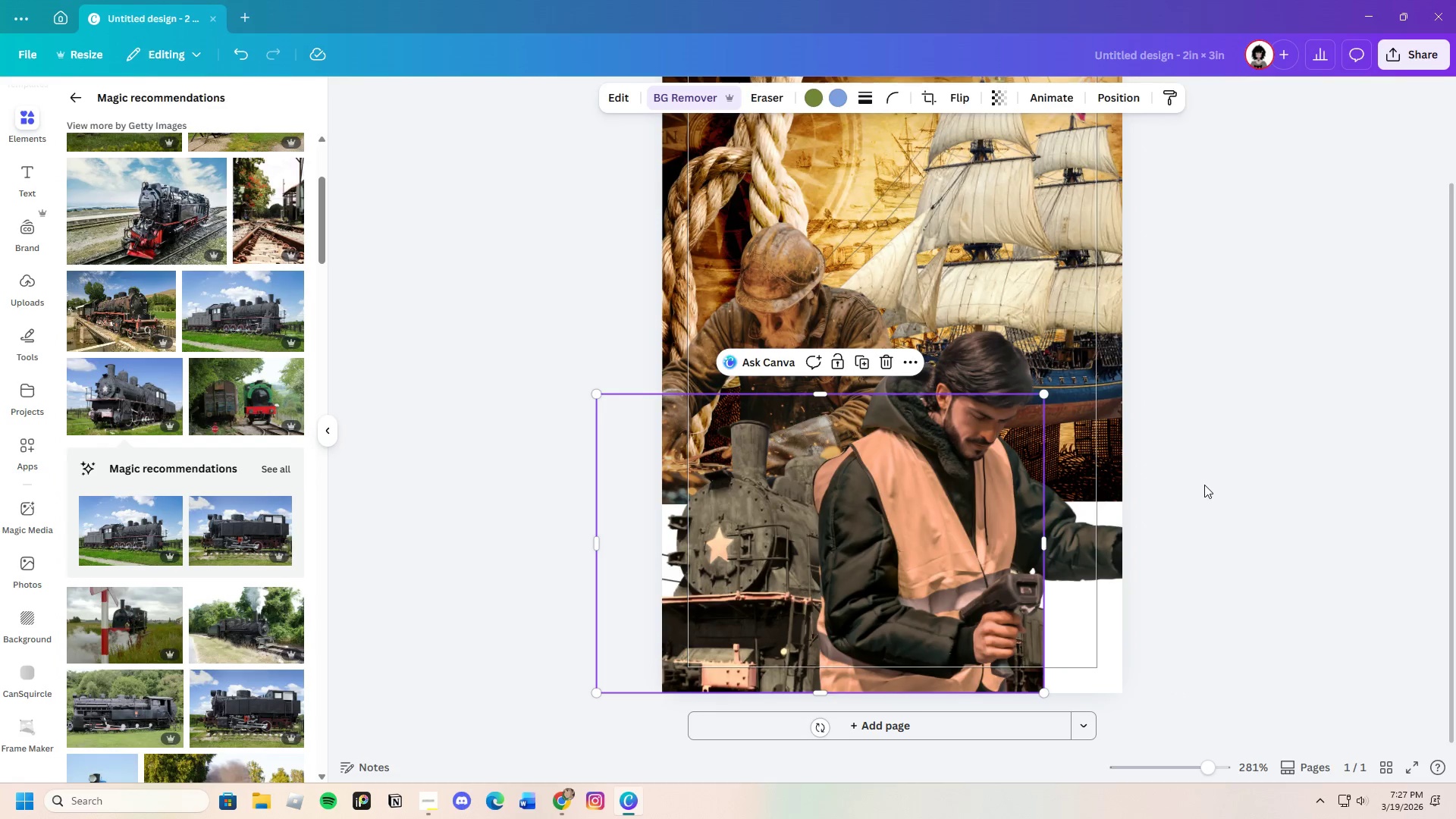 
left_click([1204, 485])
 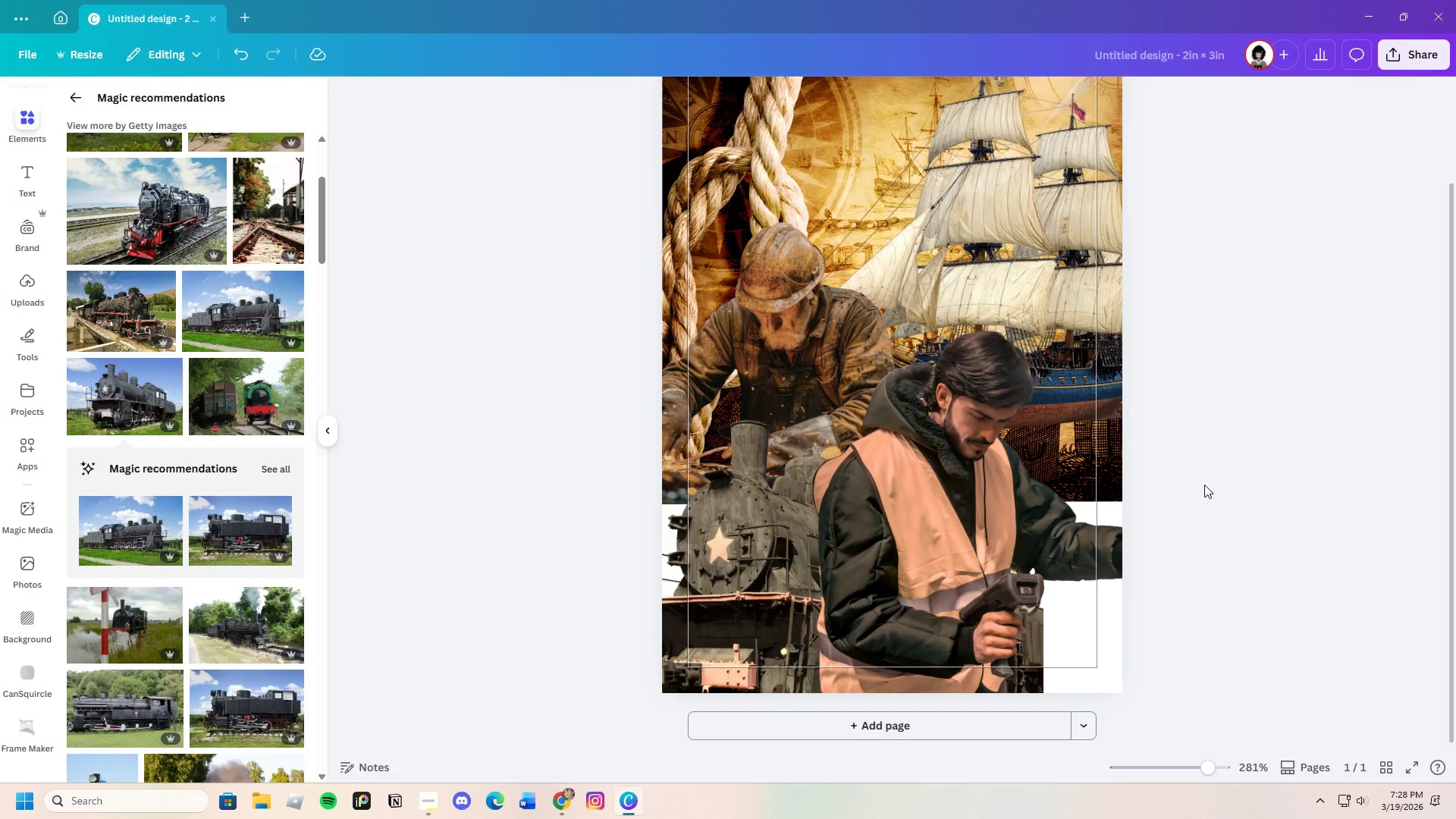 
left_click([1242, 485])
 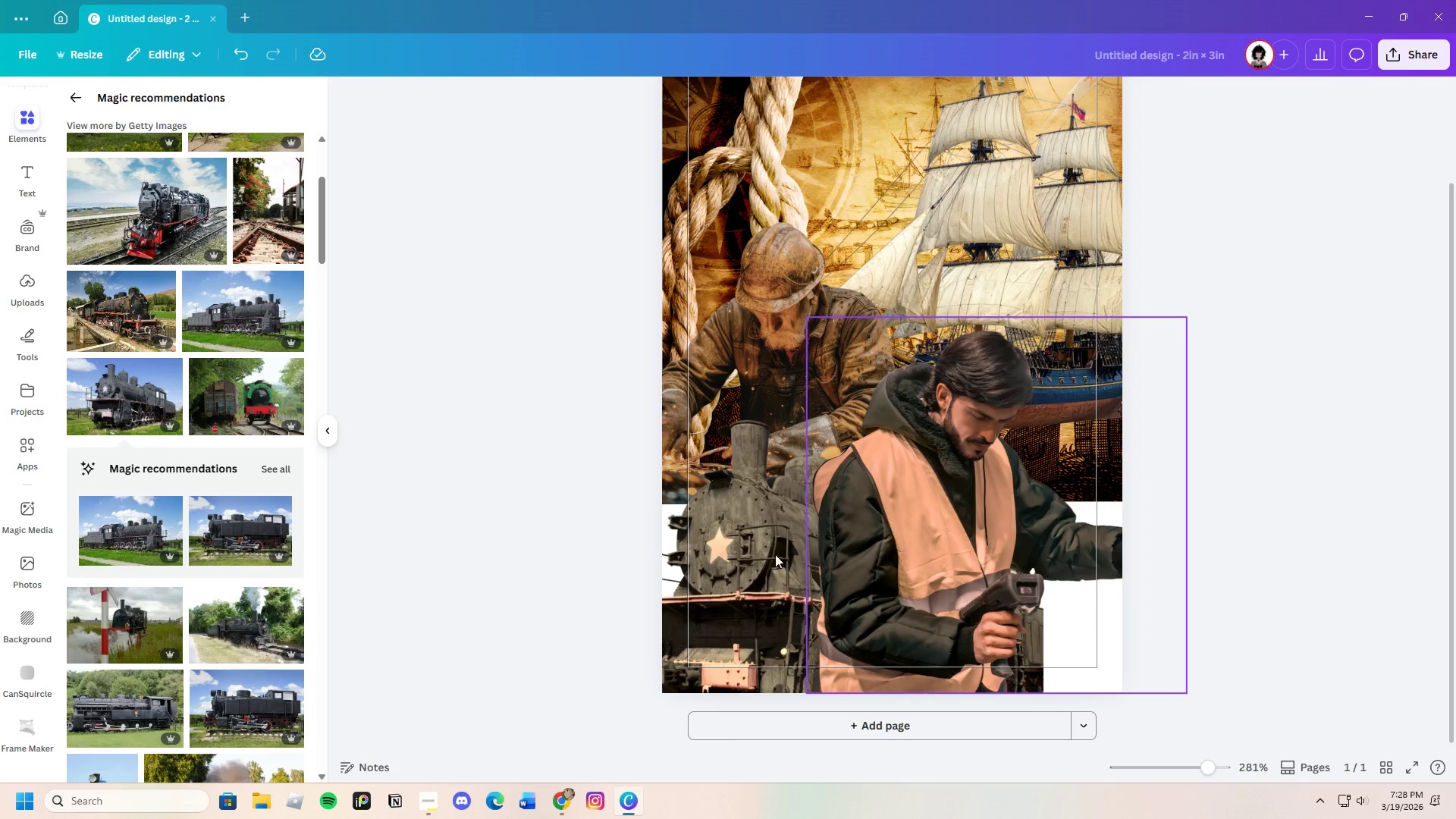 
left_click_drag(start_coordinate=[717, 553], to_coordinate=[688, 557])
 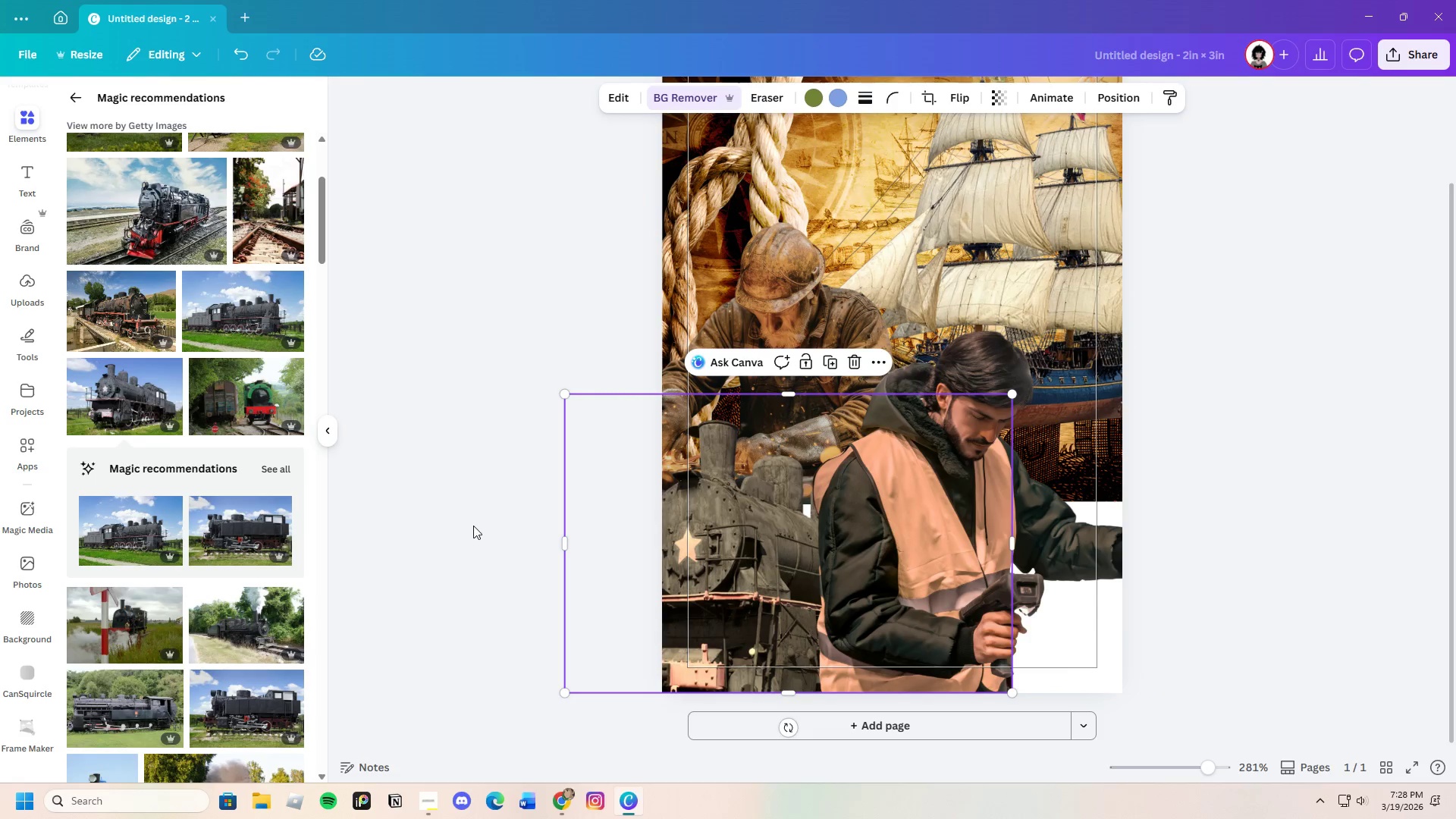 
left_click([473, 526])
 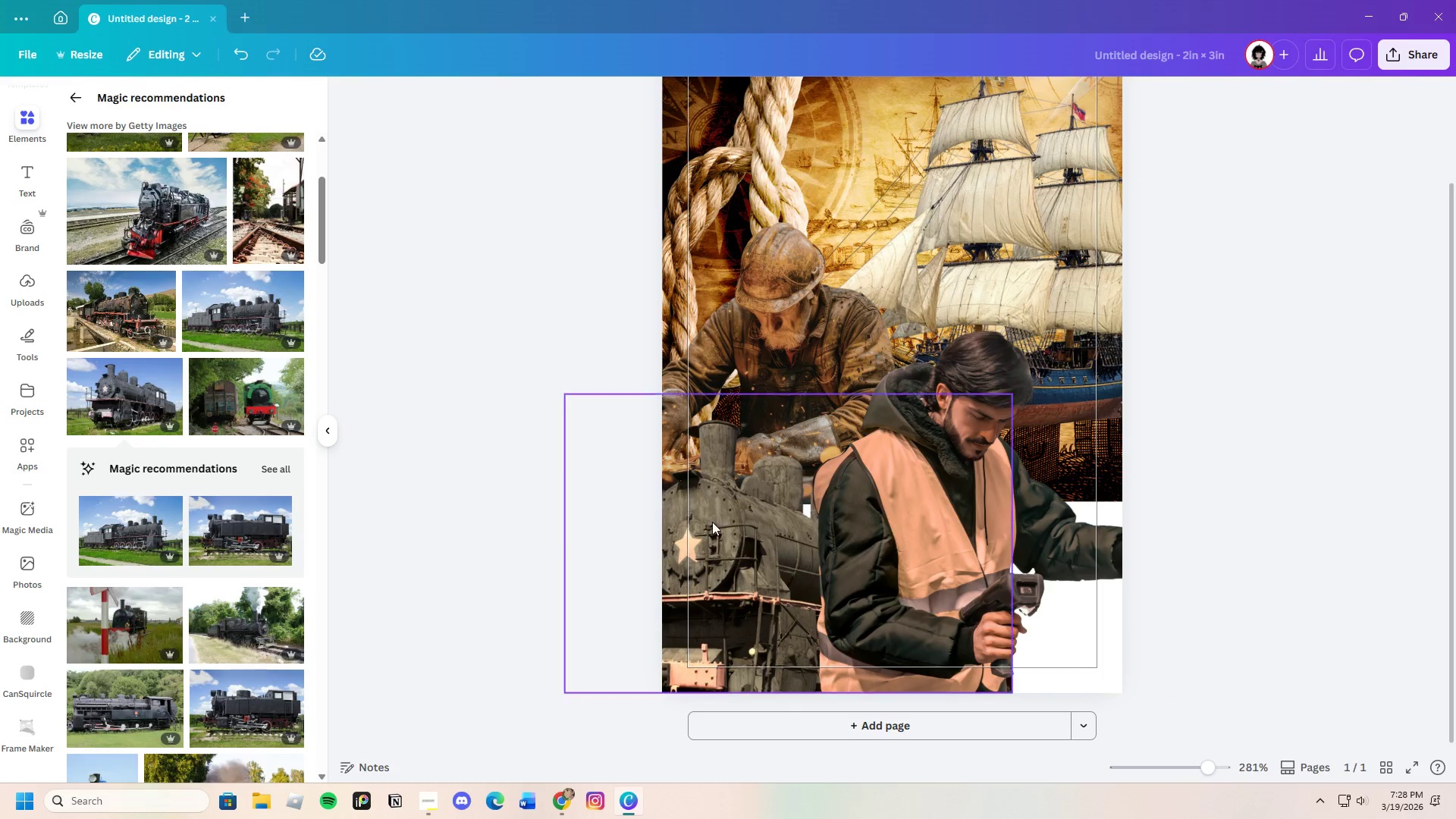 
left_click_drag(start_coordinate=[717, 522], to_coordinate=[768, 529])
 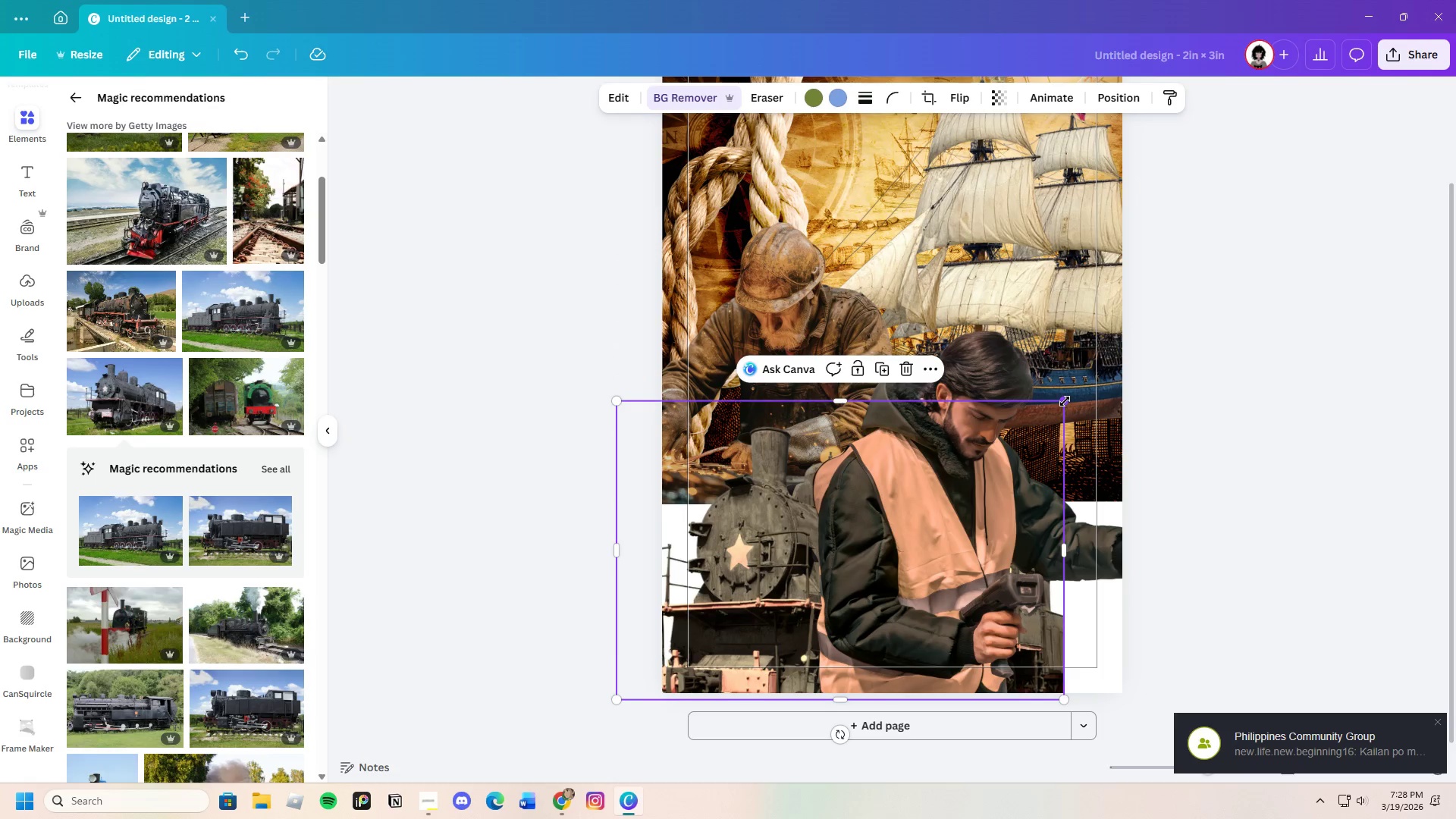 
left_click_drag(start_coordinate=[1065, 400], to_coordinate=[921, 494])
 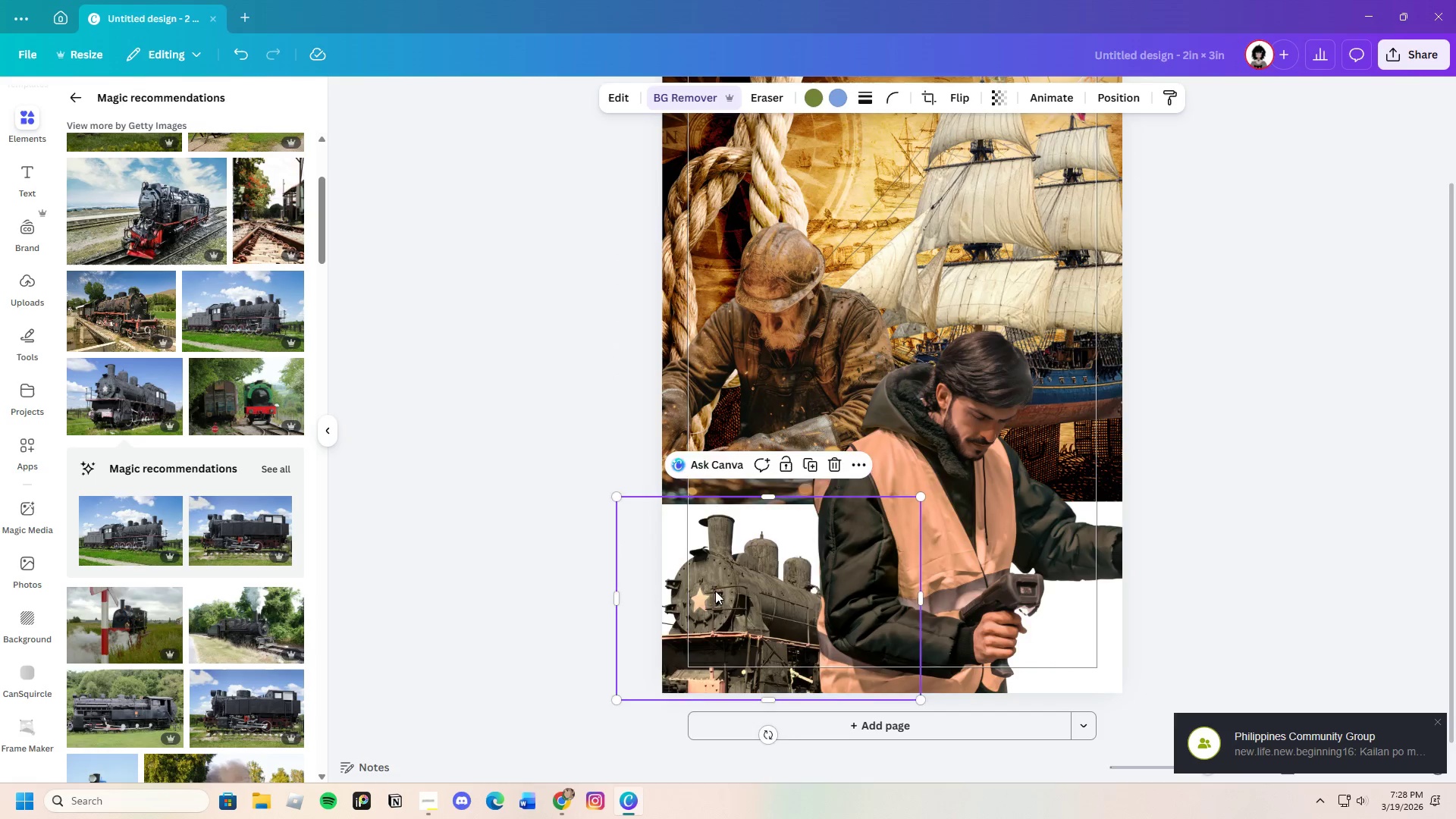 
left_click_drag(start_coordinate=[712, 592], to_coordinate=[726, 587])
 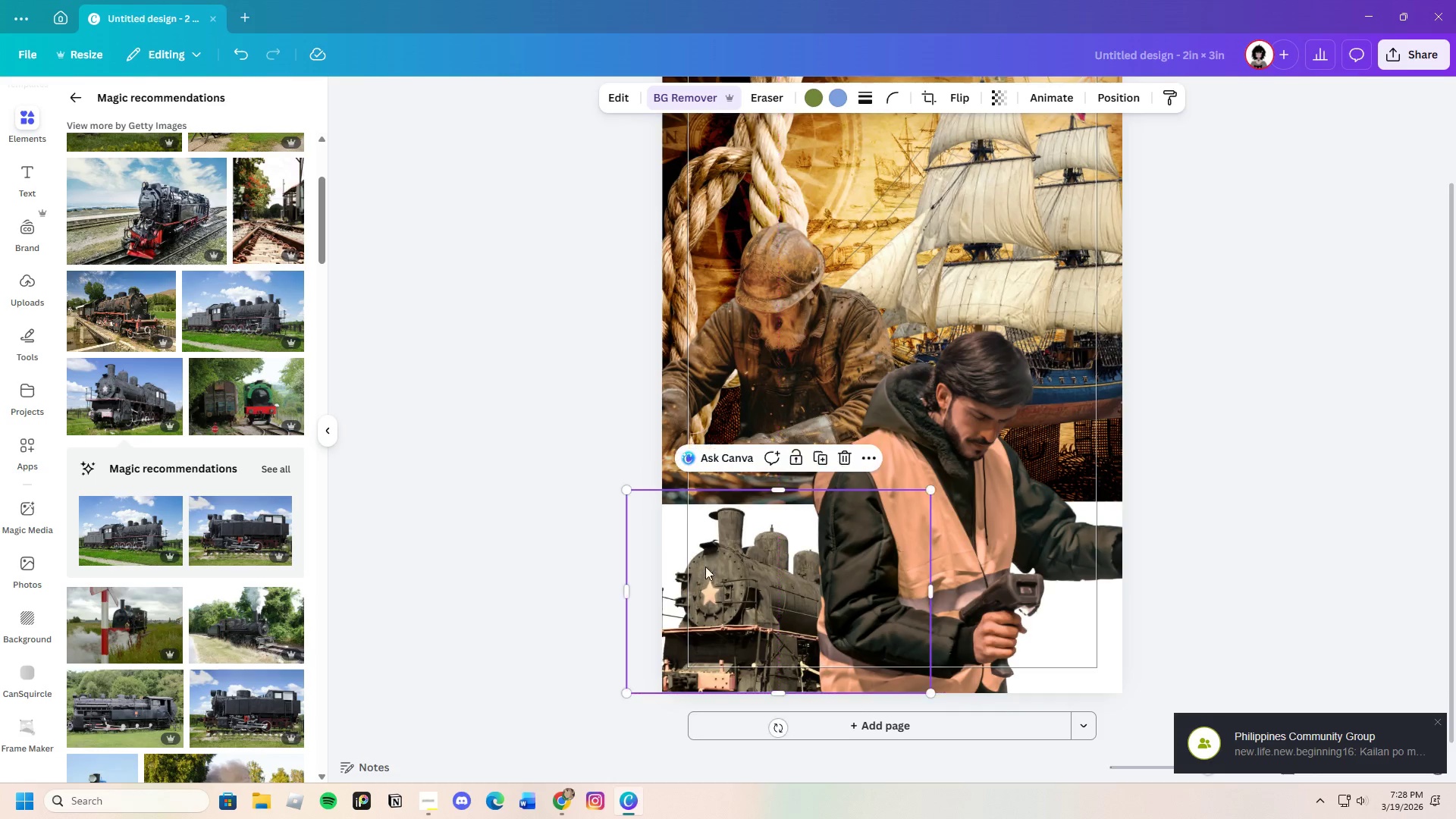 
left_click([517, 514])
 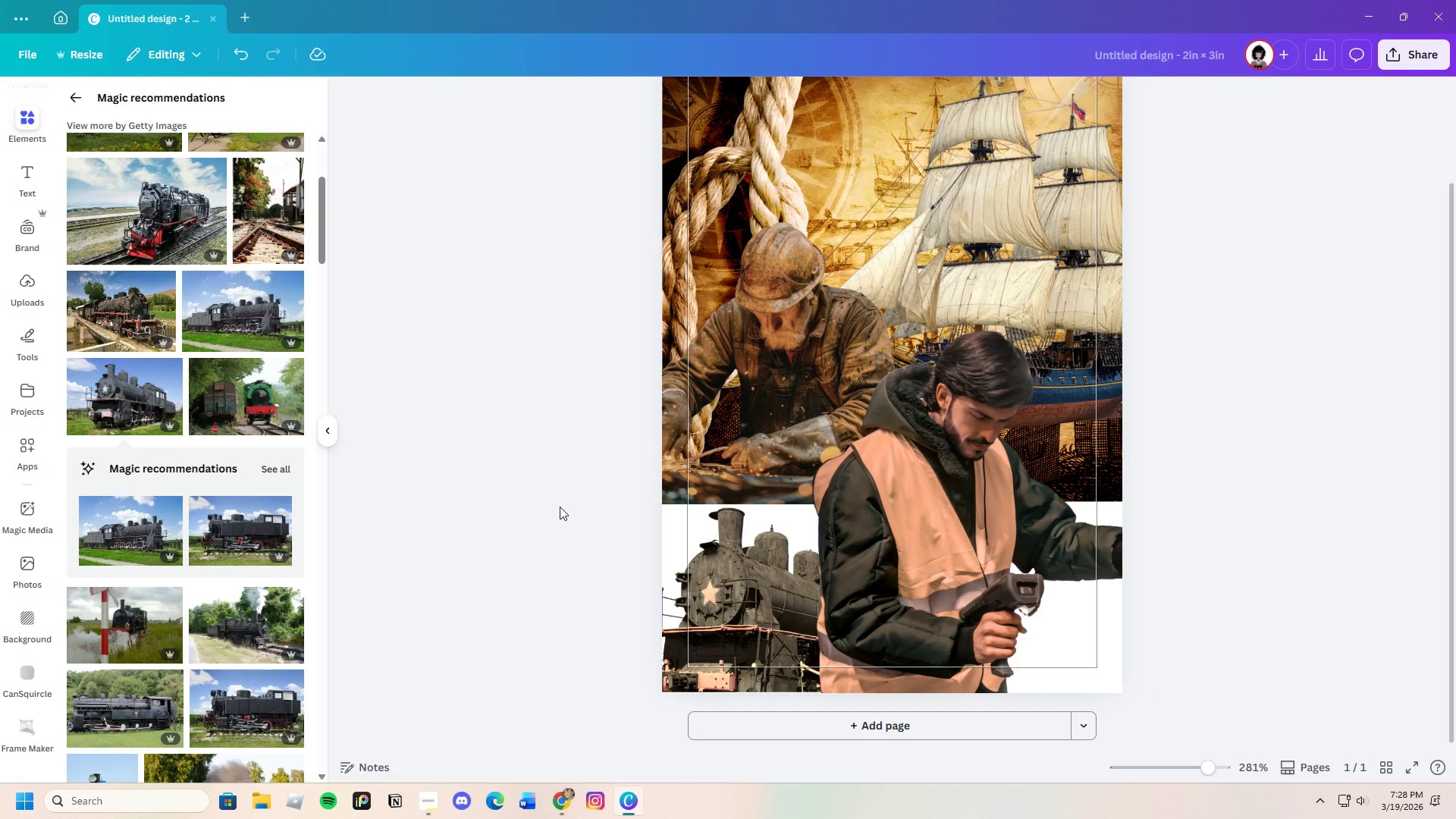 
left_click_drag(start_coordinate=[736, 579], to_coordinate=[729, 586])
 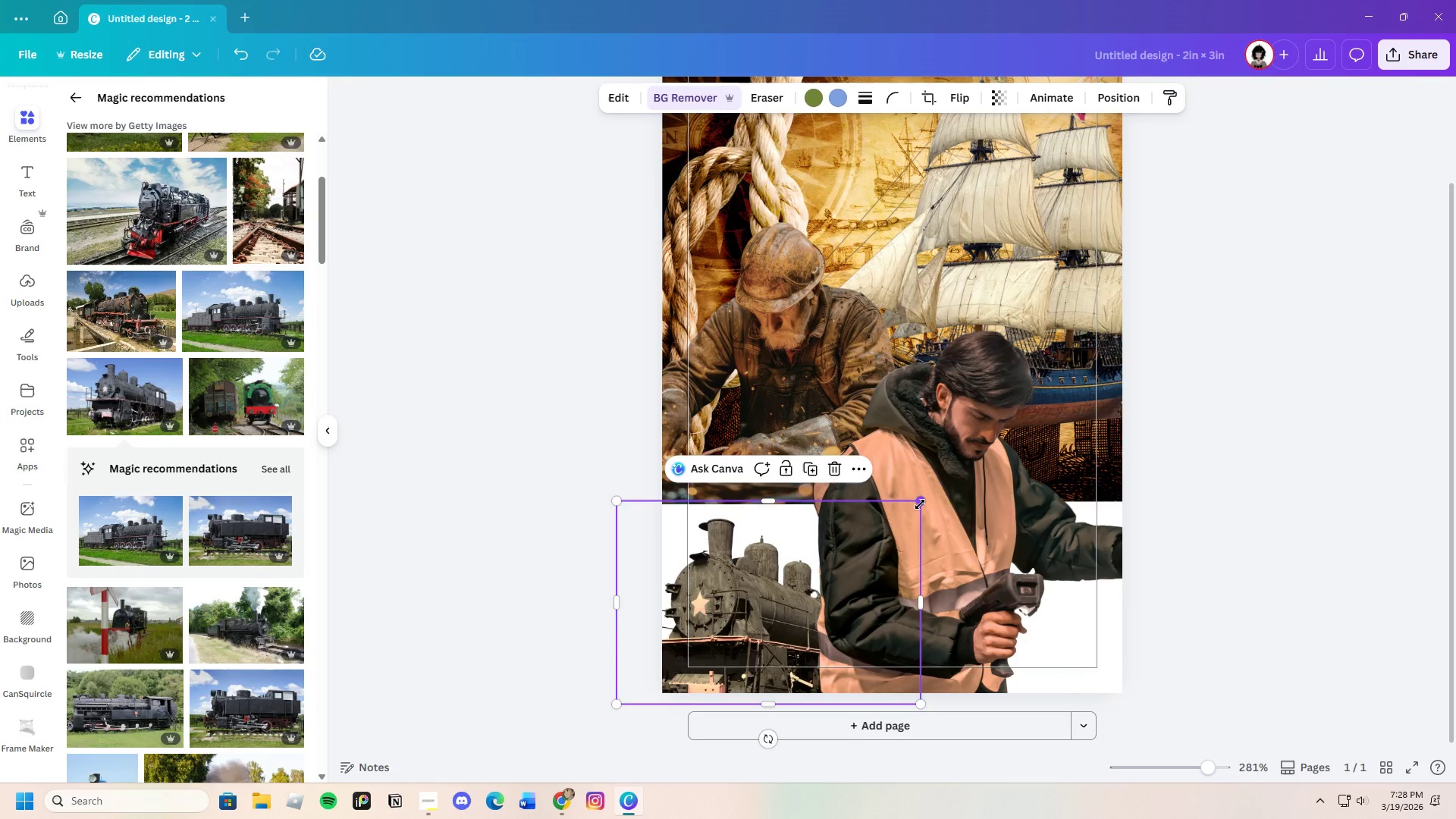 
left_click_drag(start_coordinate=[920, 504], to_coordinate=[991, 426])
 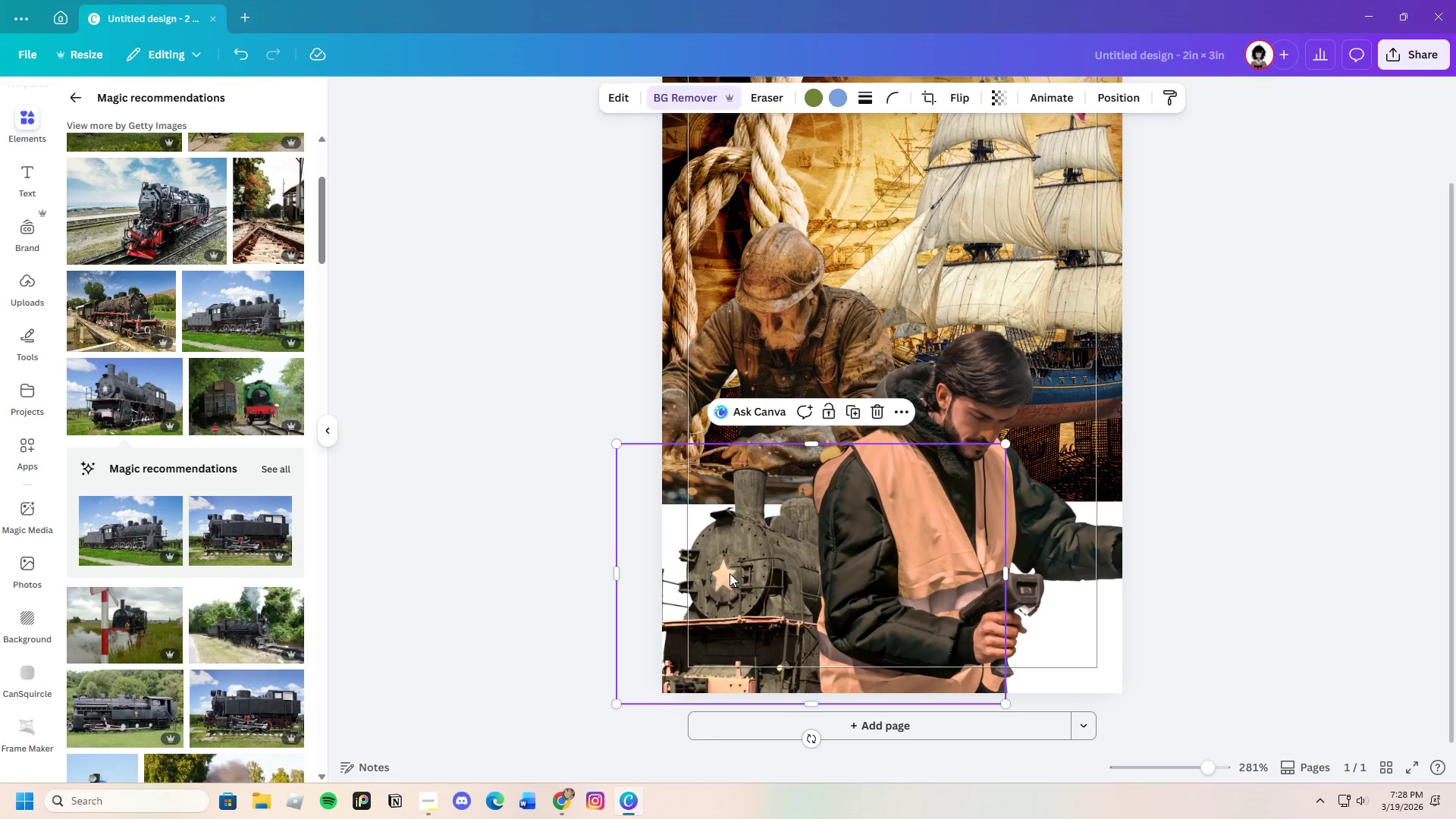 
left_click_drag(start_coordinate=[730, 573], to_coordinate=[738, 570])
 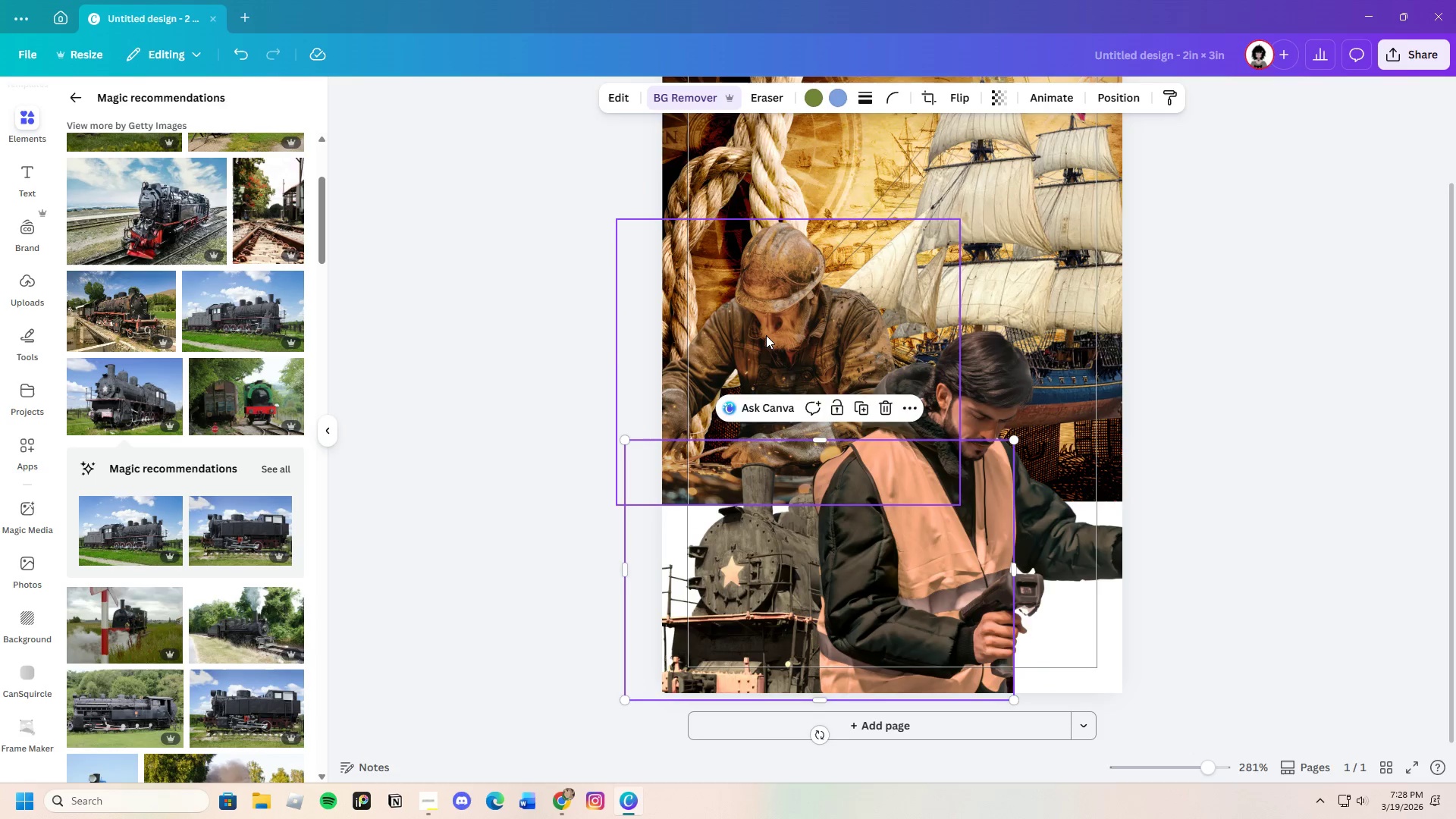 
left_click([766, 335])
 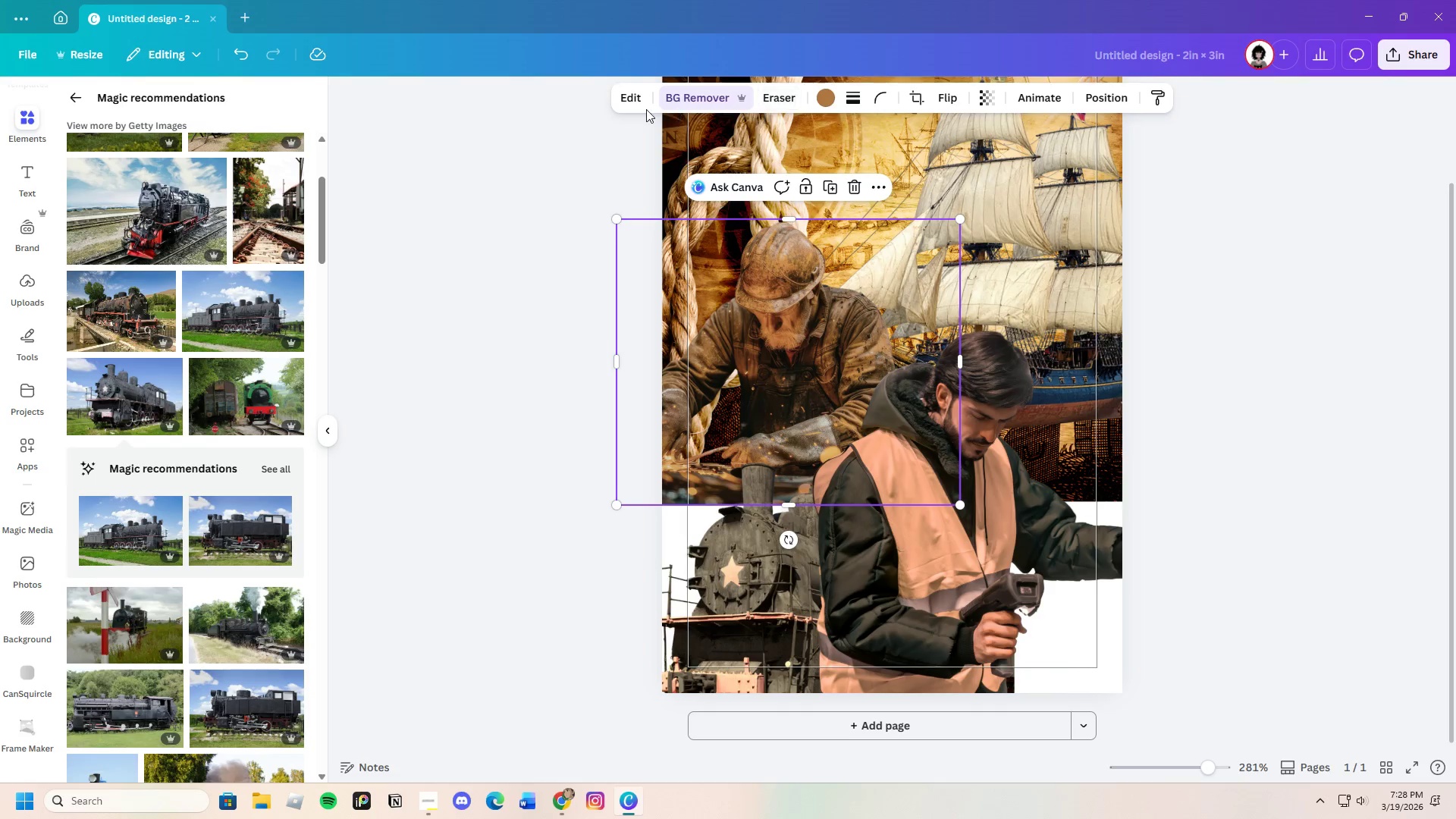 
left_click([635, 100])
 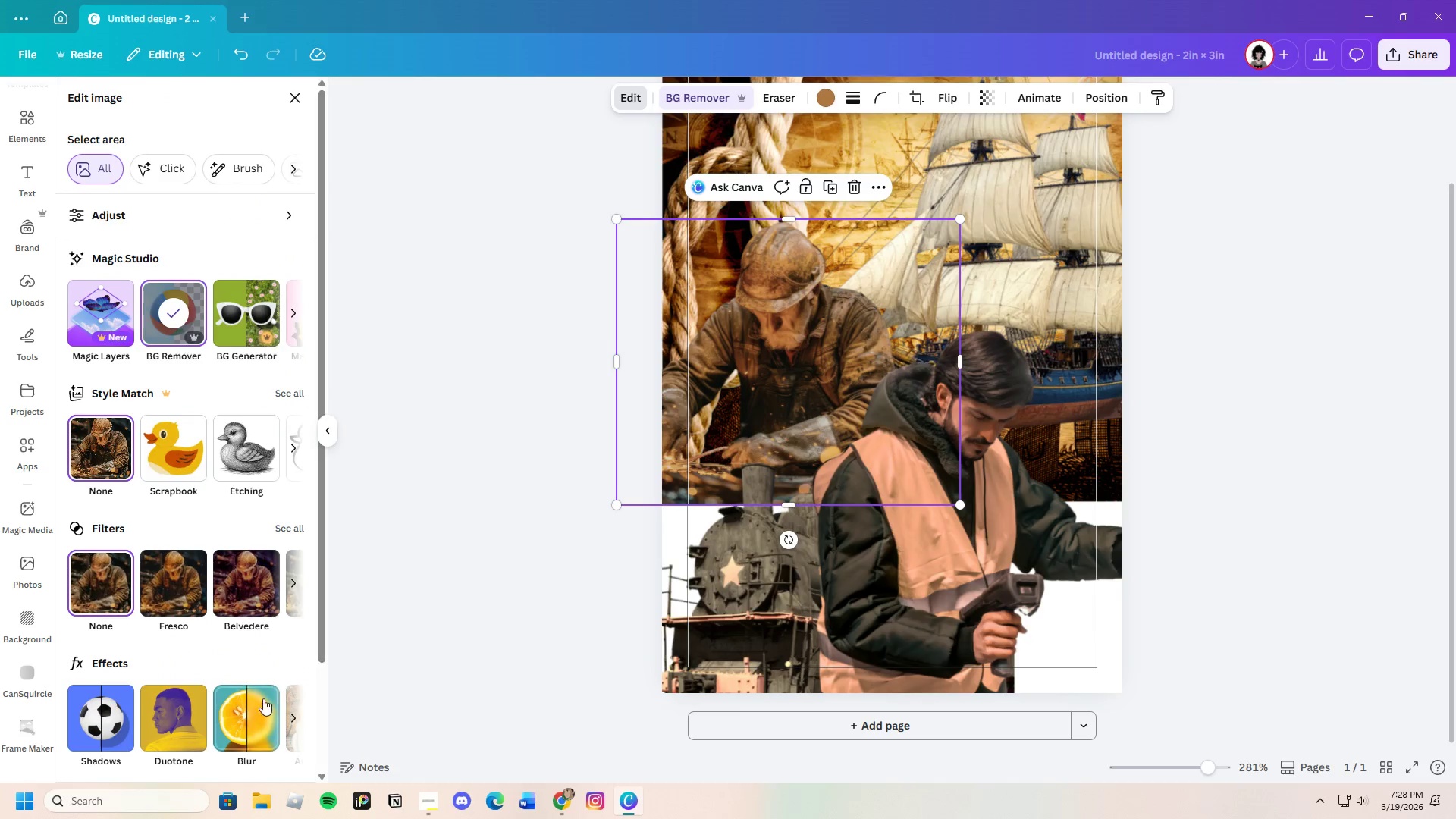 
left_click([249, 726])
 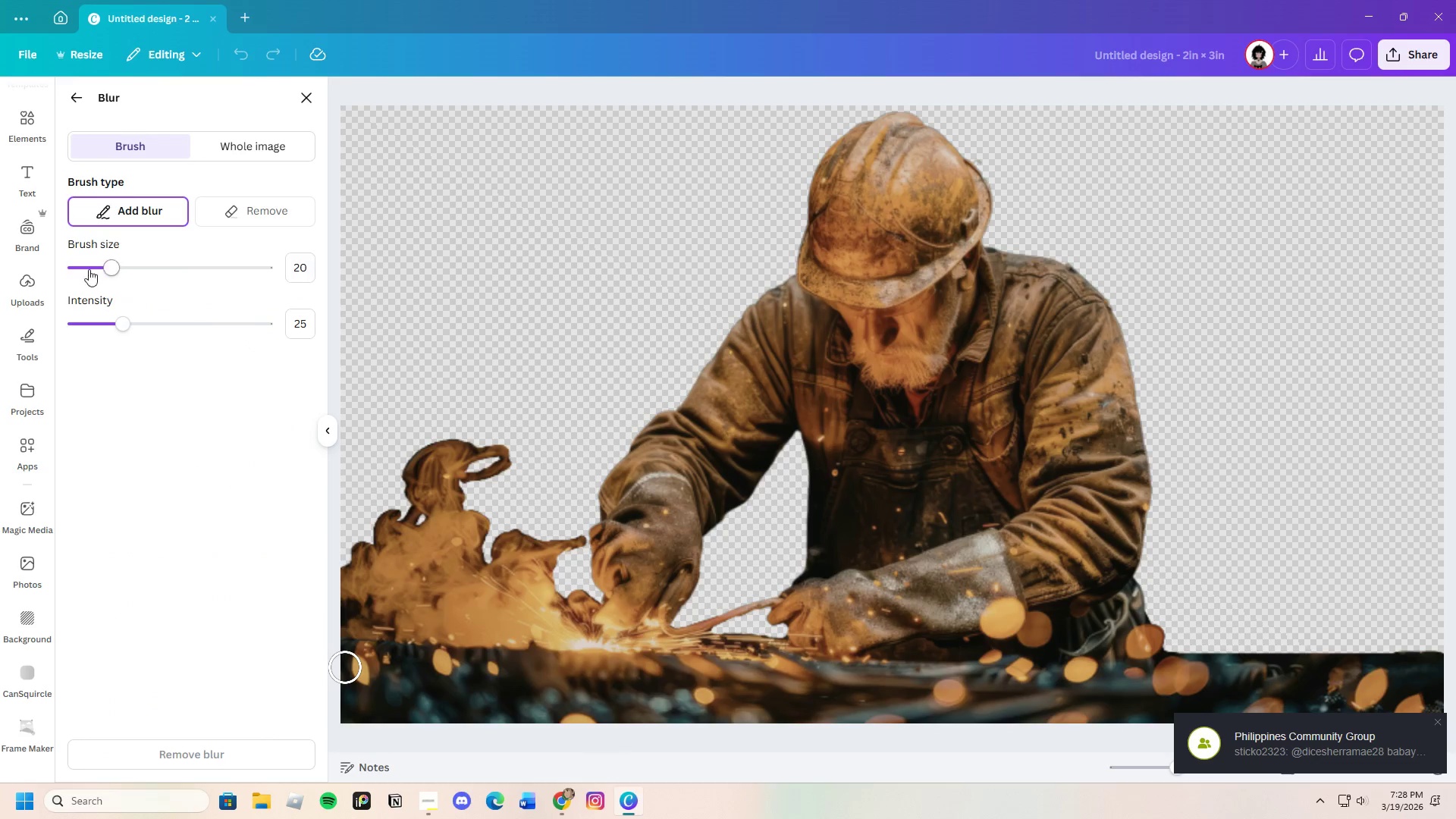 
left_click_drag(start_coordinate=[113, 327], to_coordinate=[80, 332])
 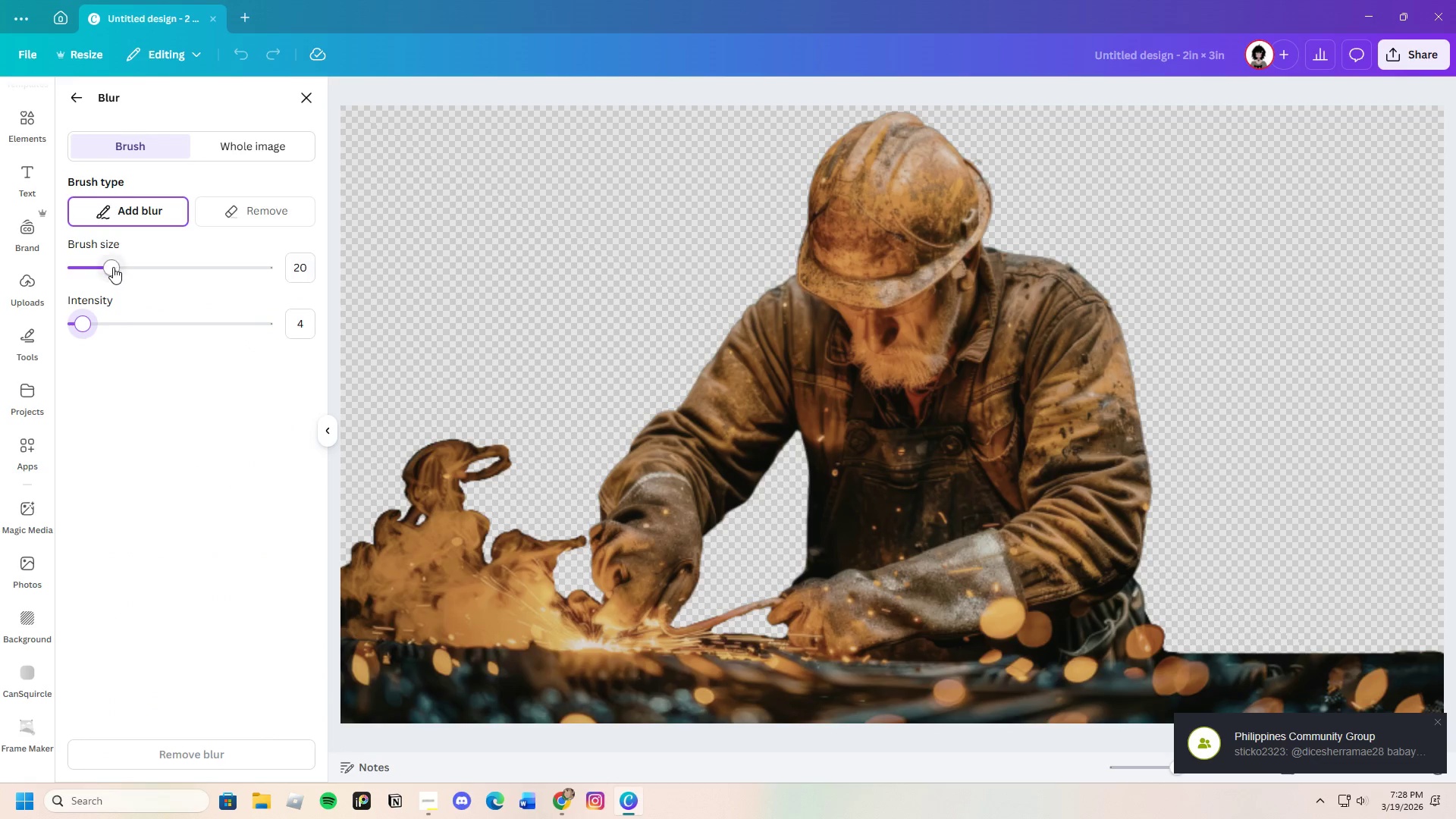 
left_click_drag(start_coordinate=[113, 267], to_coordinate=[121, 265])
 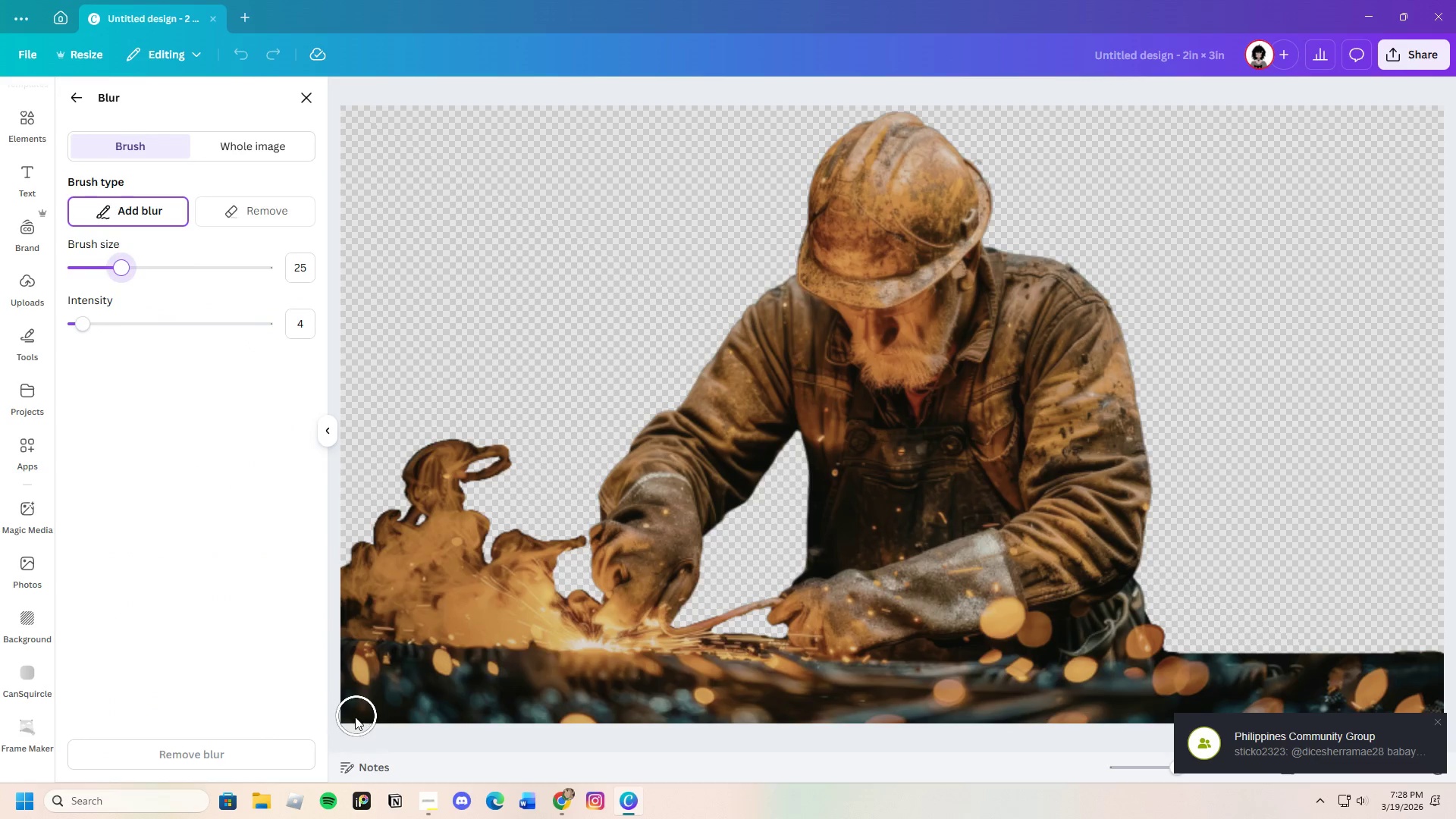 
left_click_drag(start_coordinate=[353, 718], to_coordinate=[434, 731])
 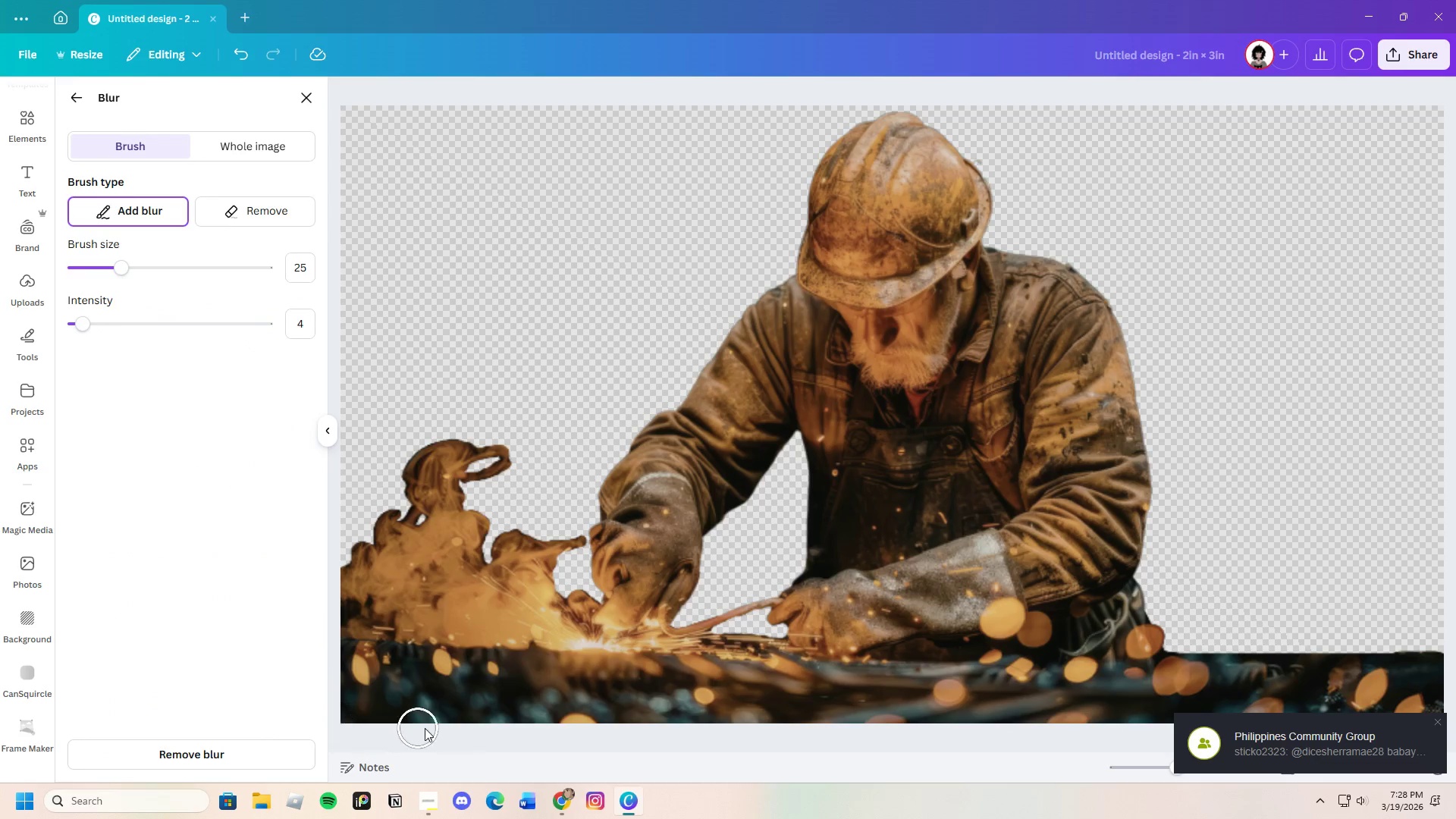 
left_click_drag(start_coordinate=[429, 727], to_coordinate=[574, 723])
 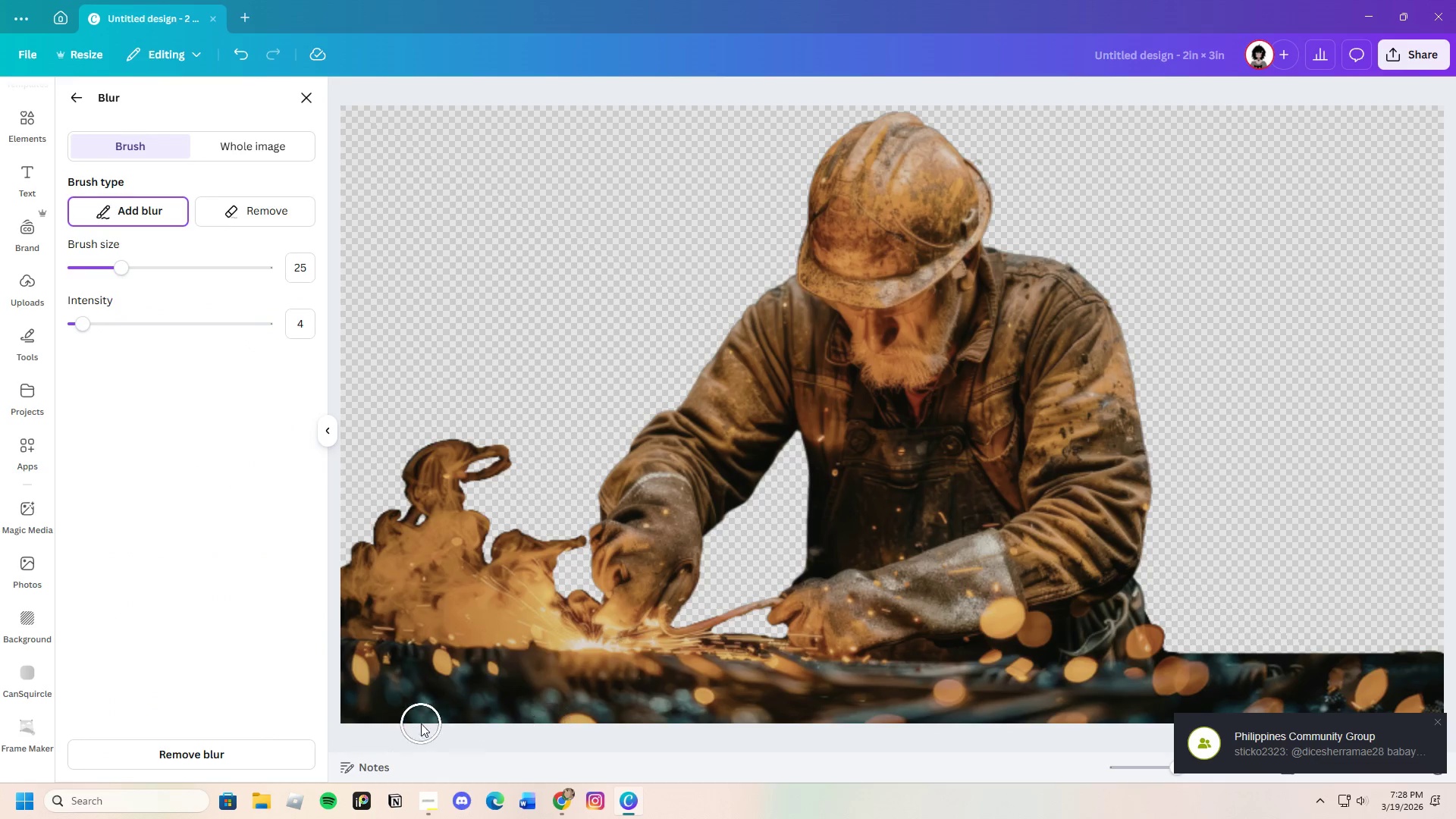 
left_click_drag(start_coordinate=[428, 723], to_coordinate=[934, 730])
 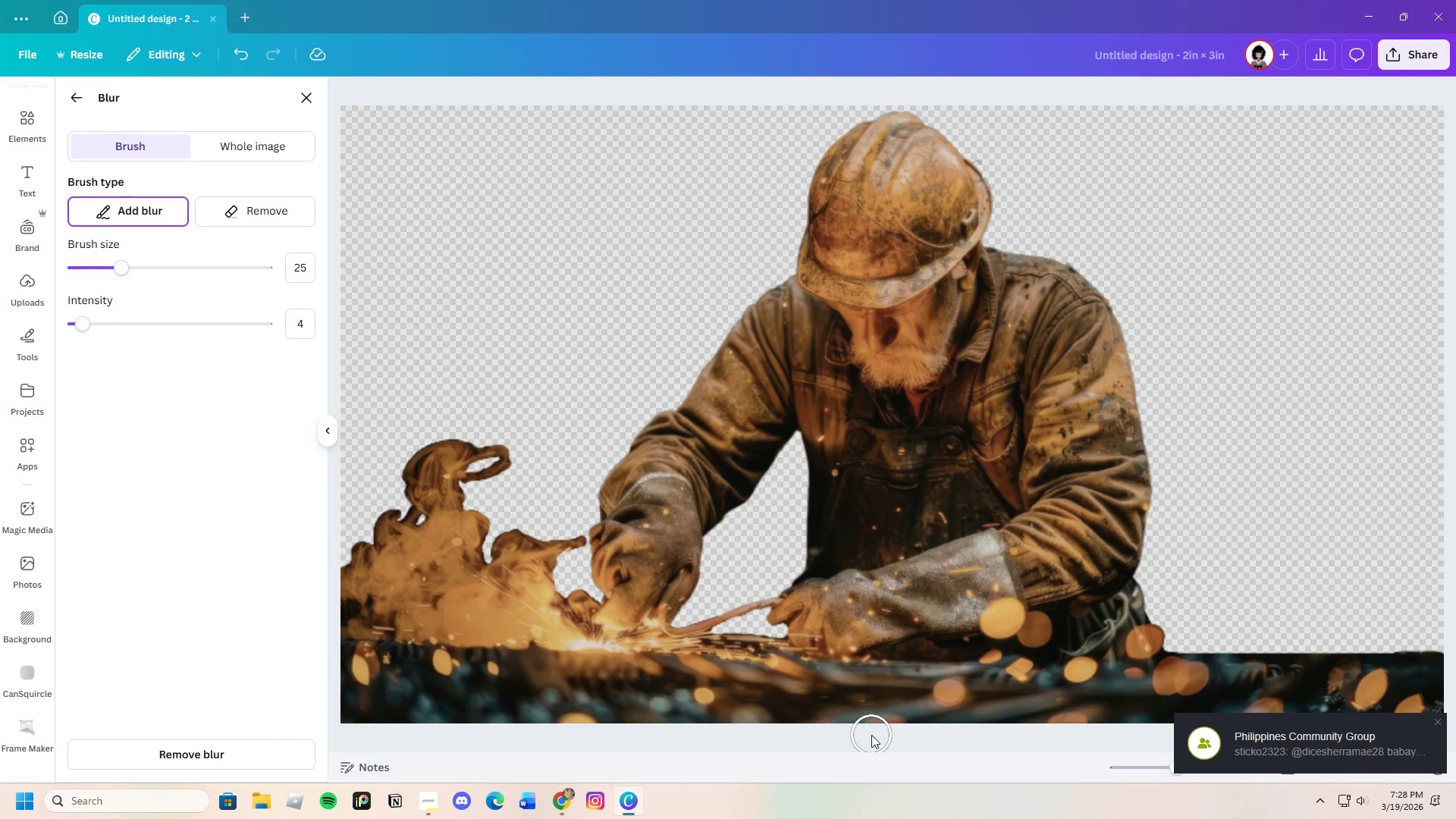 
left_click_drag(start_coordinate=[872, 735], to_coordinate=[1067, 730])
 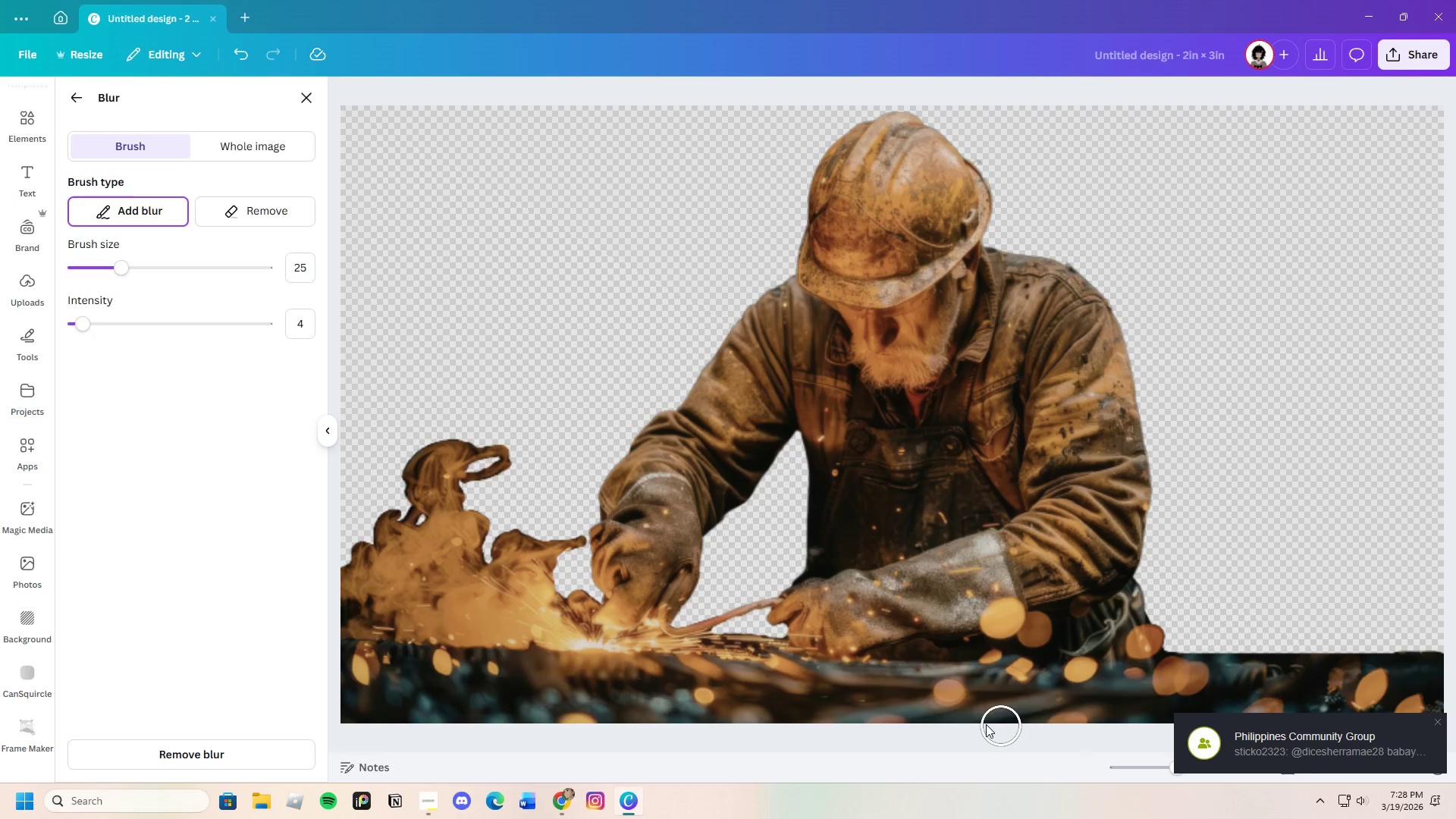 
left_click_drag(start_coordinate=[971, 723], to_coordinate=[682, 723])
 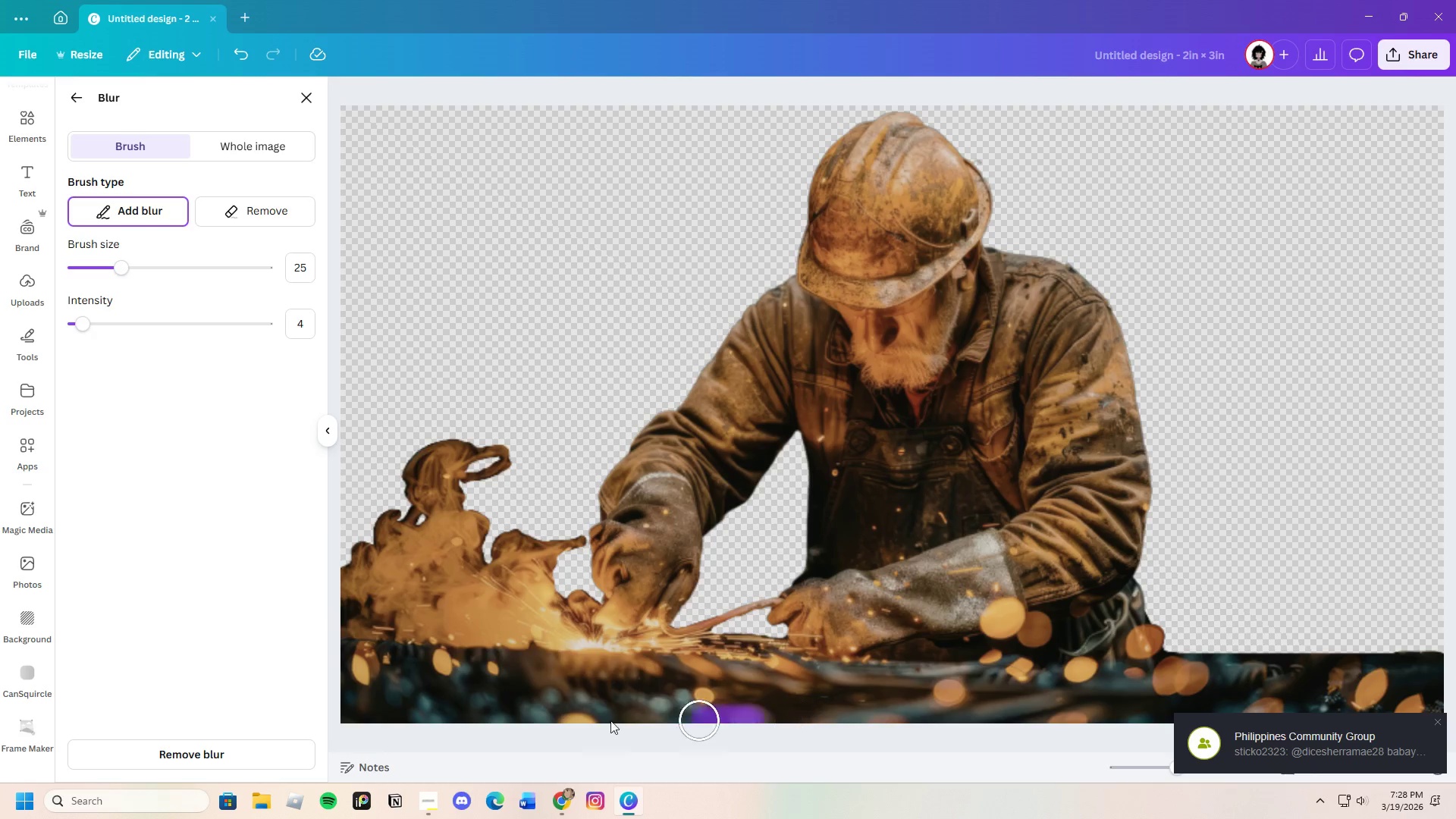 
left_click_drag(start_coordinate=[753, 720], to_coordinate=[541, 720])
 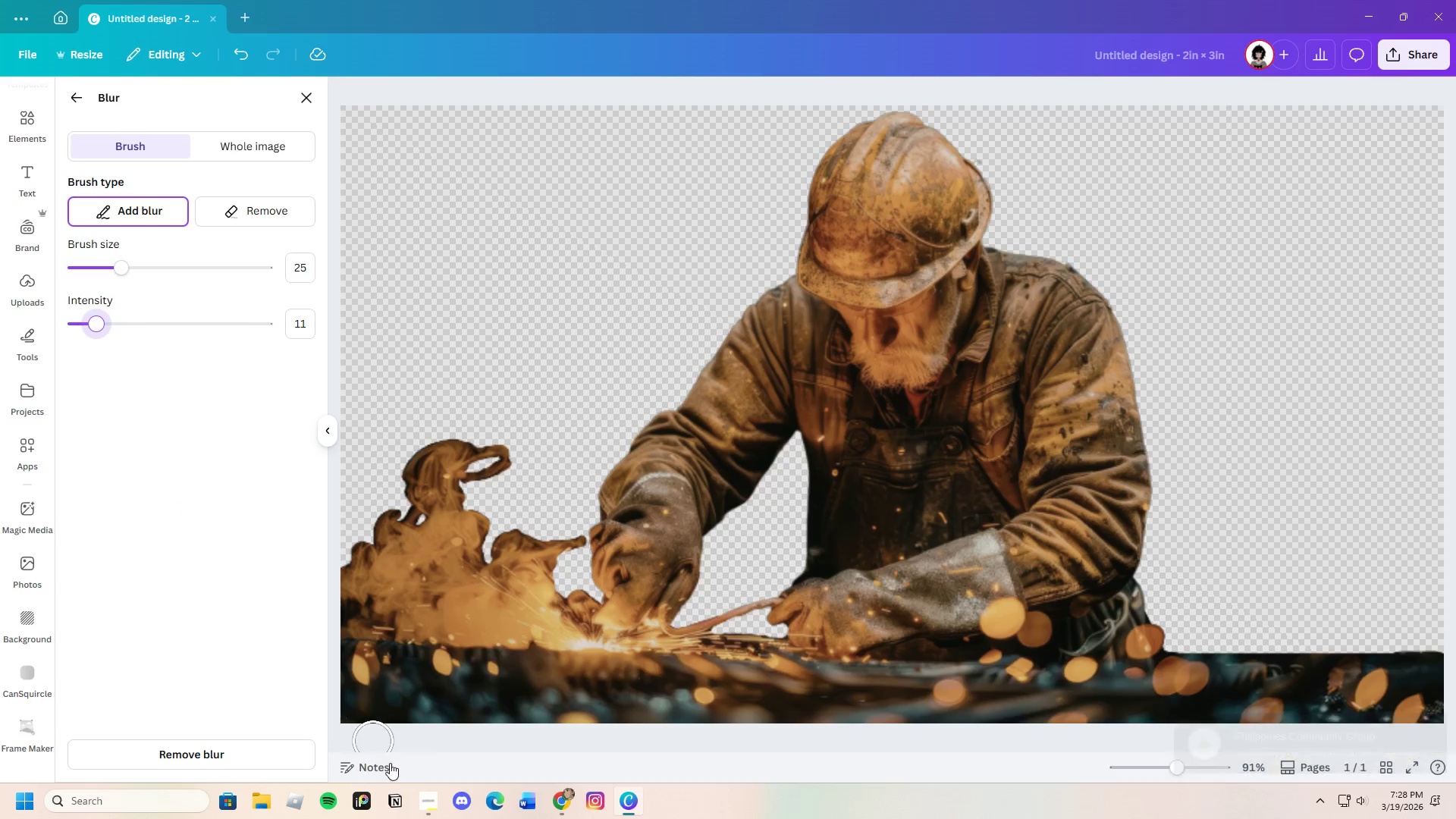 
left_click_drag(start_coordinate=[350, 715], to_coordinate=[539, 723])
 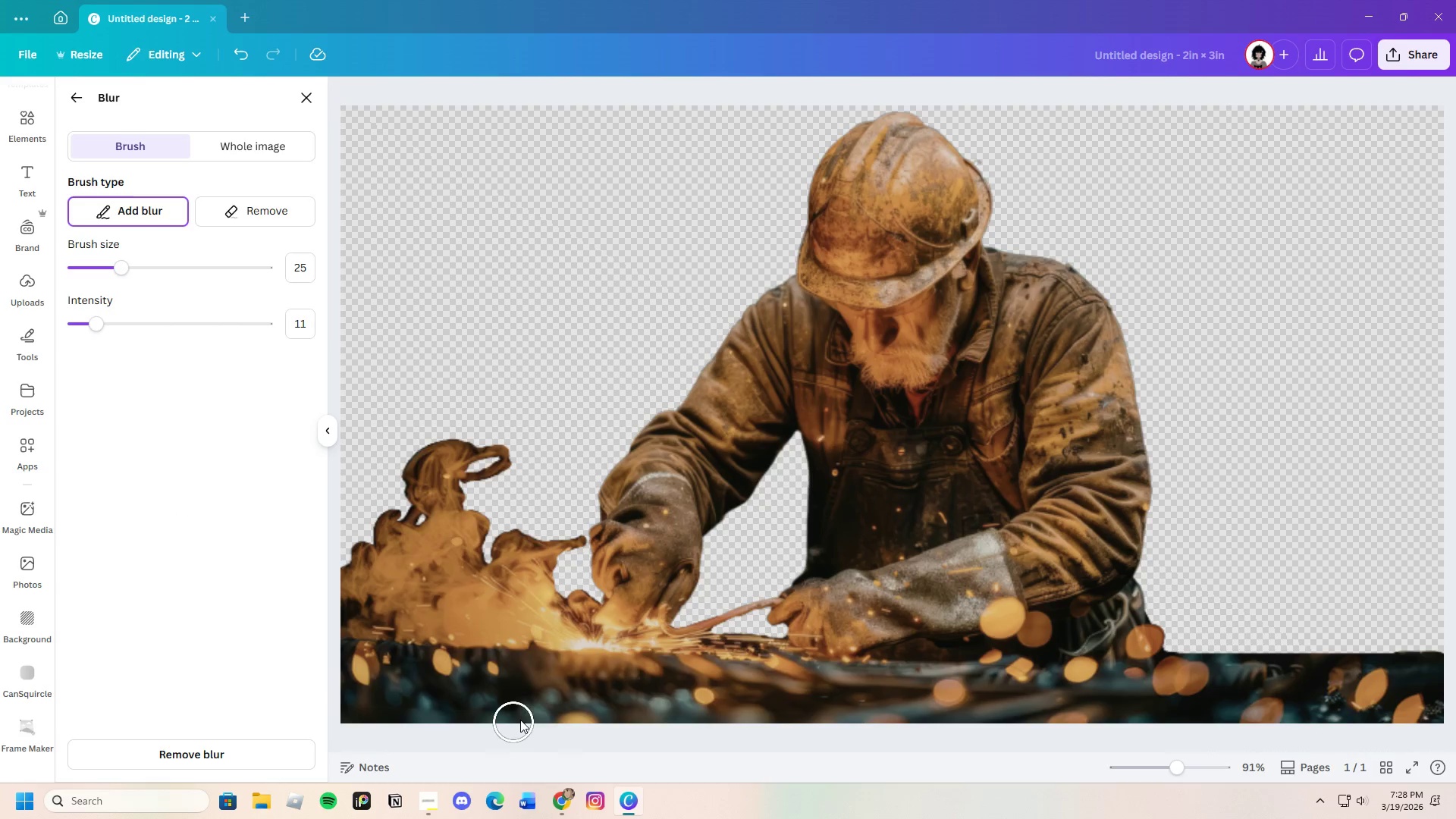 
left_click_drag(start_coordinate=[557, 718], to_coordinate=[827, 721])
 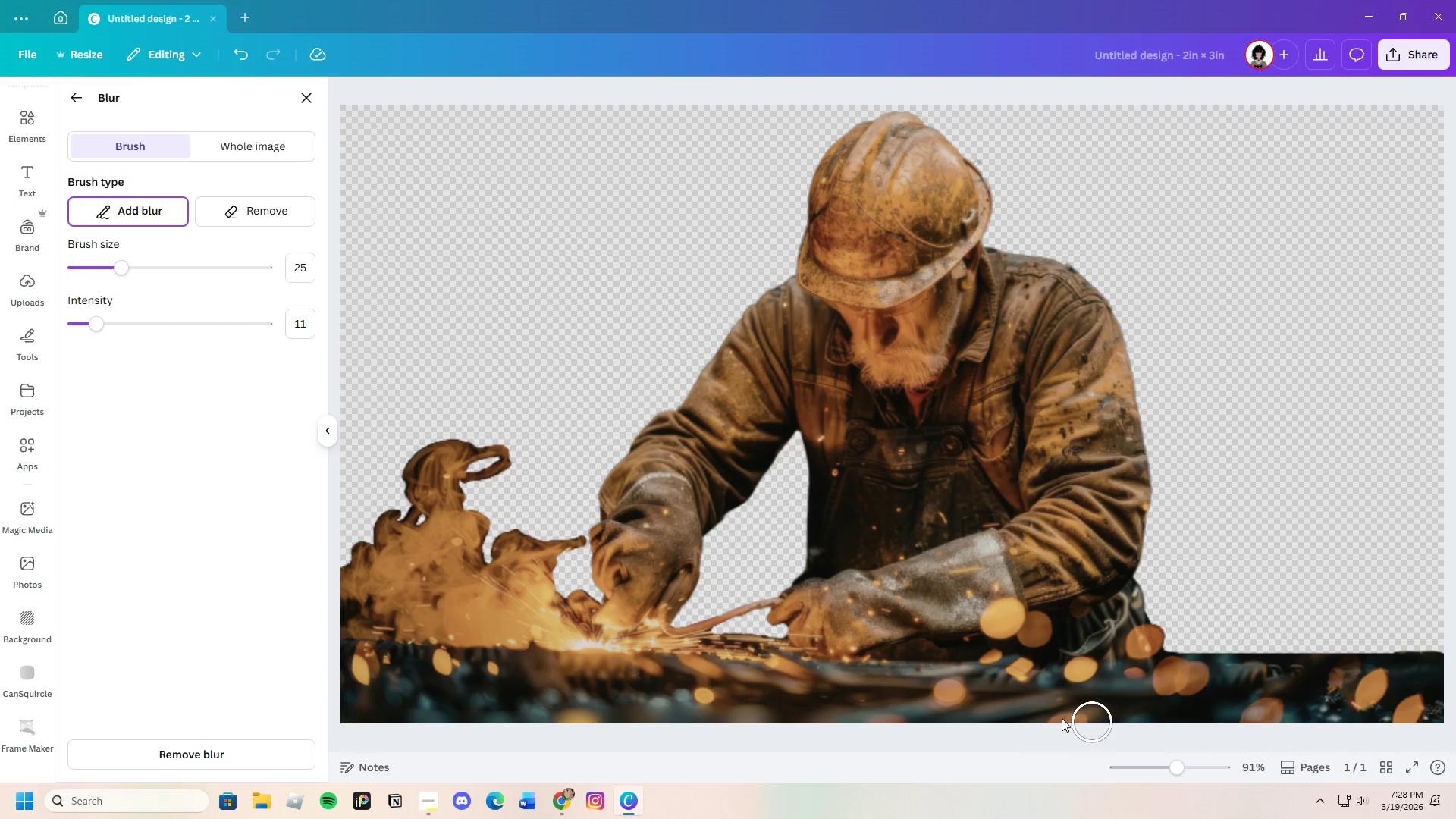 
left_click_drag(start_coordinate=[1025, 717], to_coordinate=[295, 708])
 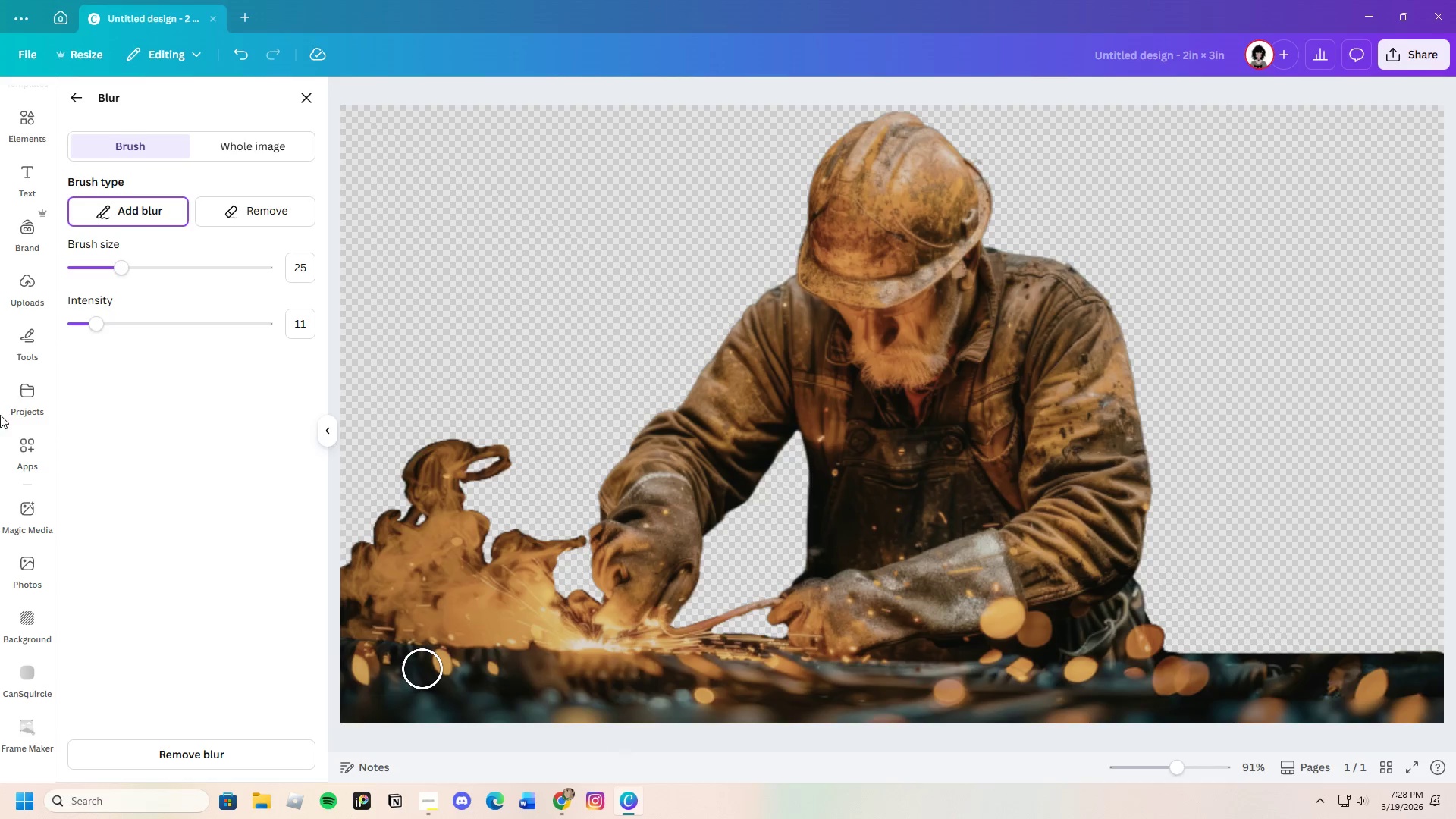 
left_click_drag(start_coordinate=[92, 315], to_coordinate=[86, 321])
 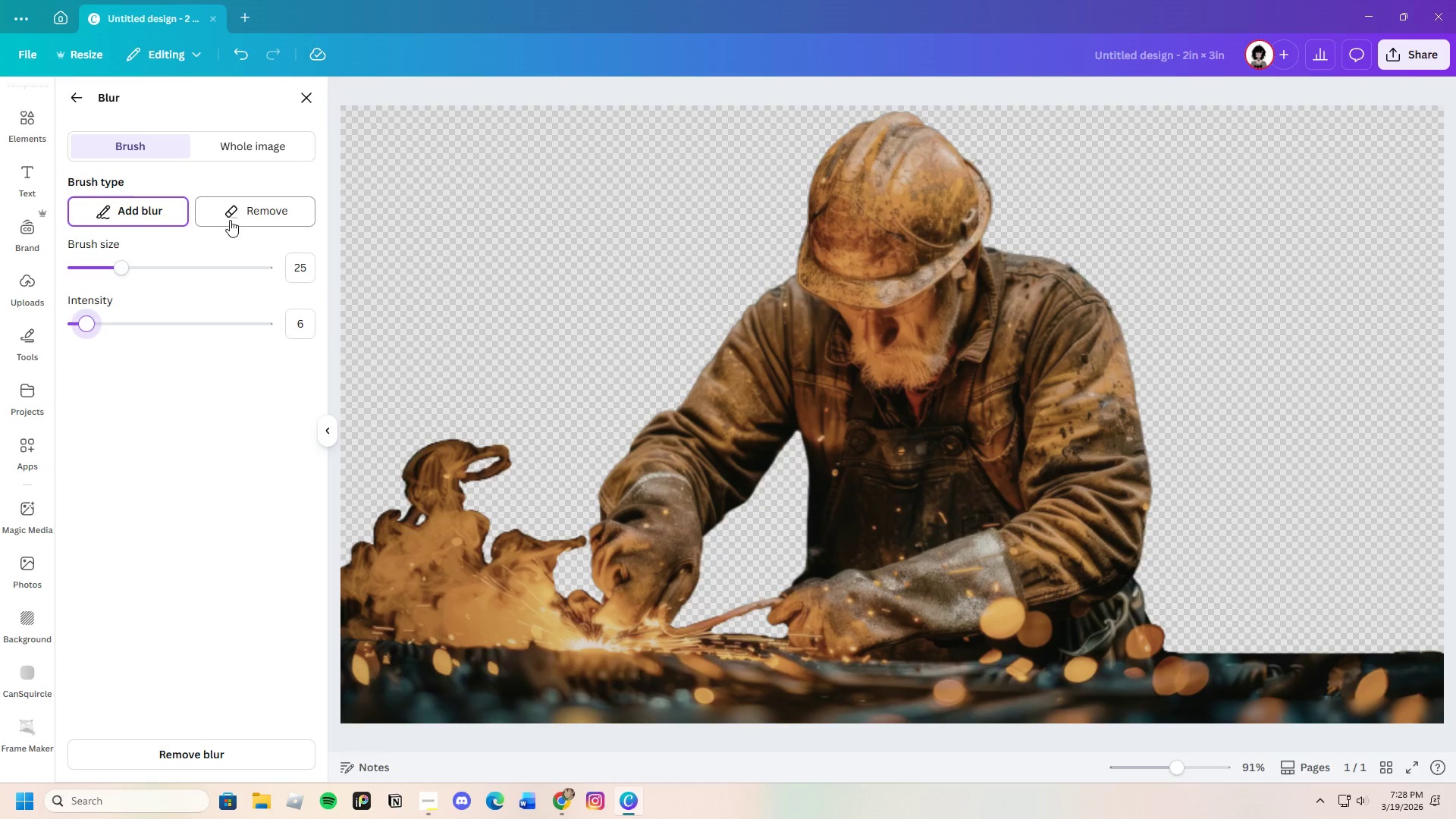 
left_click([236, 215])
 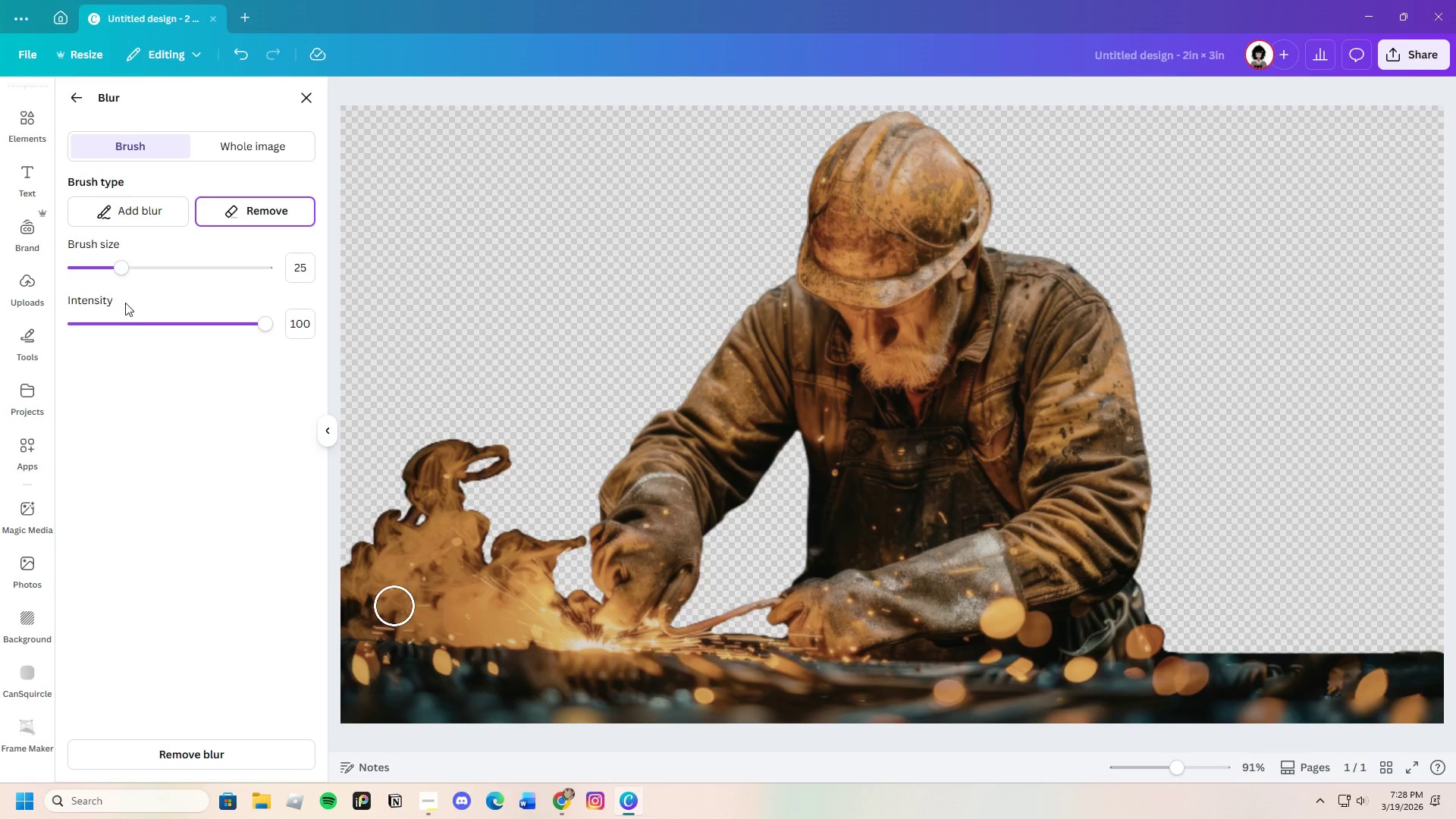 
left_click_drag(start_coordinate=[108, 322], to_coordinate=[99, 328])
 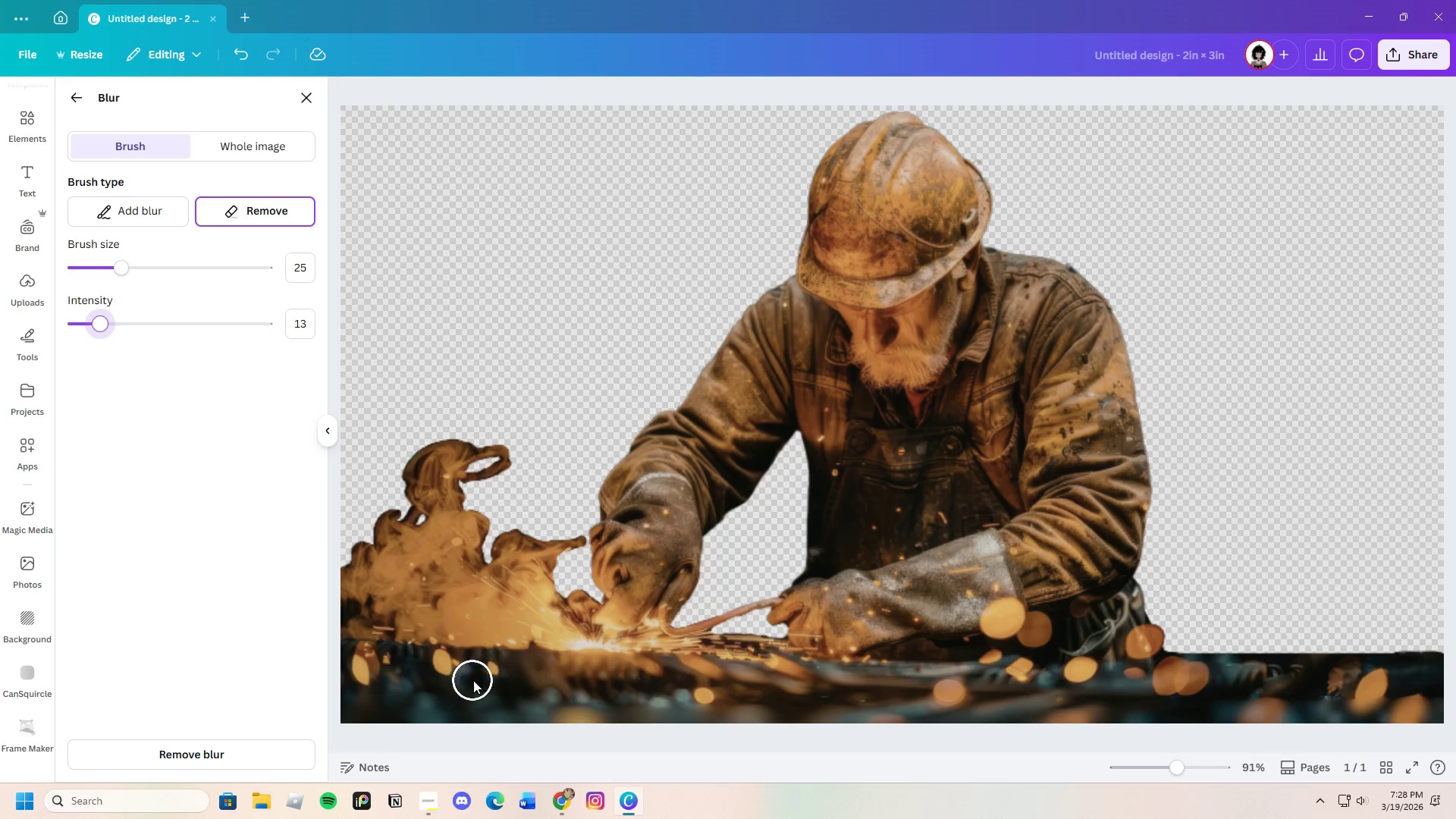 
left_click_drag(start_coordinate=[519, 689], to_coordinate=[691, 694])
 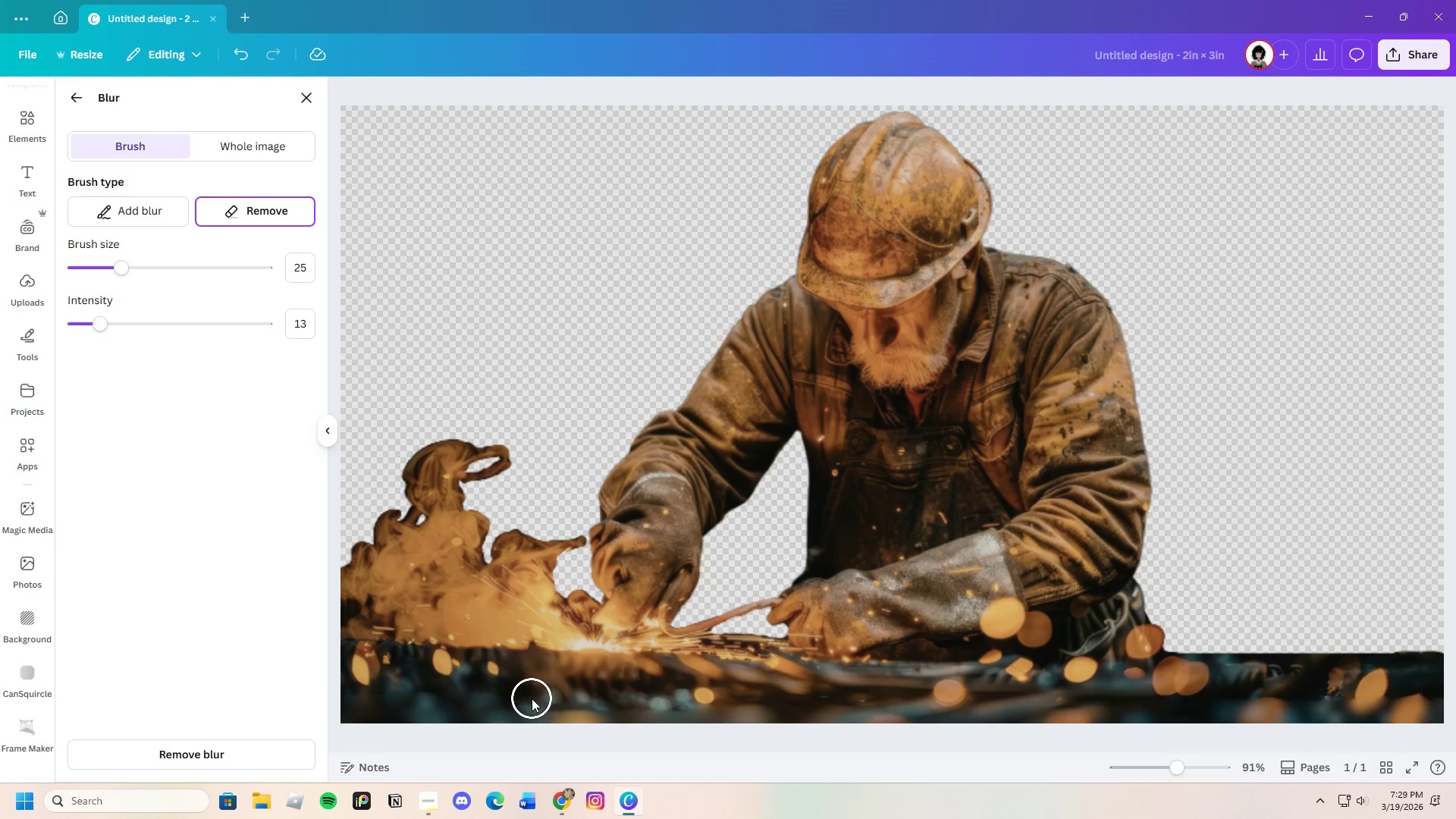 
left_click_drag(start_coordinate=[537, 700], to_coordinate=[730, 689])
 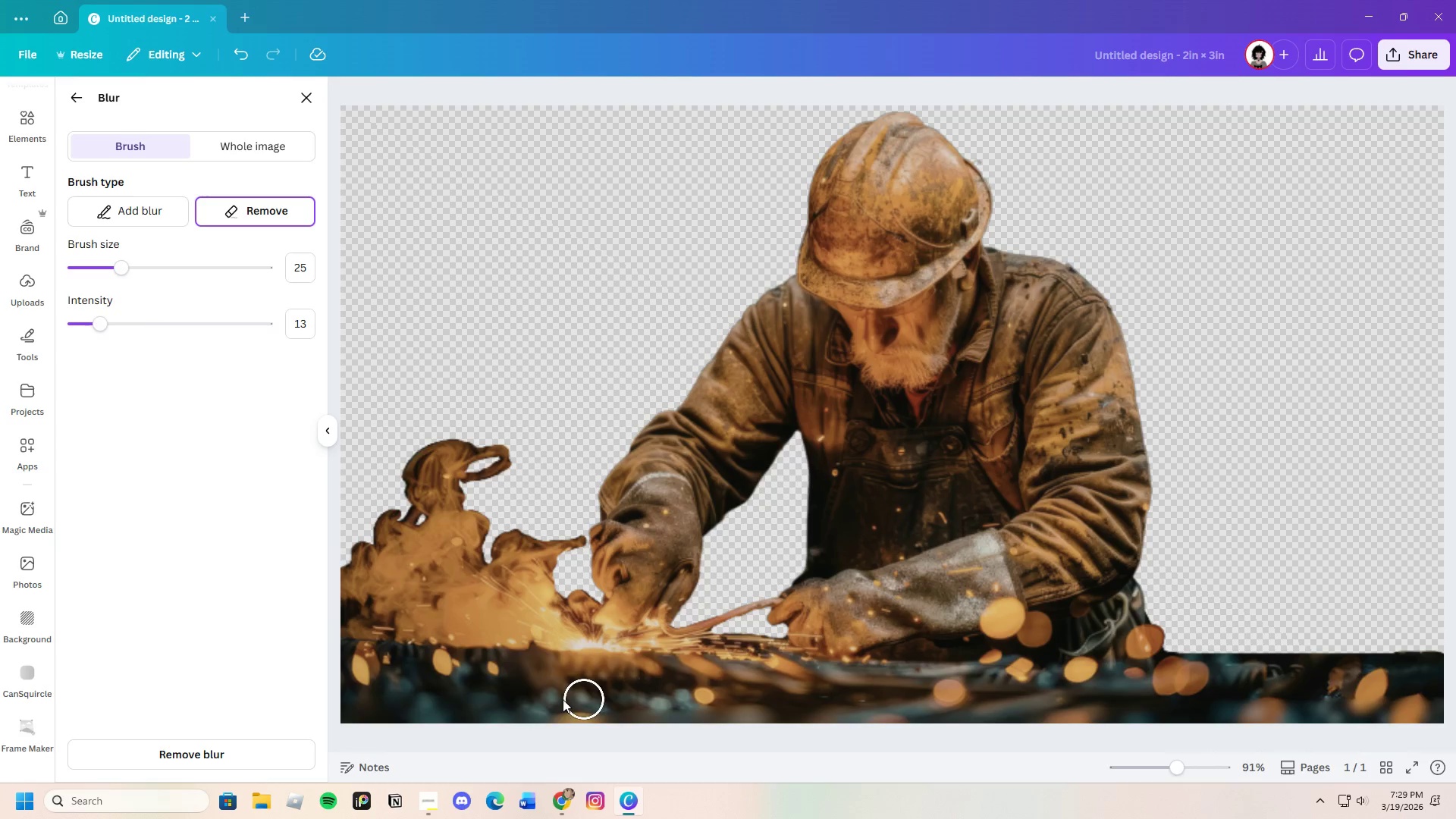 
left_click_drag(start_coordinate=[541, 704], to_coordinate=[389, 689])
 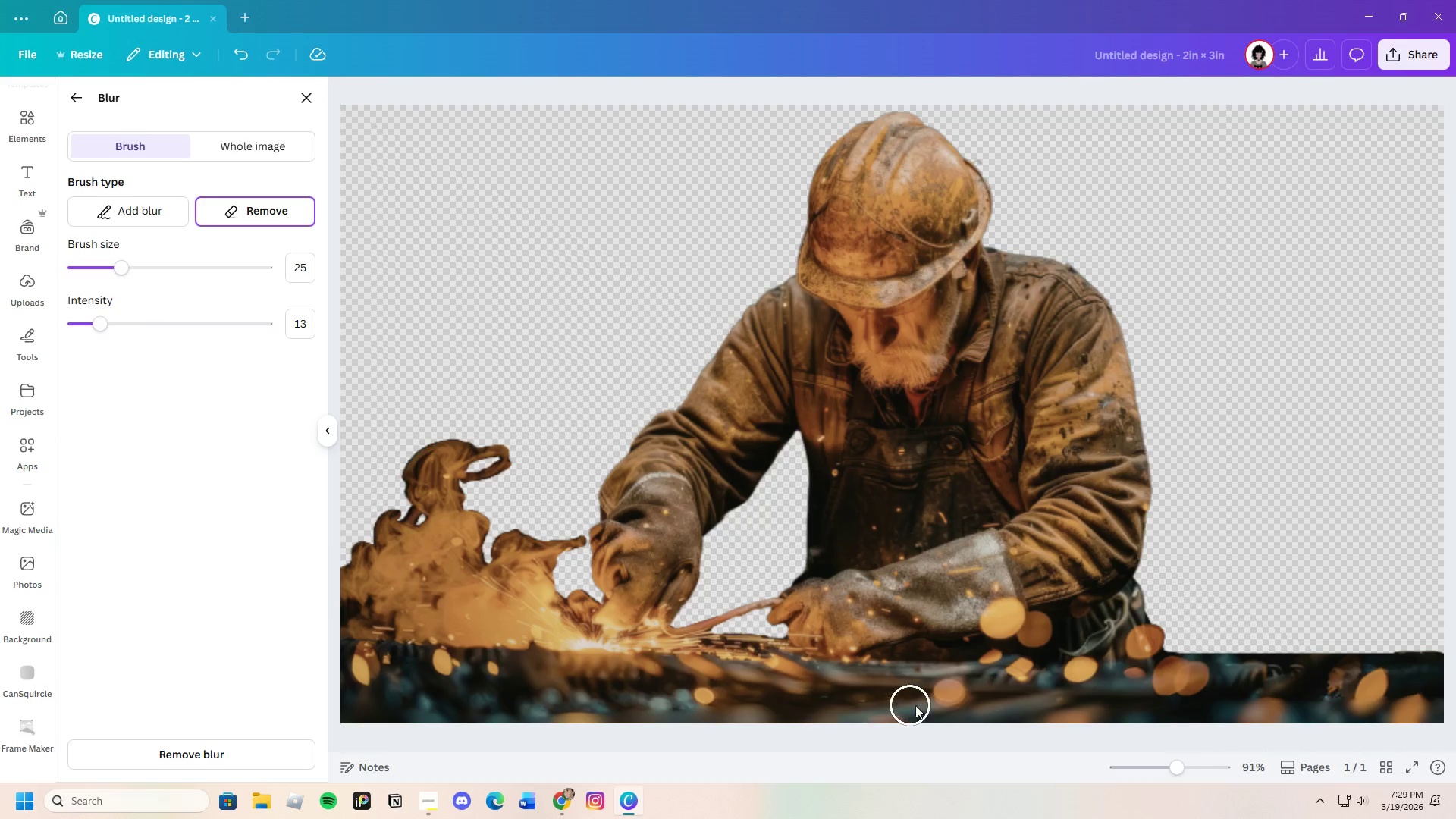 
left_click_drag(start_coordinate=[934, 705], to_coordinate=[1097, 698])
 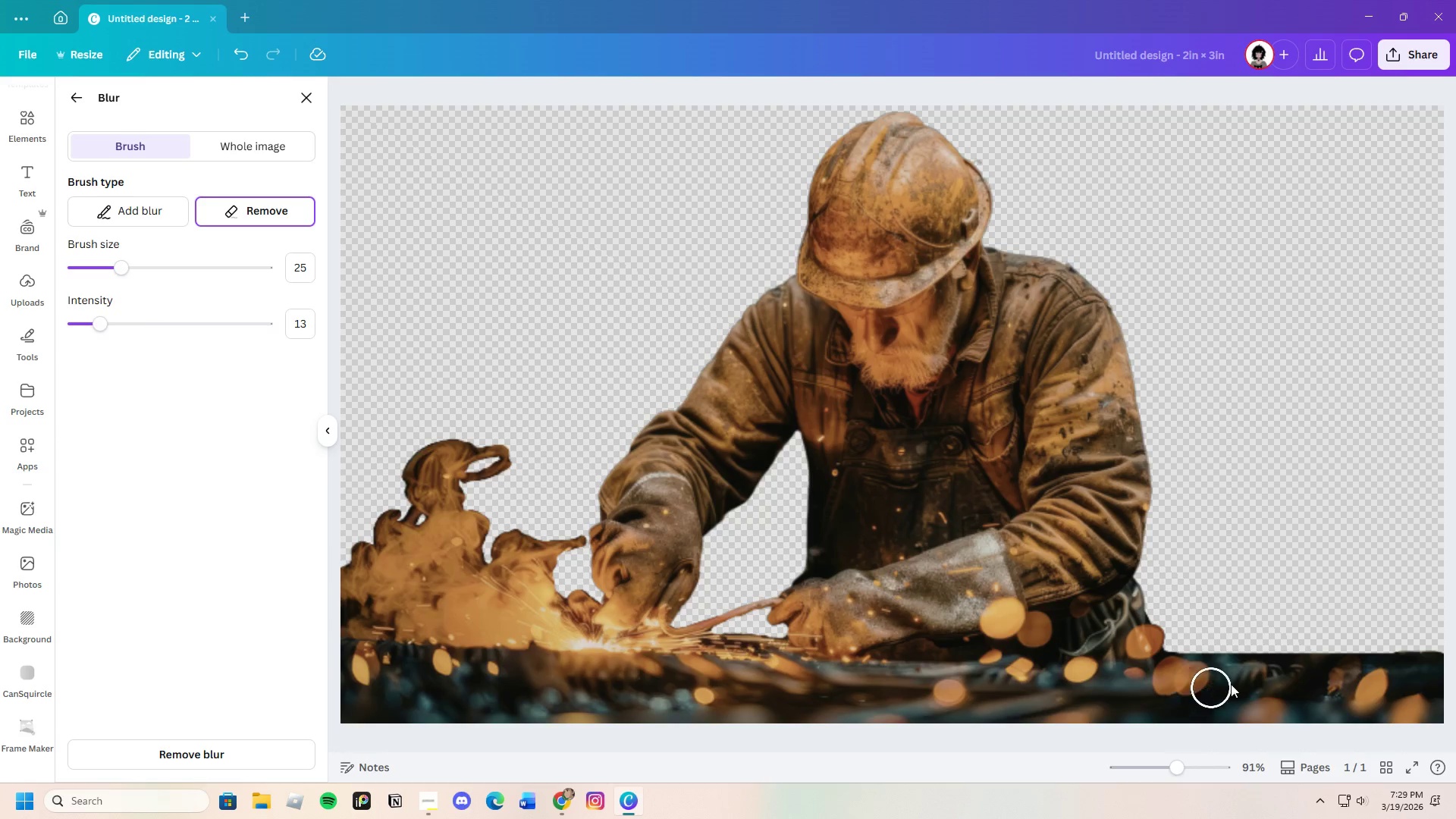 
left_click_drag(start_coordinate=[1243, 684], to_coordinate=[1445, 692])
 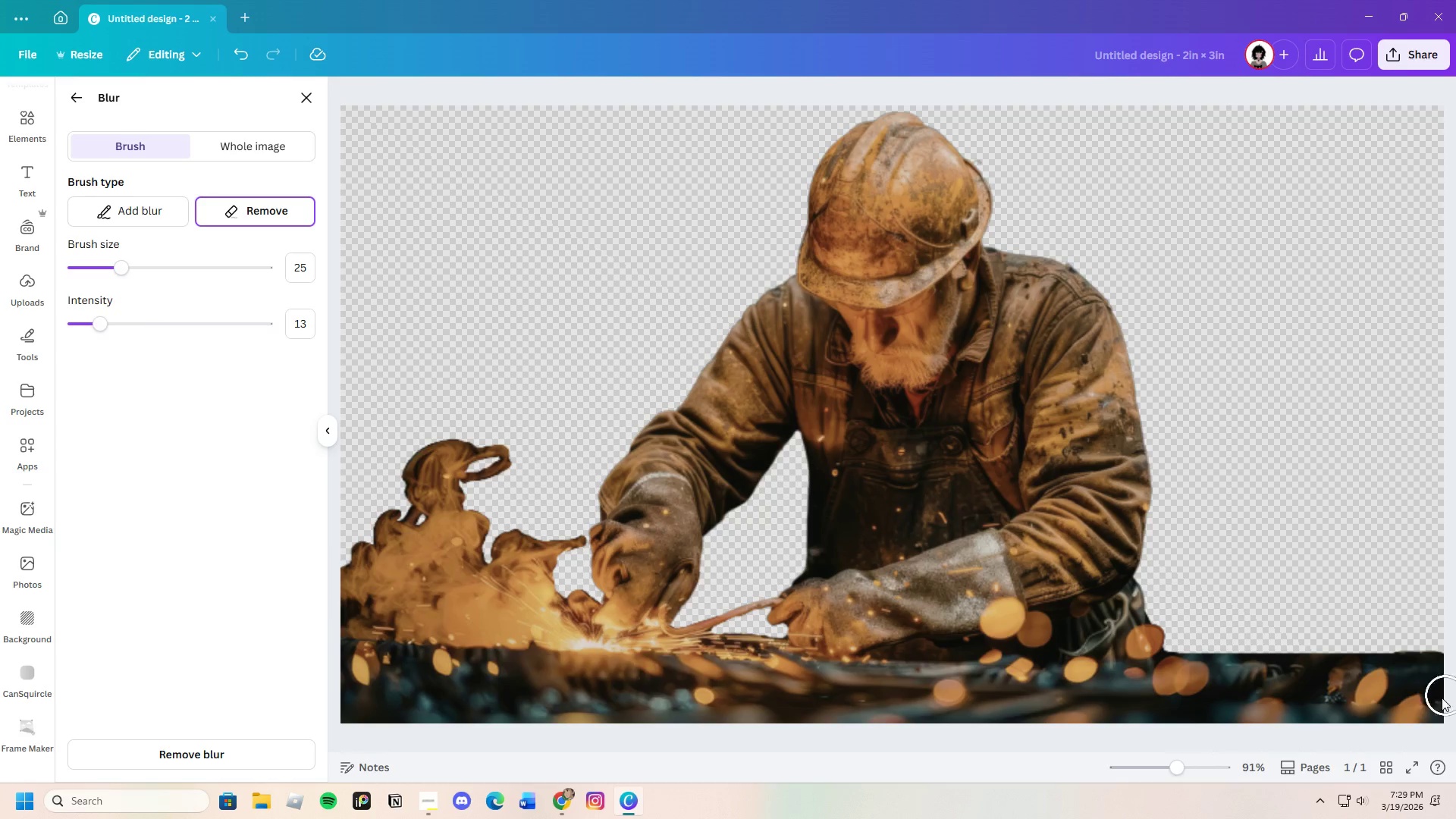 
left_click_drag(start_coordinate=[1443, 698], to_coordinate=[1352, 701])
 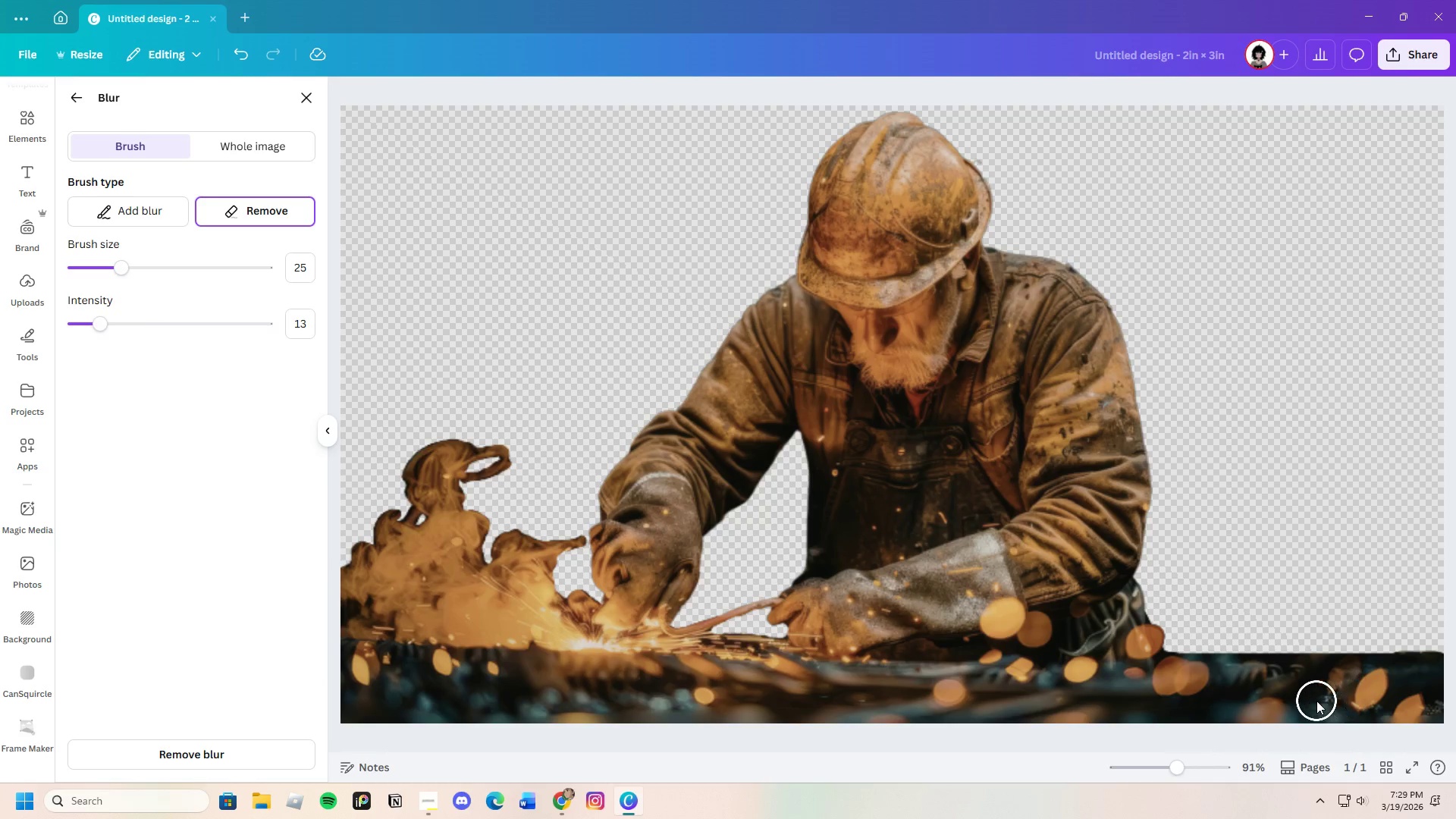 
left_click_drag(start_coordinate=[1316, 701], to_coordinate=[1226, 699])
 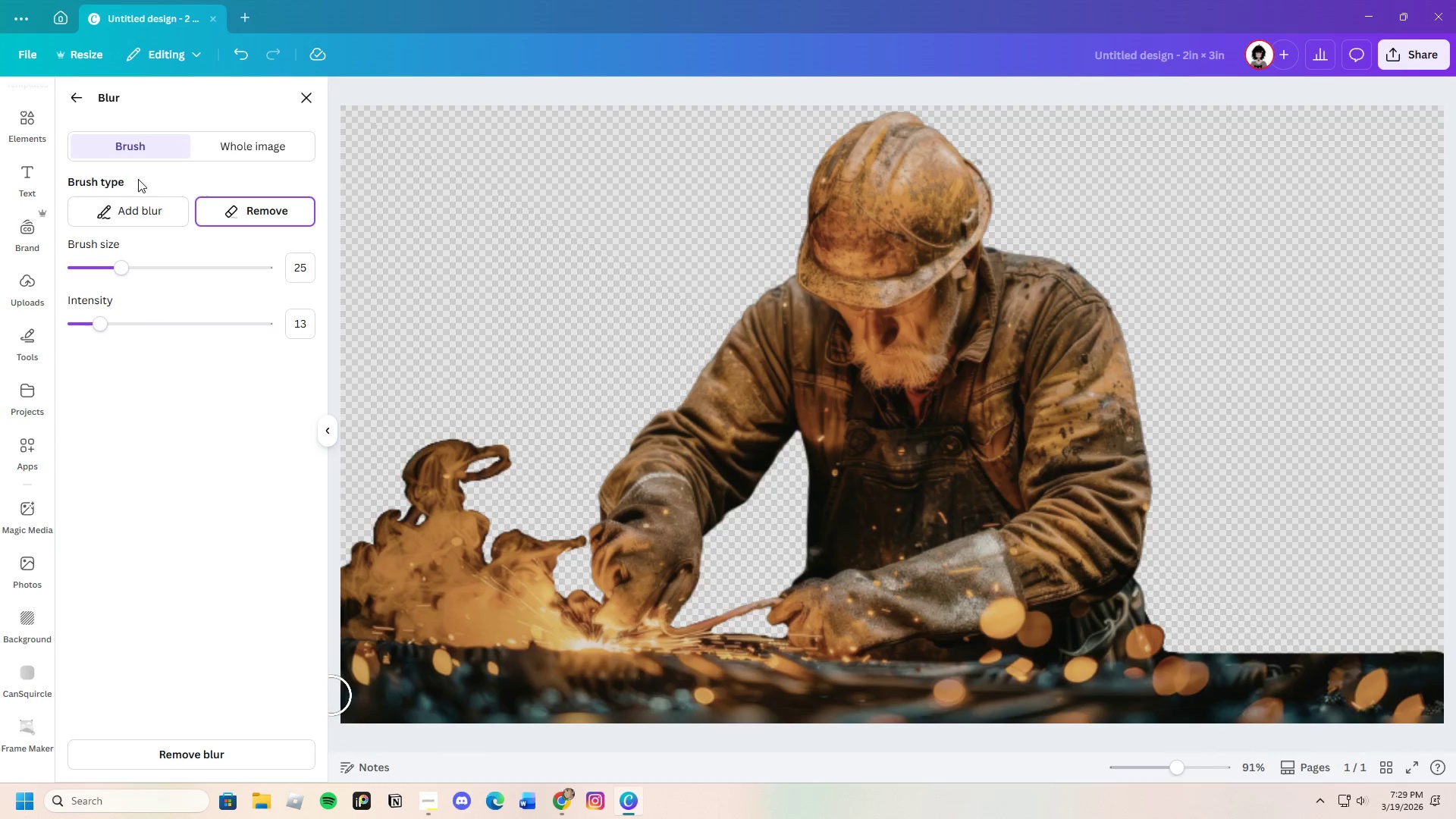 
left_click([153, 205])
 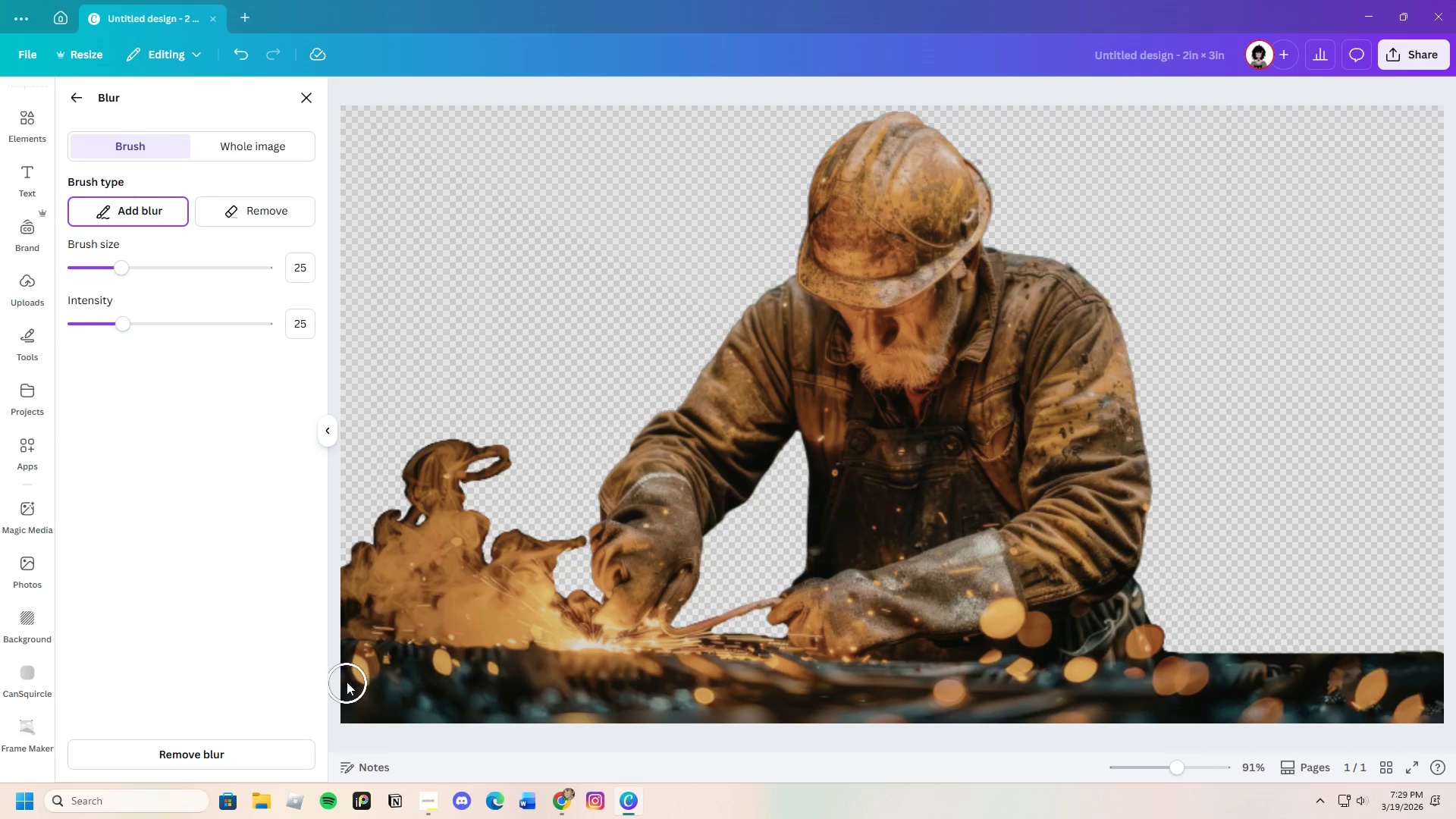 
left_click_drag(start_coordinate=[351, 685], to_coordinate=[386, 715])
 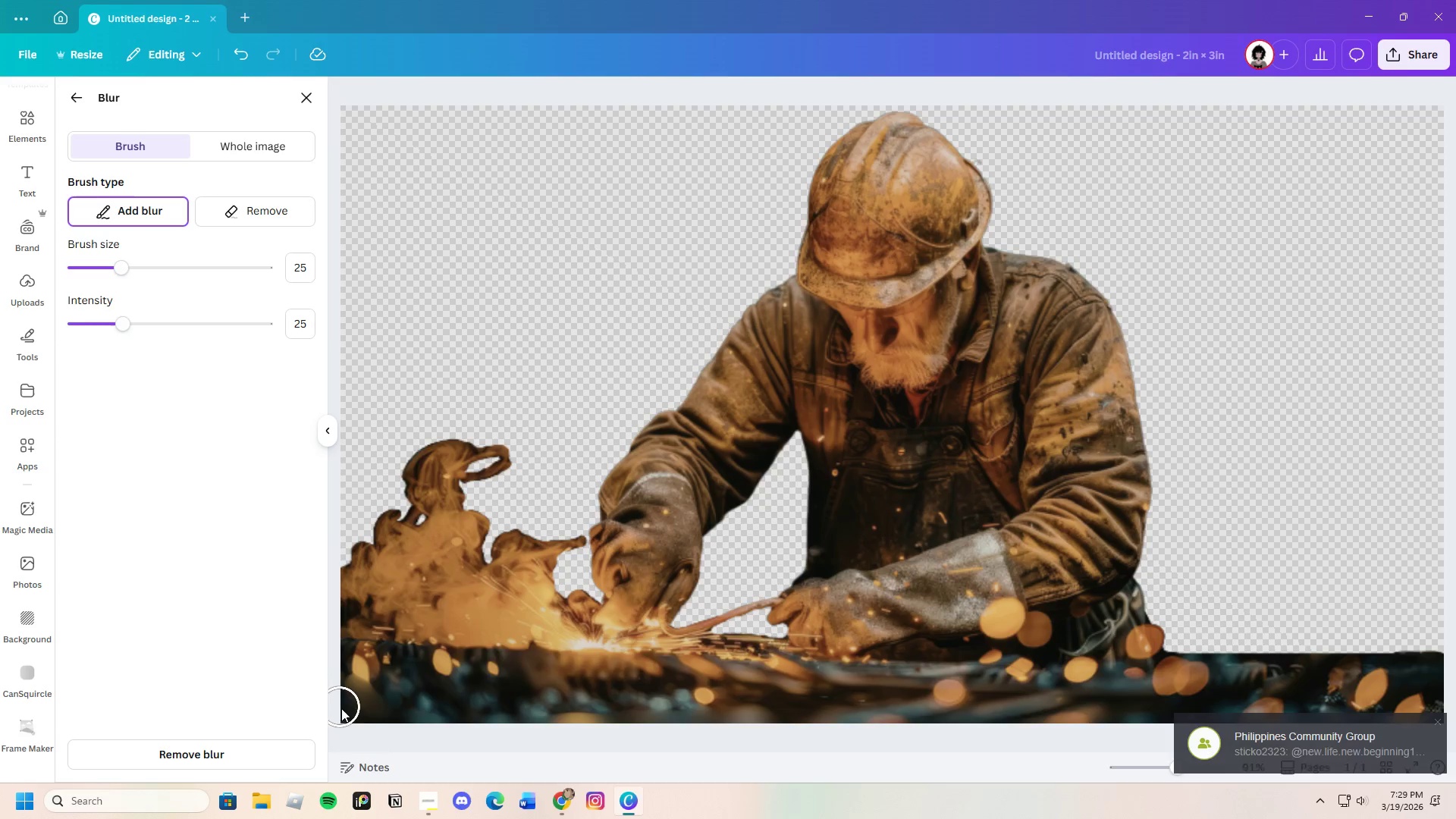 
left_click_drag(start_coordinate=[340, 707], to_coordinate=[372, 733])
 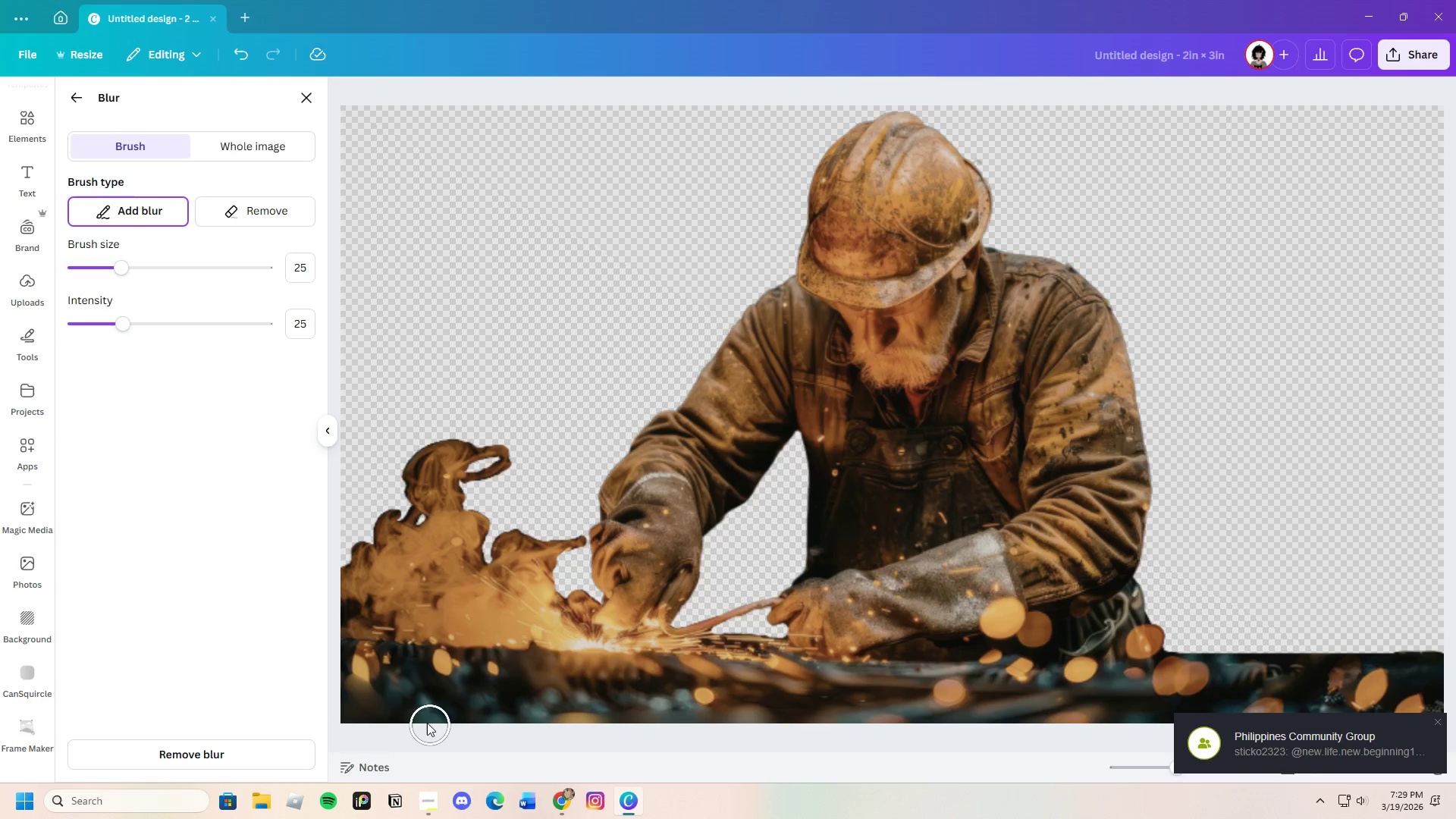 
left_click_drag(start_coordinate=[423, 720], to_coordinate=[566, 769])
 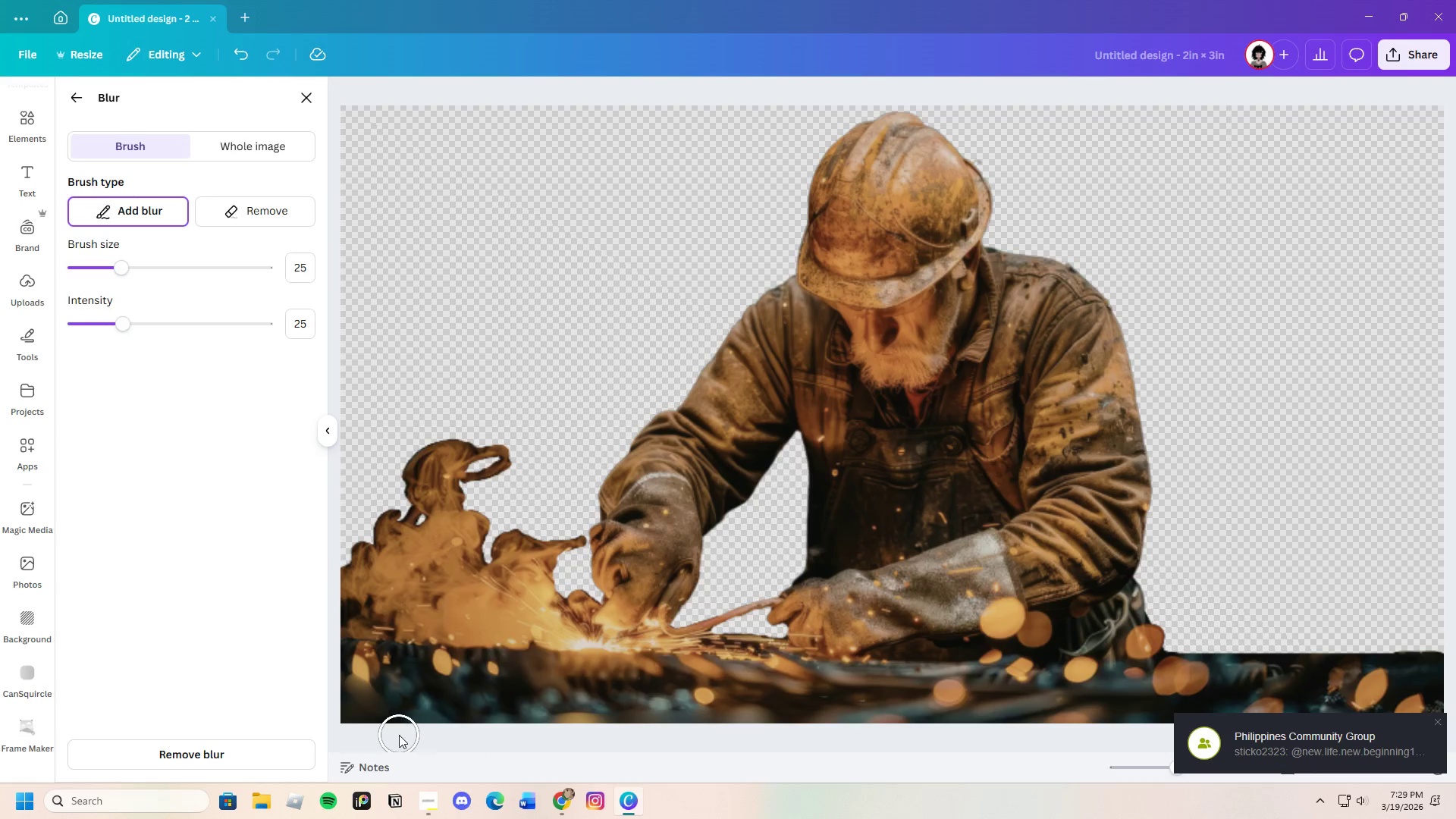 
left_click_drag(start_coordinate=[399, 735], to_coordinate=[352, 731])
 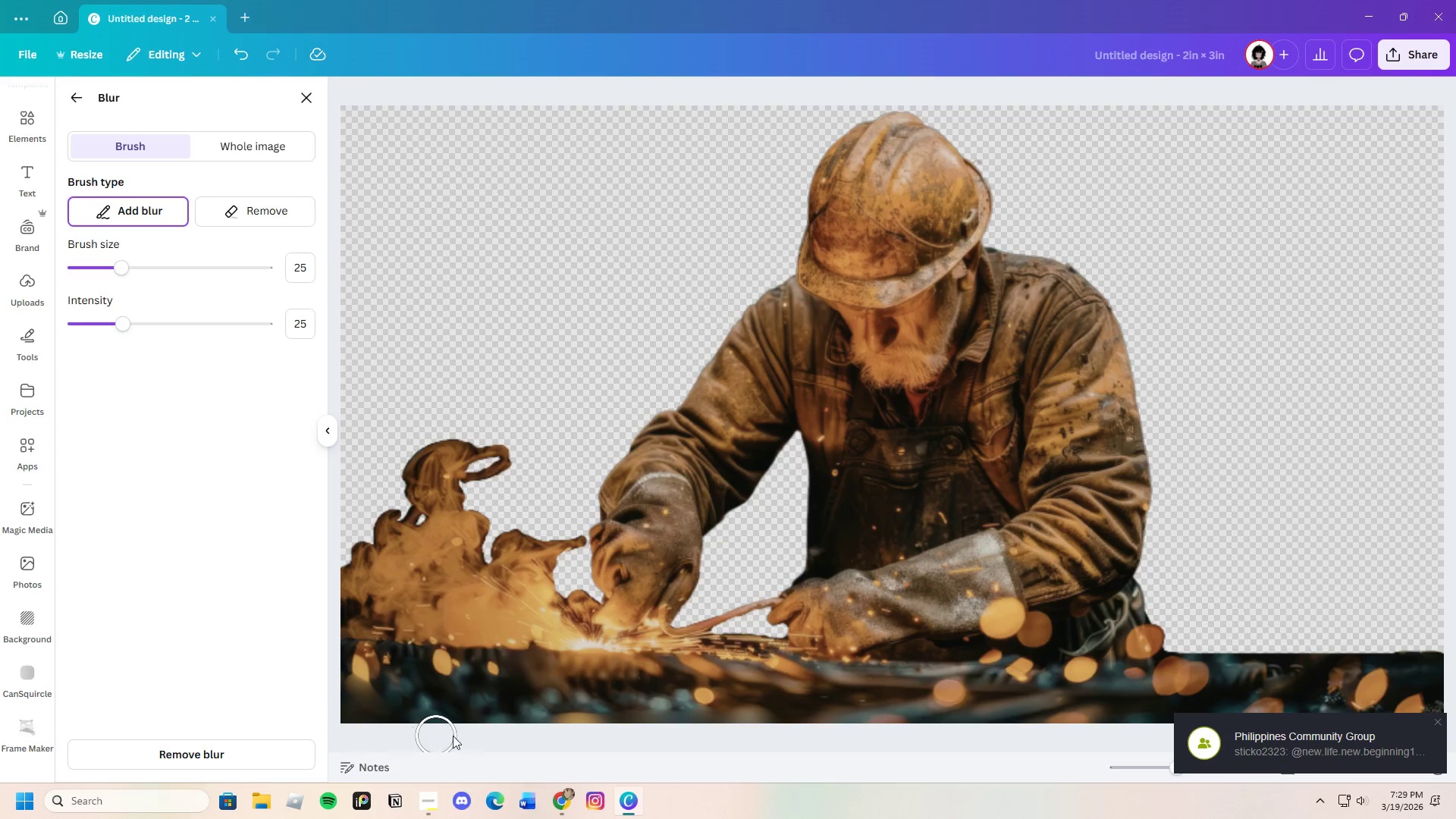 
left_click_drag(start_coordinate=[439, 736], to_coordinate=[1058, 730])
 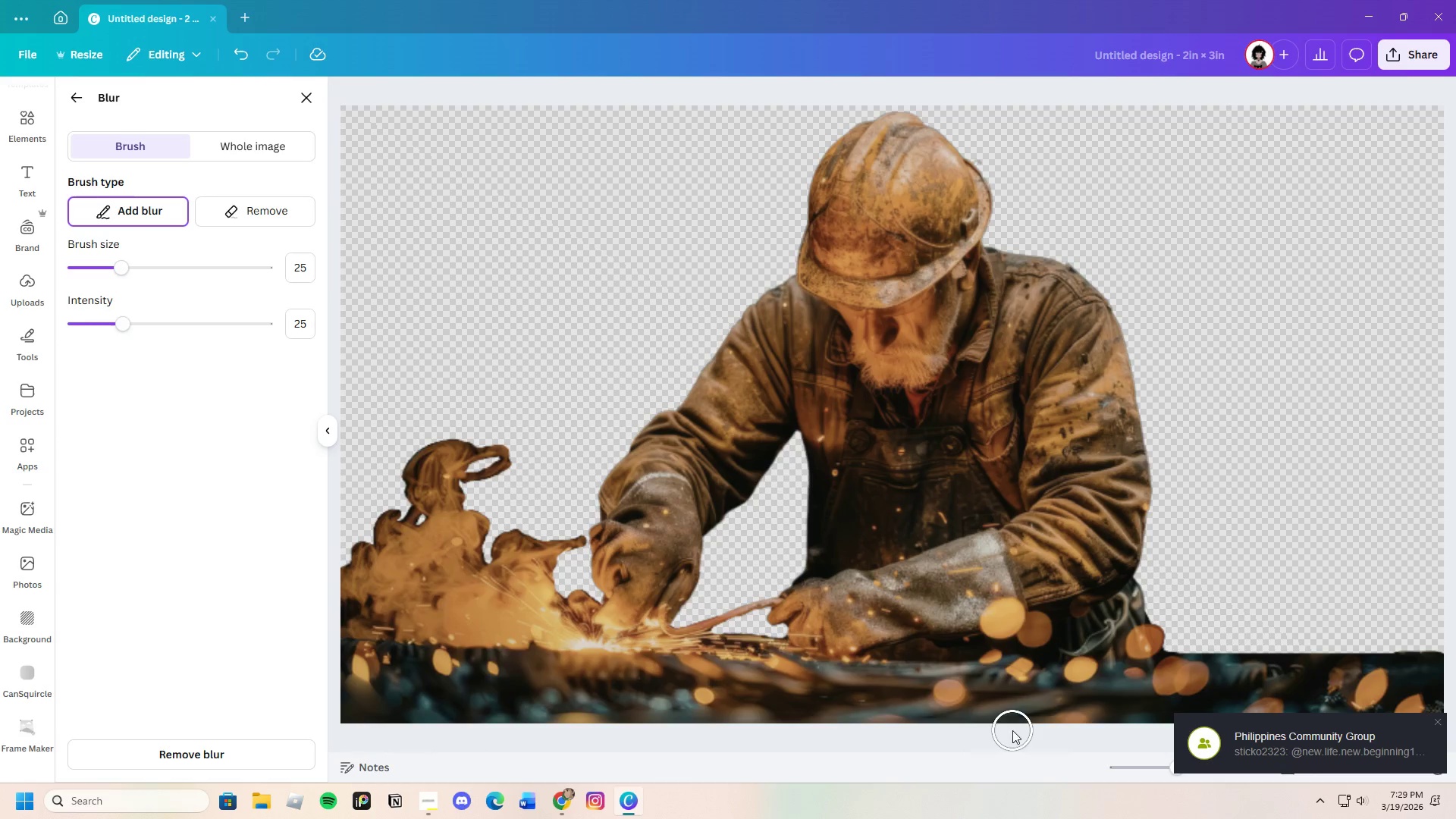 
left_click_drag(start_coordinate=[1017, 730], to_coordinate=[626, 731])
 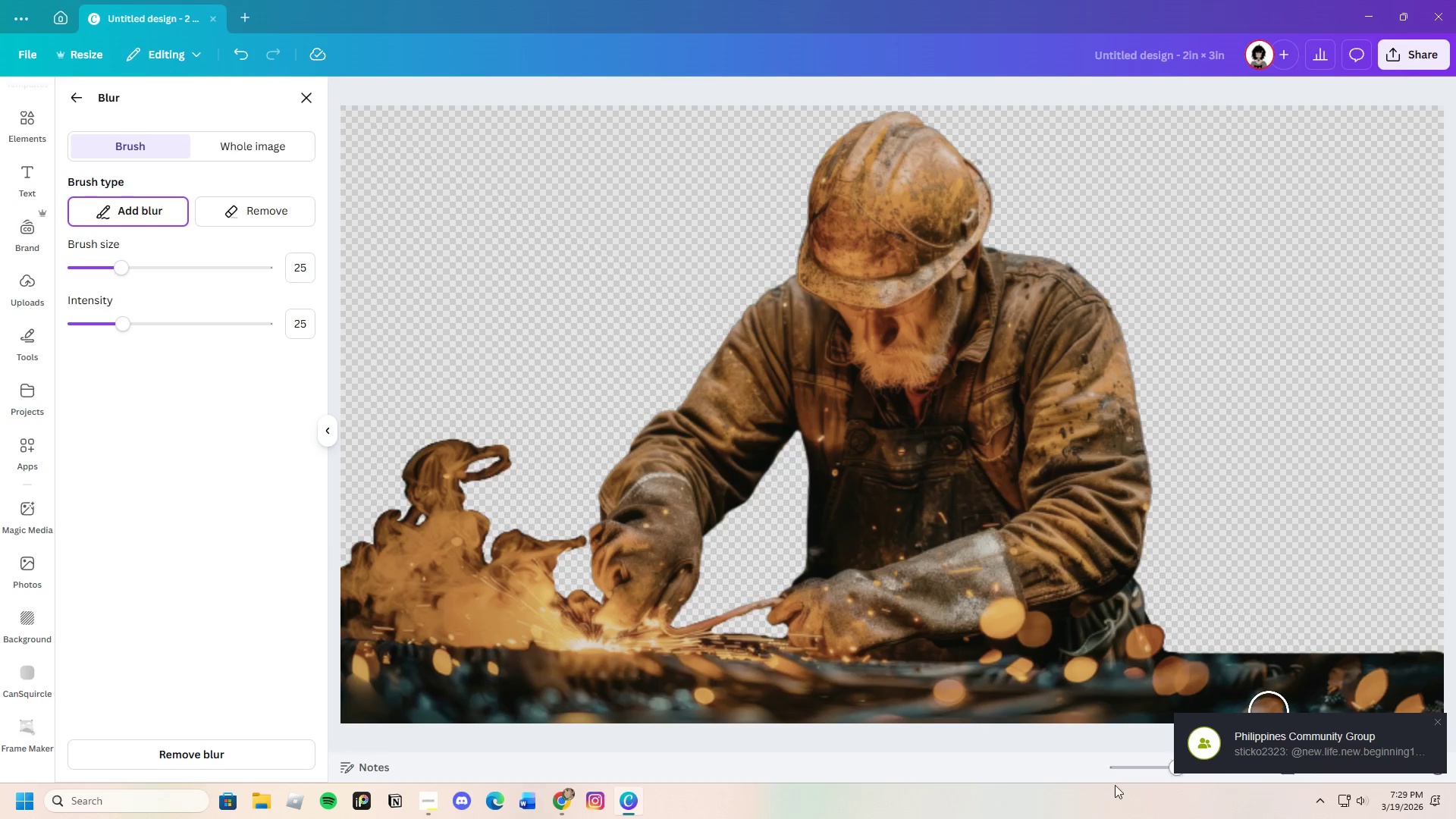 
wait(6.27)
 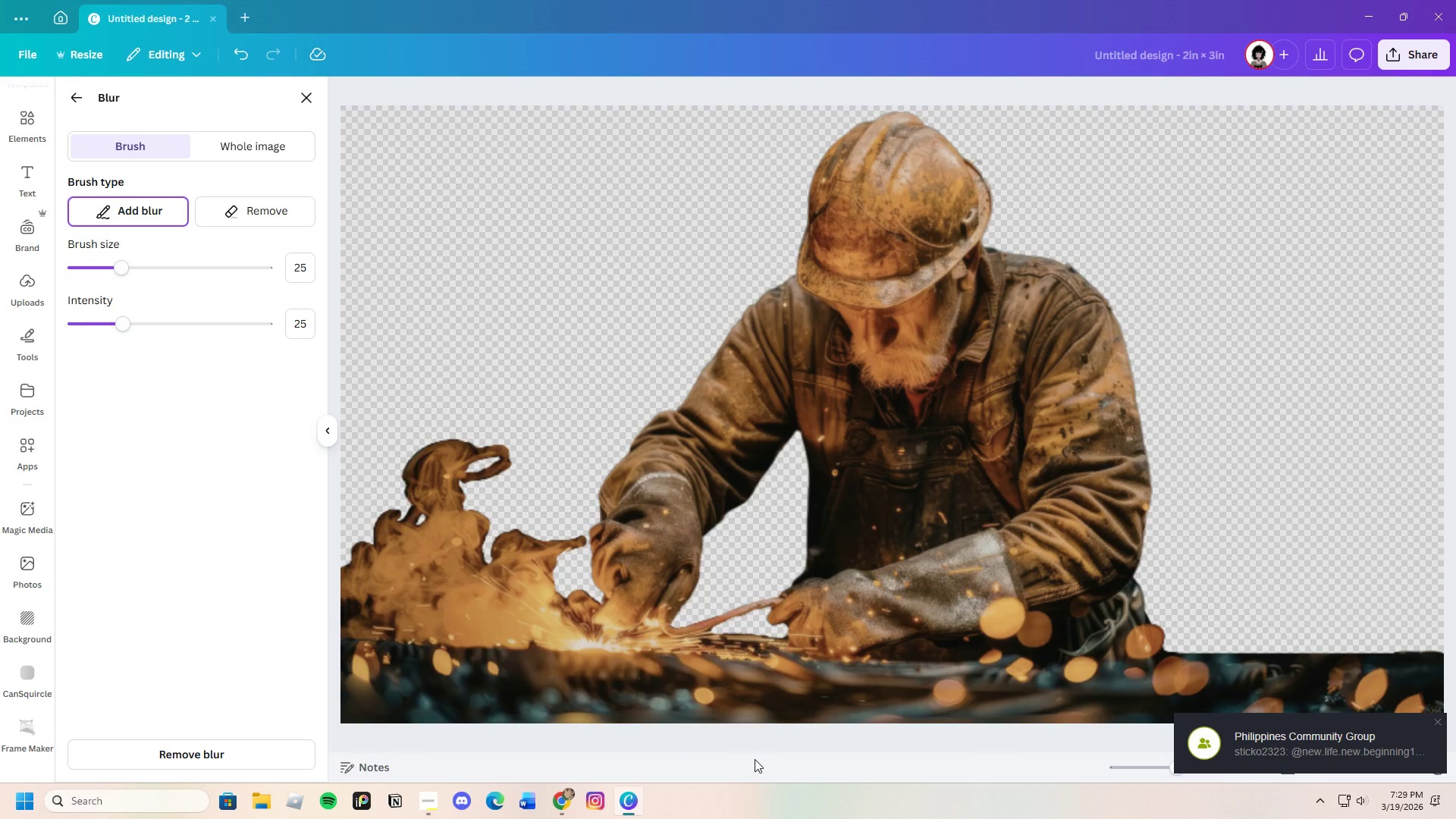 
left_click_drag(start_coordinate=[1424, 733], to_coordinate=[1159, 733])
 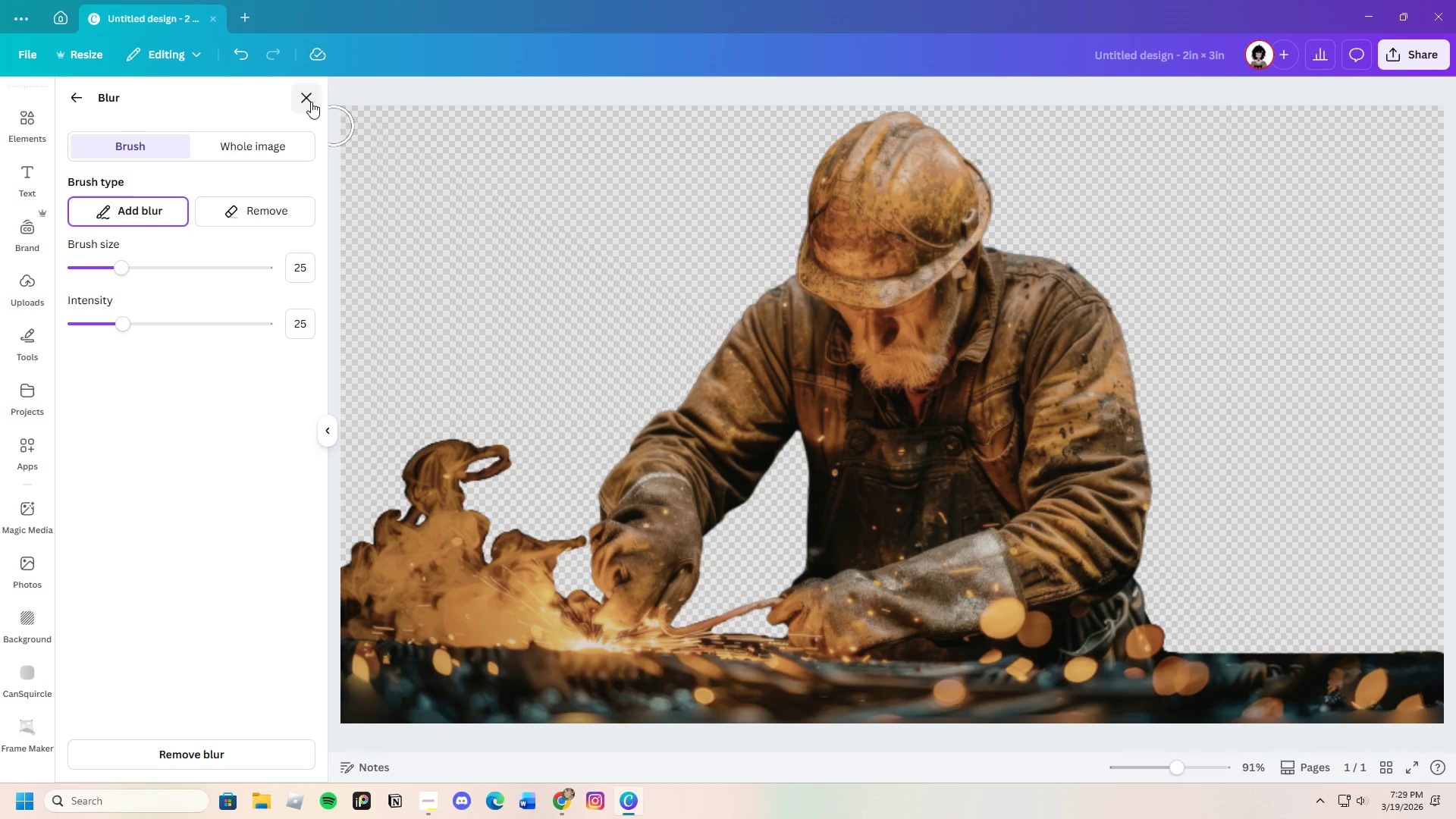 
left_click([309, 99])
 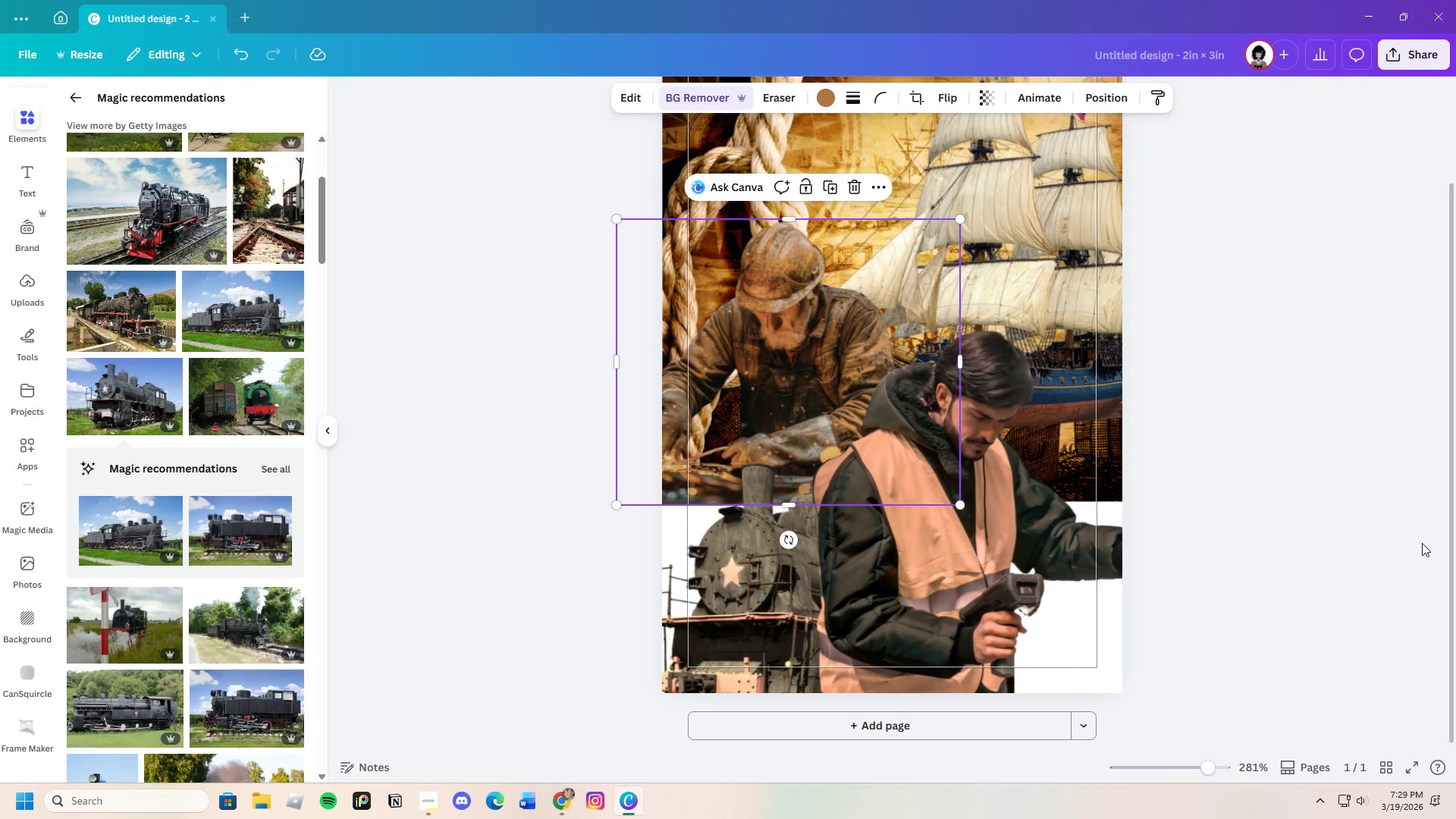 
left_click([1348, 514])
 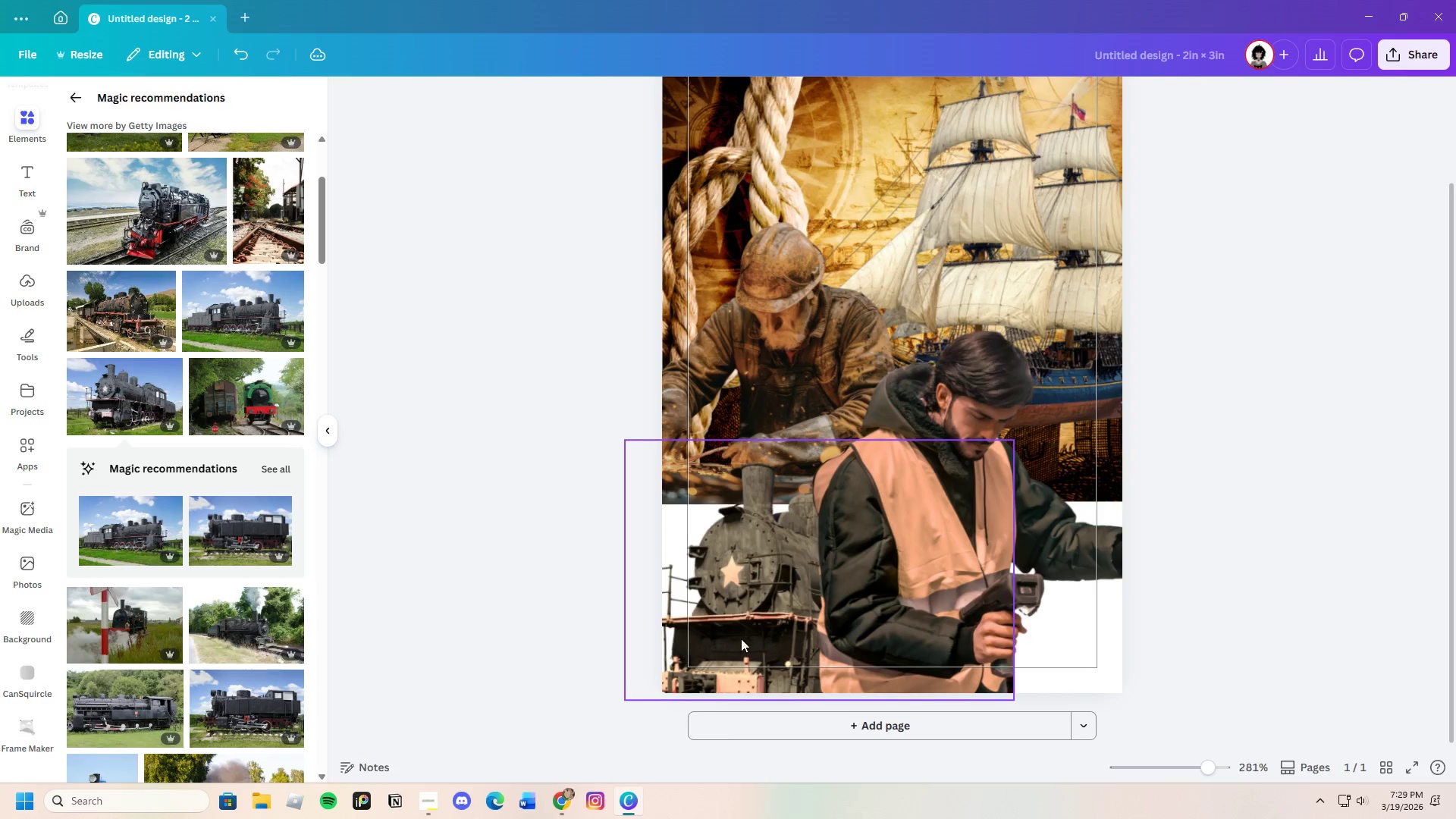 
left_click_drag(start_coordinate=[731, 634], to_coordinate=[727, 623])
 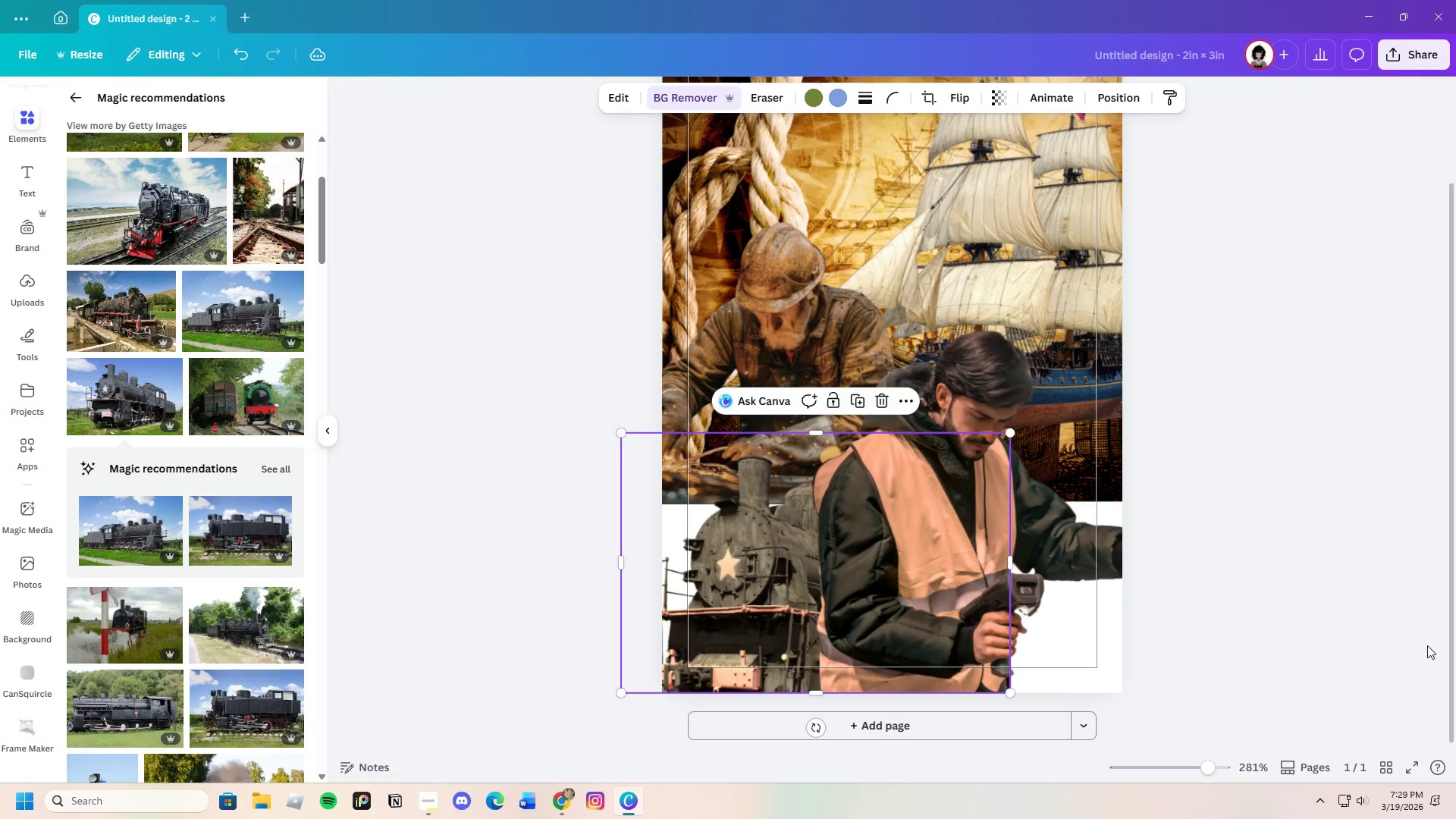 
left_click([1427, 645])
 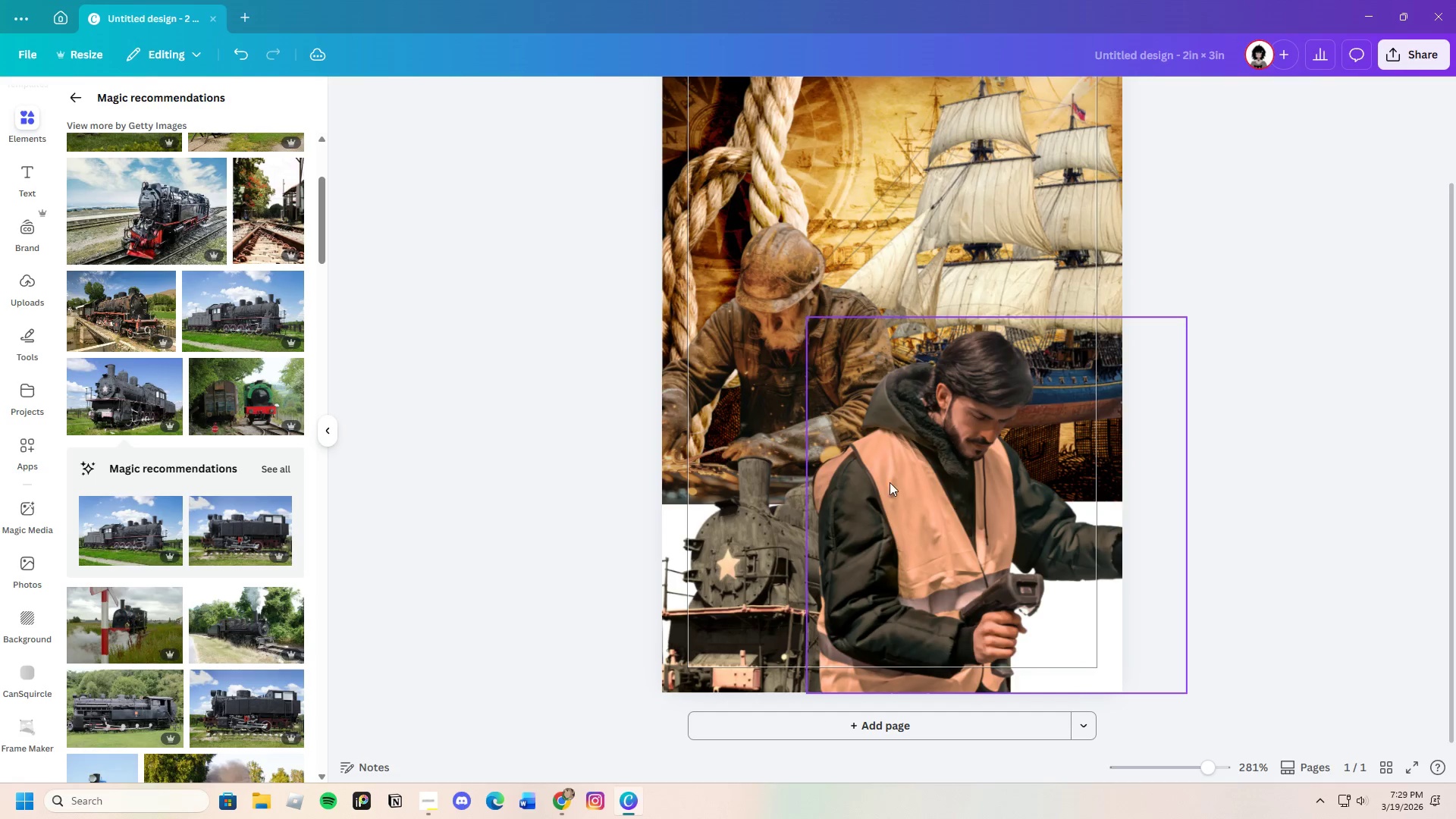 
left_click([691, 402])
 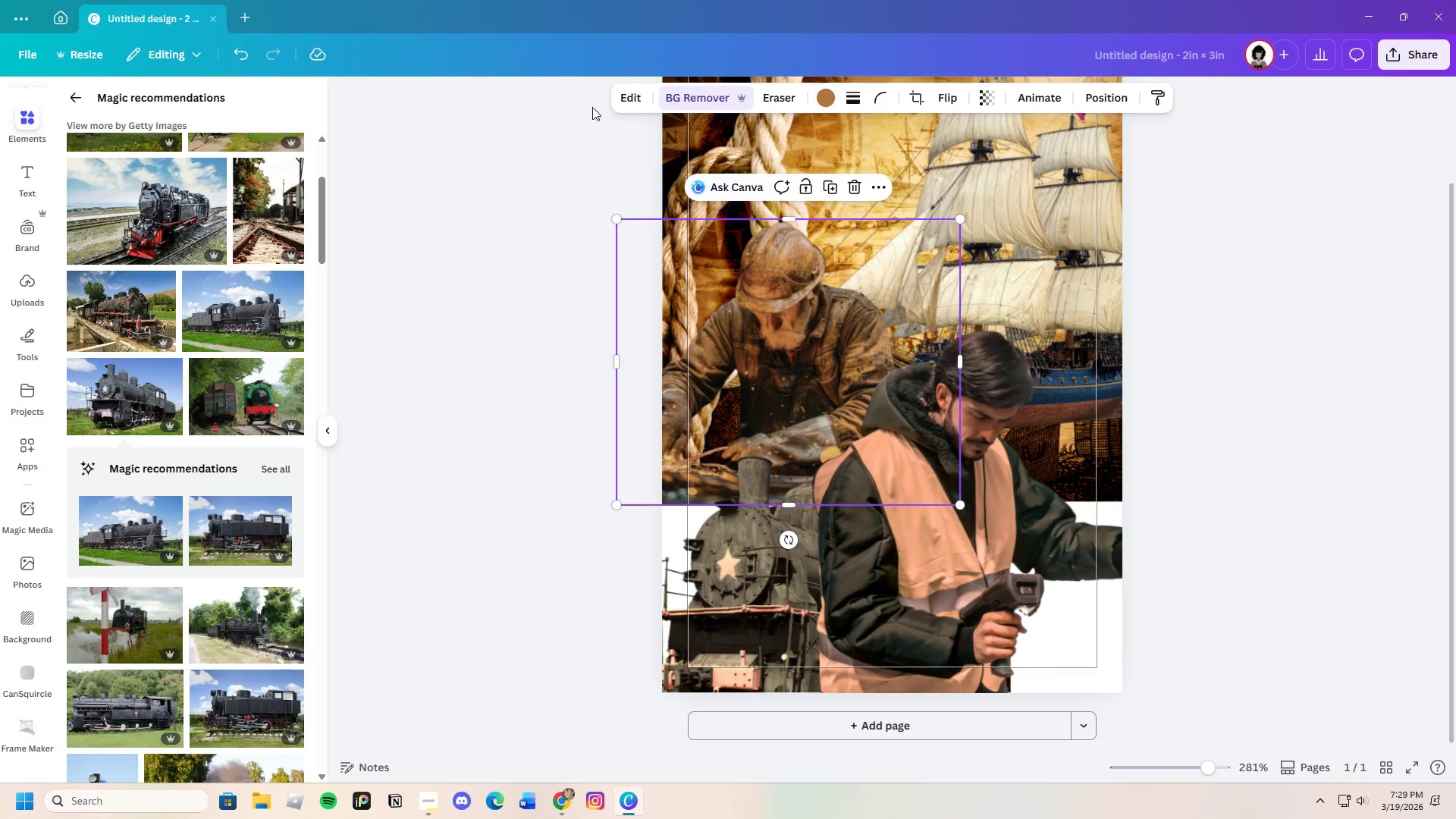 
left_click([636, 92])
 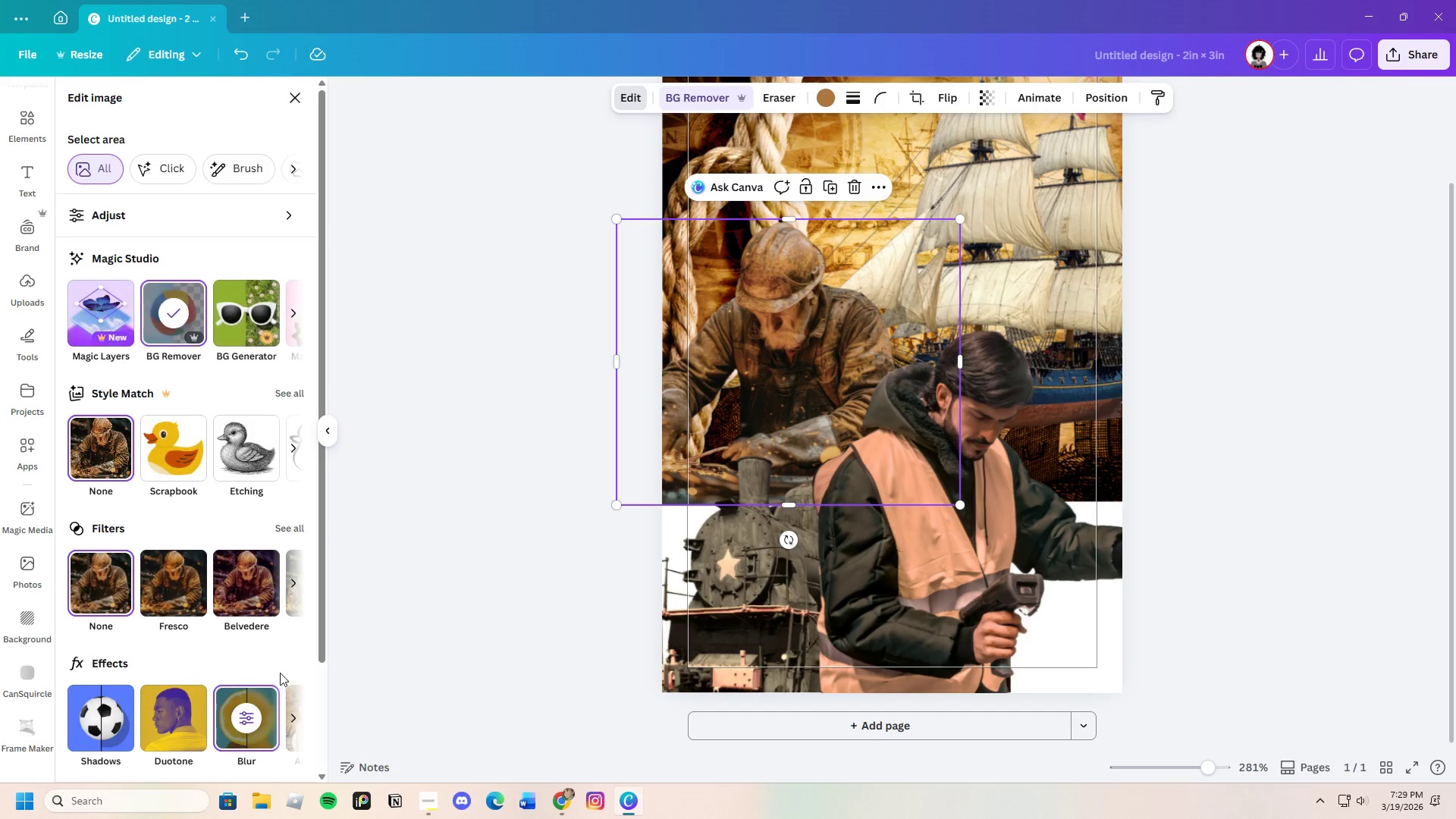 
scroll: coordinate [218, 620], scroll_direction: down, amount: 1.0
 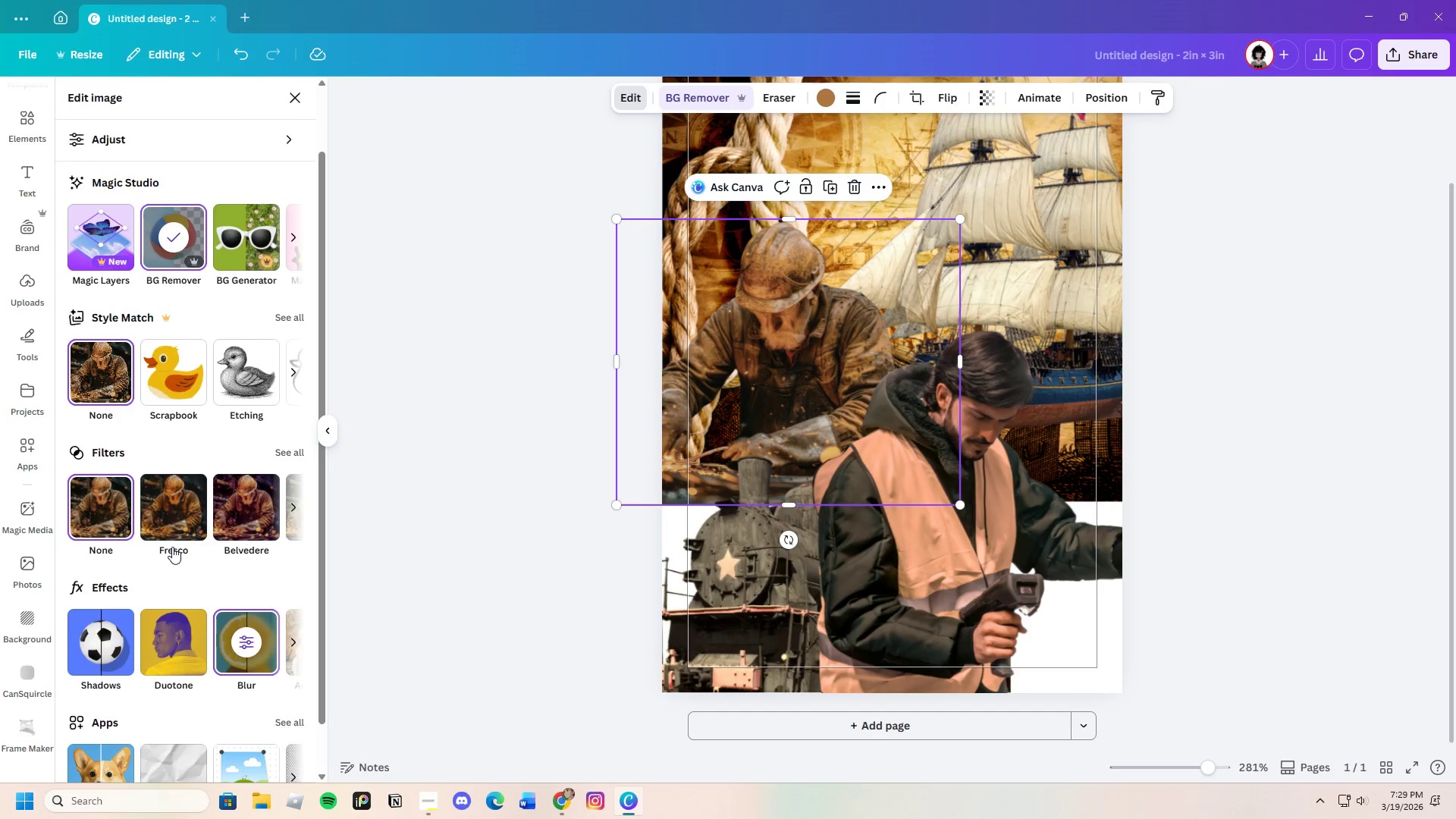 
left_click([165, 513])
 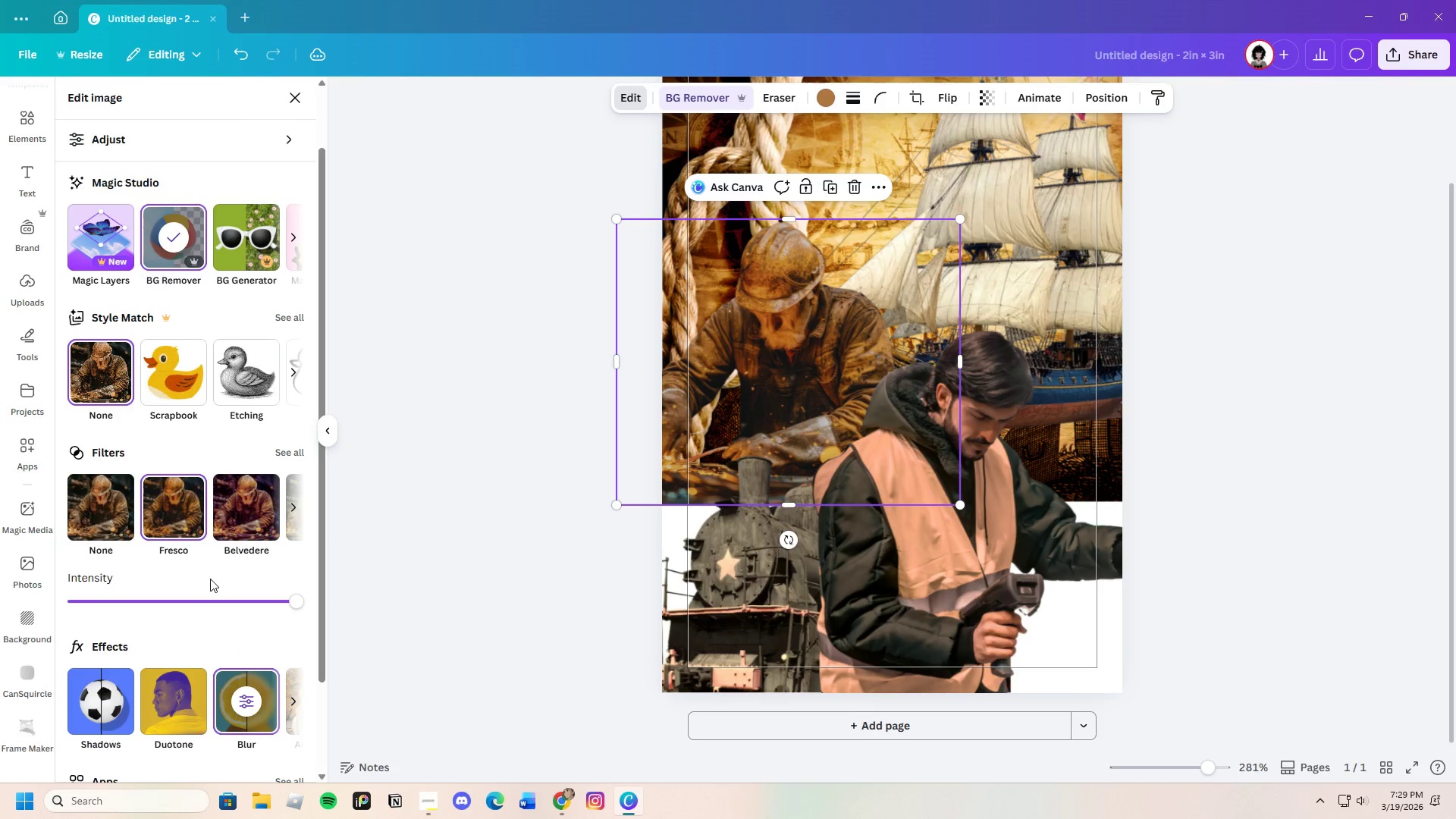 
scroll: coordinate [218, 708], scroll_direction: down, amount: 3.0
 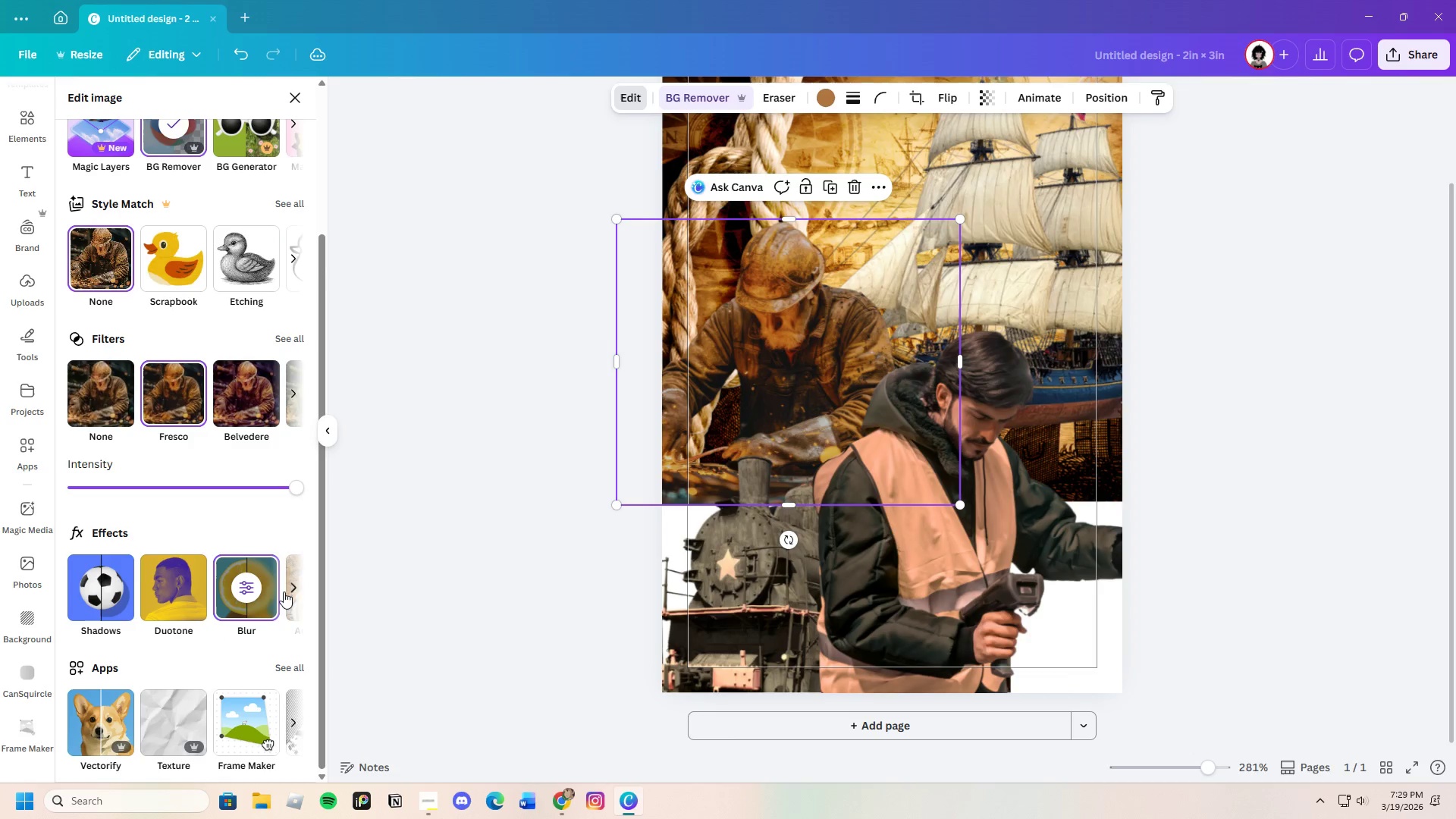 
left_click([288, 590])
 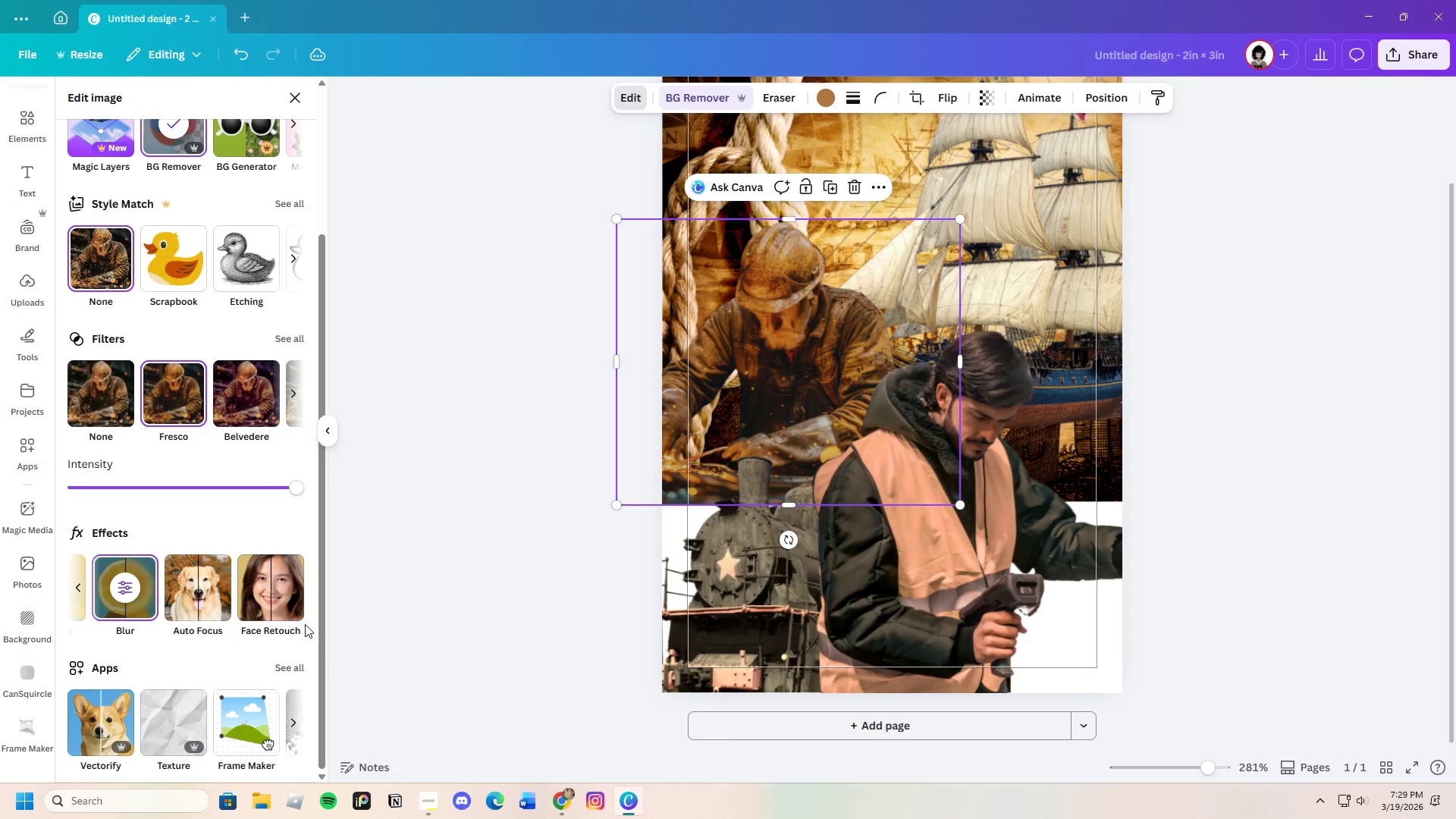 
scroll: coordinate [198, 722], scroll_direction: down, amount: 2.0
 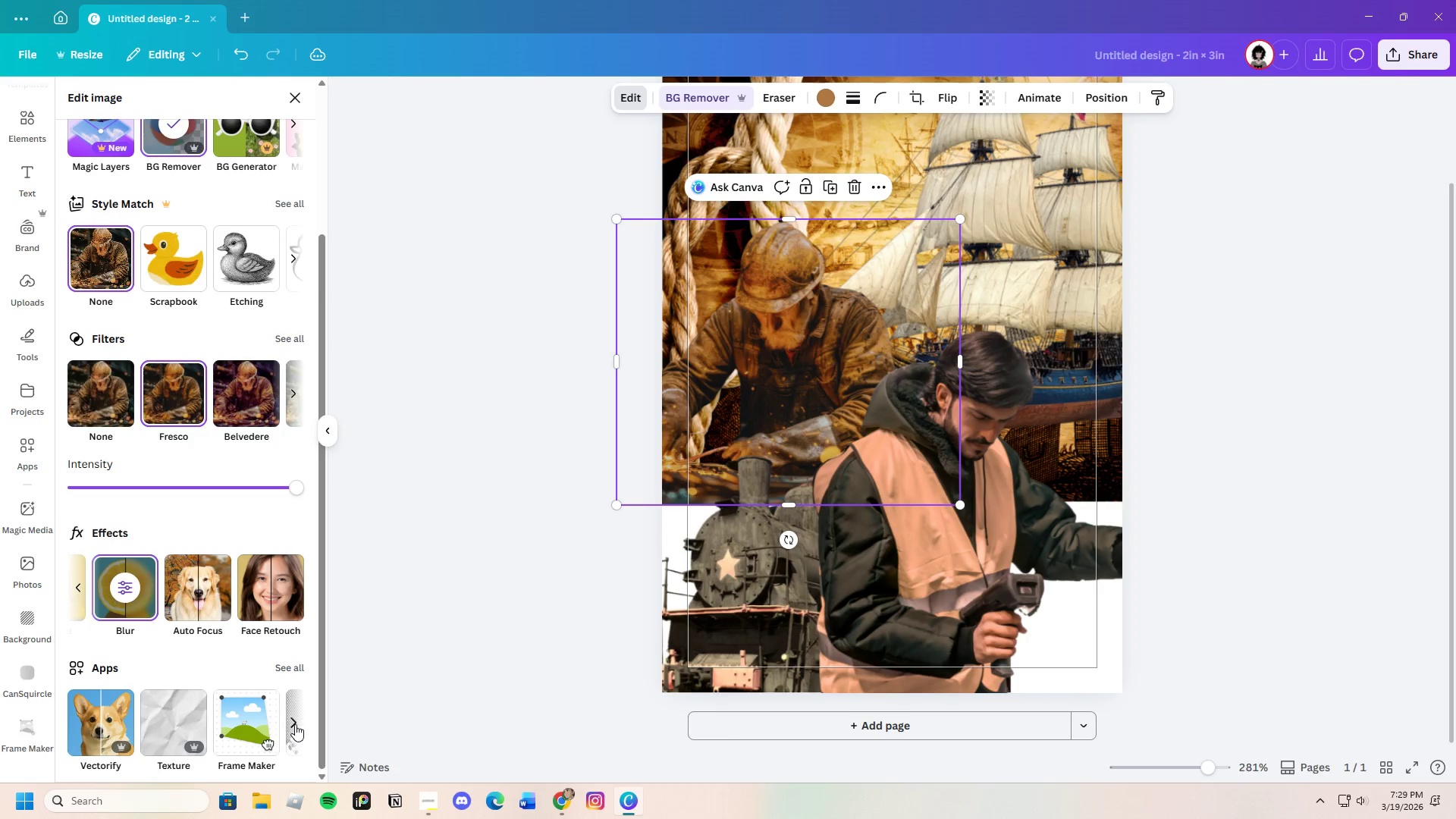 
left_click([295, 724])
 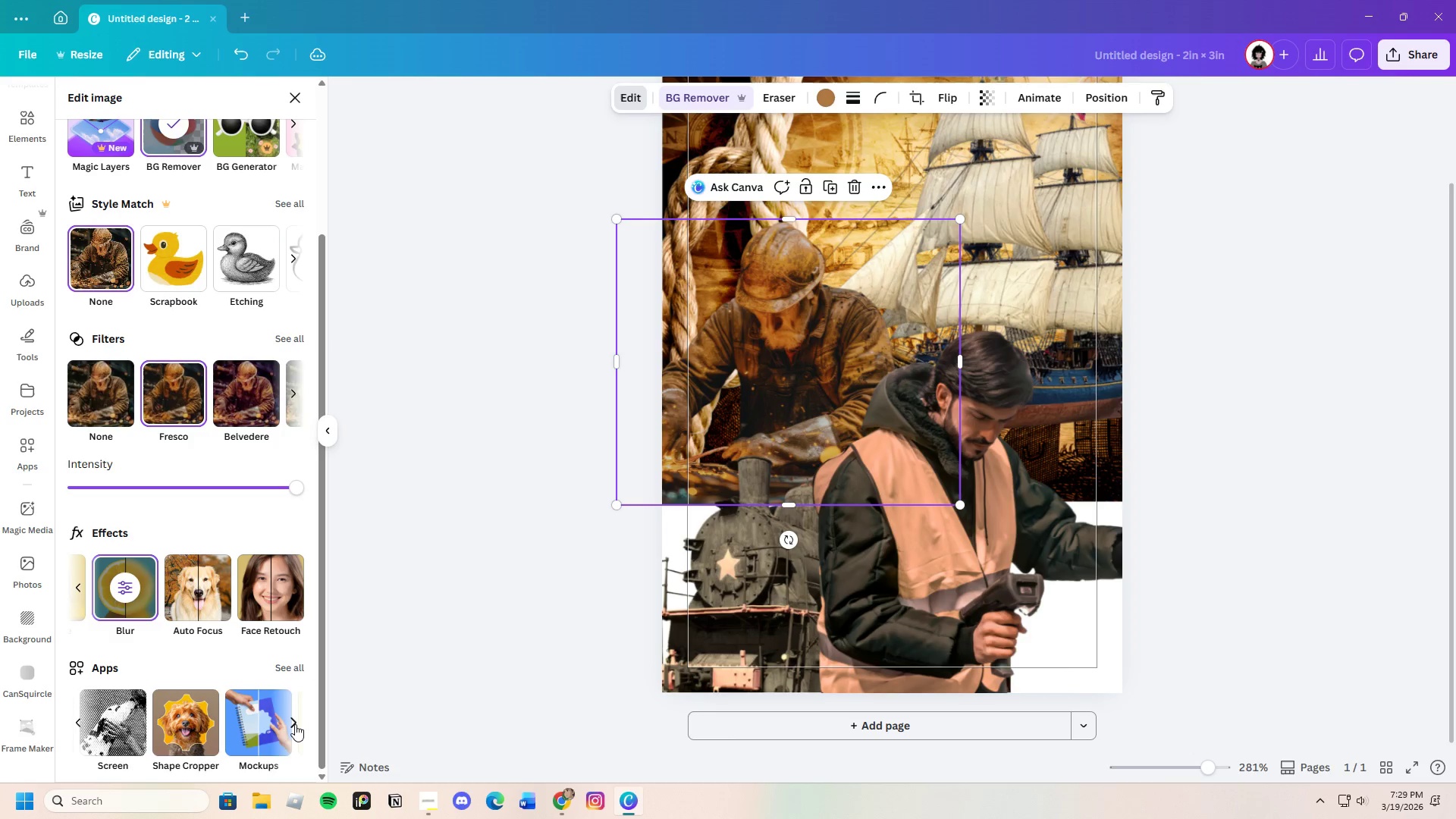 
left_click([295, 724])
 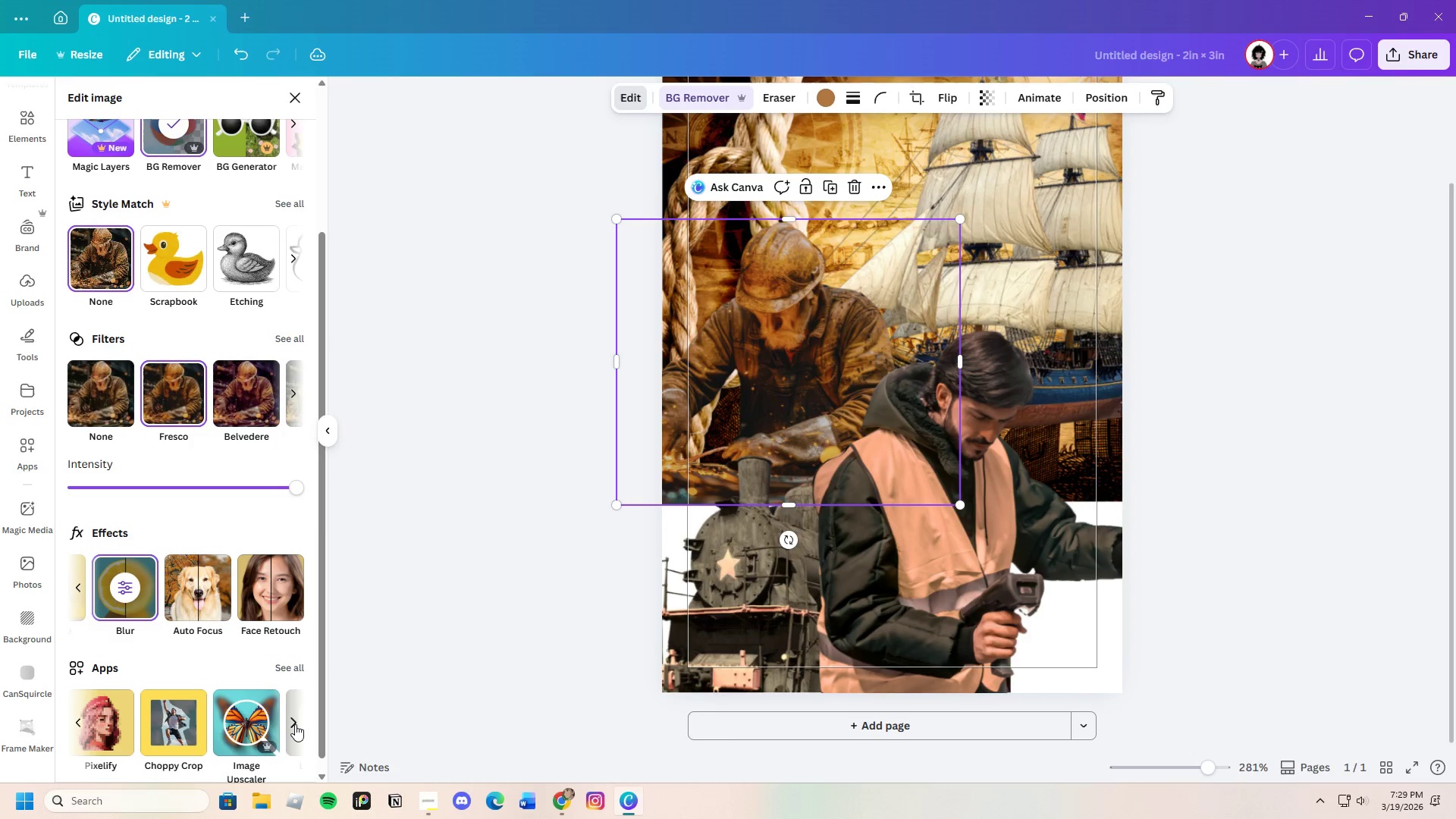 
left_click([295, 724])
 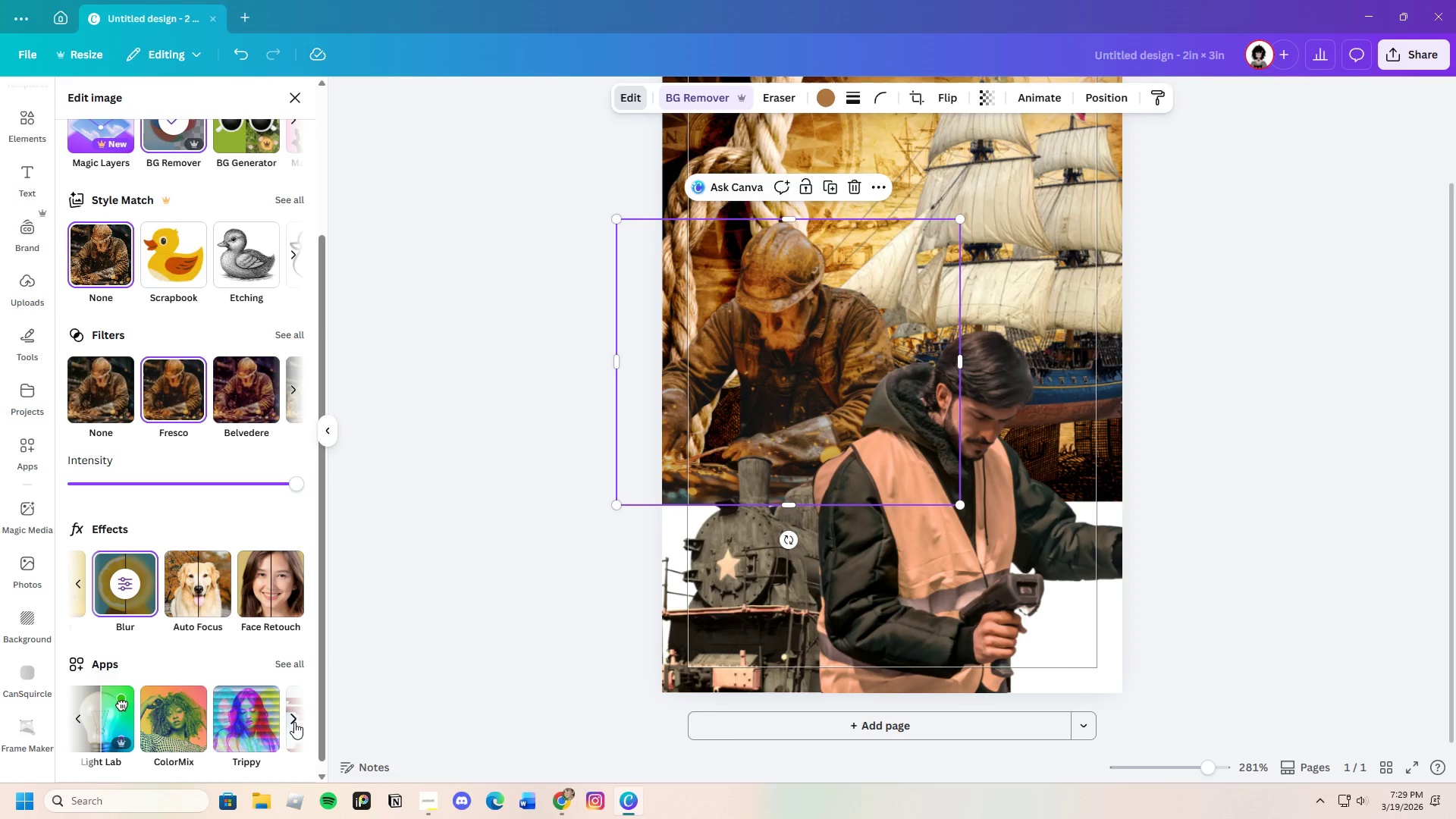 
left_click([294, 720])
 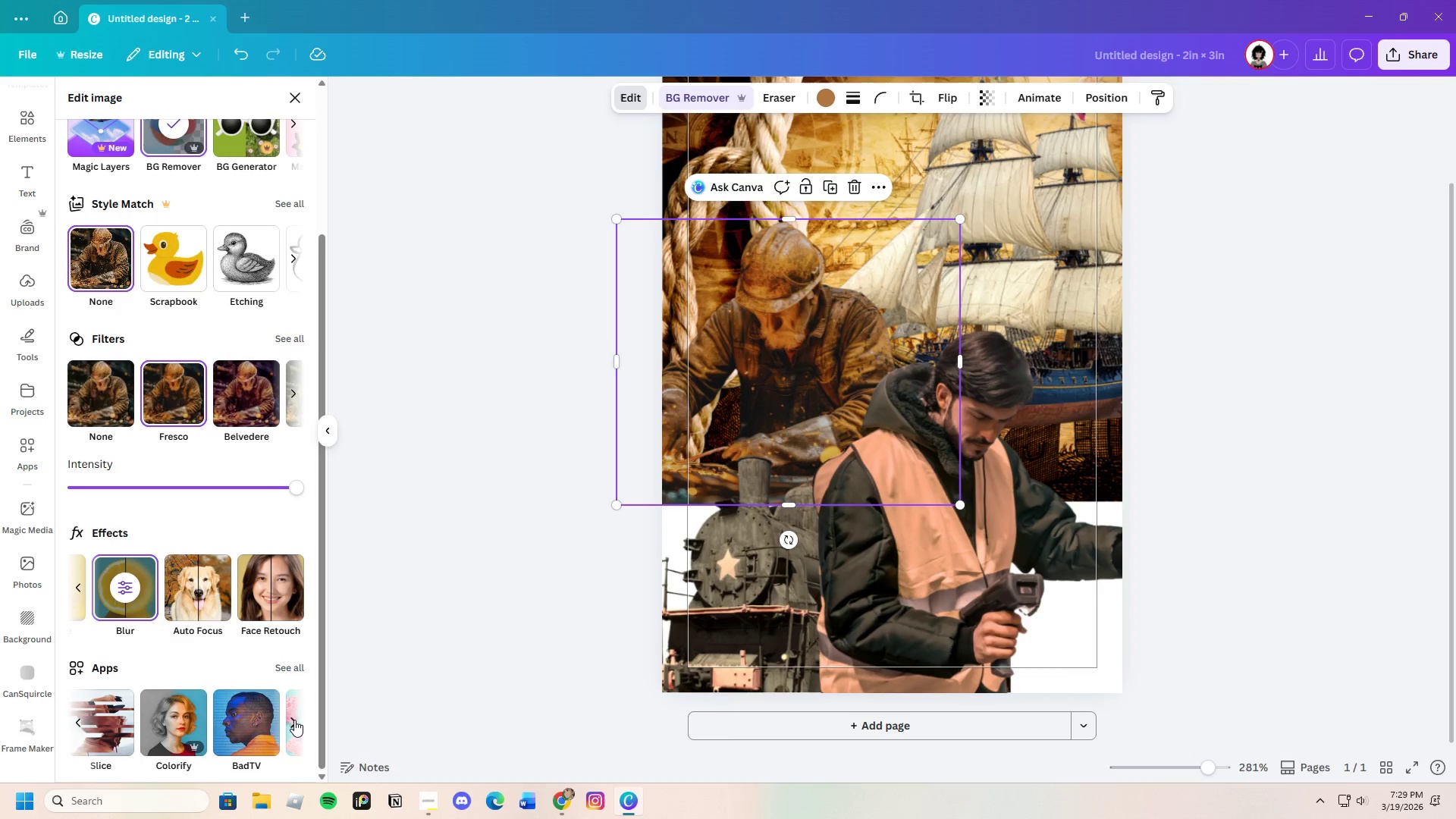 
left_click([294, 720])
 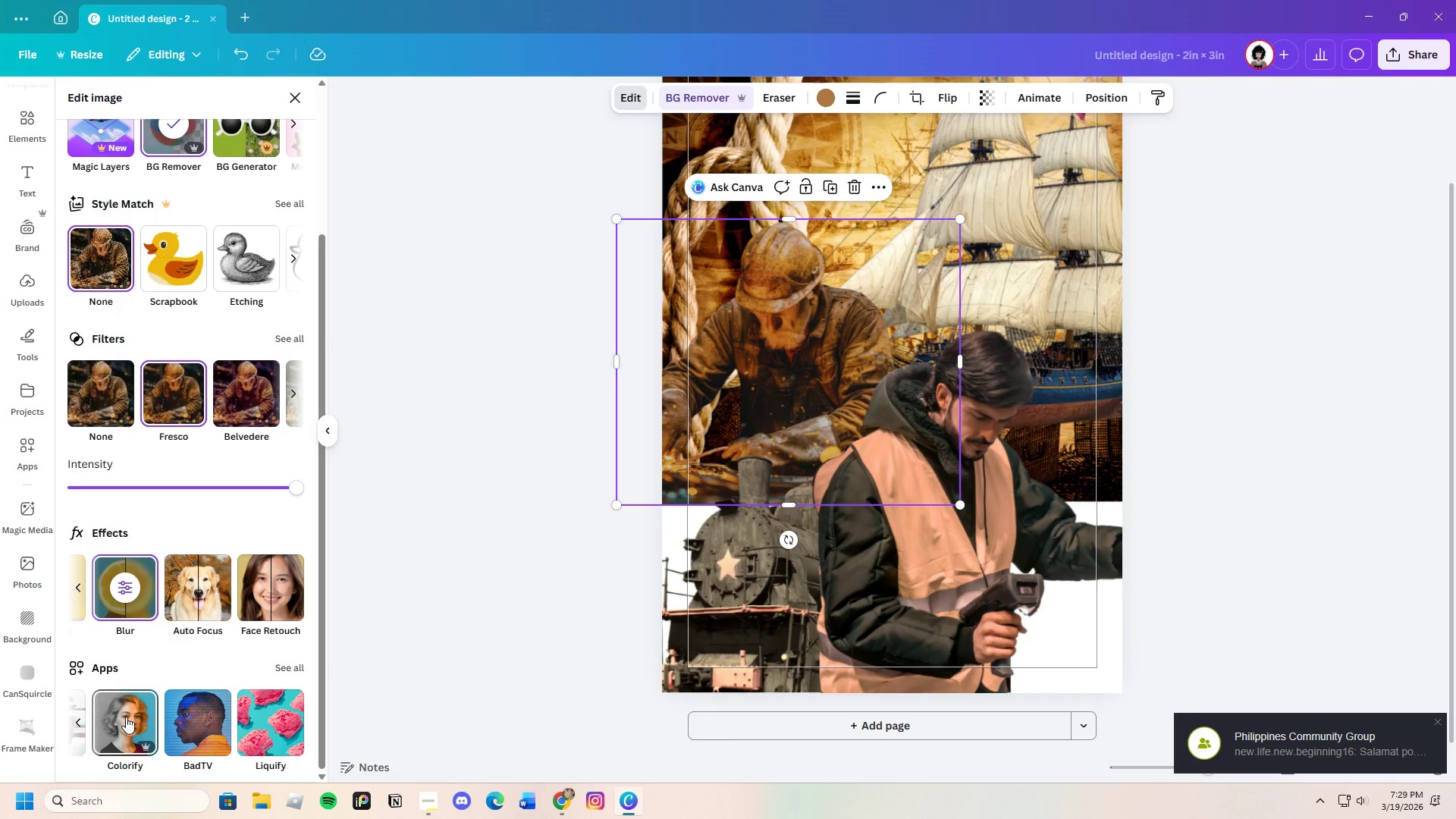 
left_click([883, 593])
 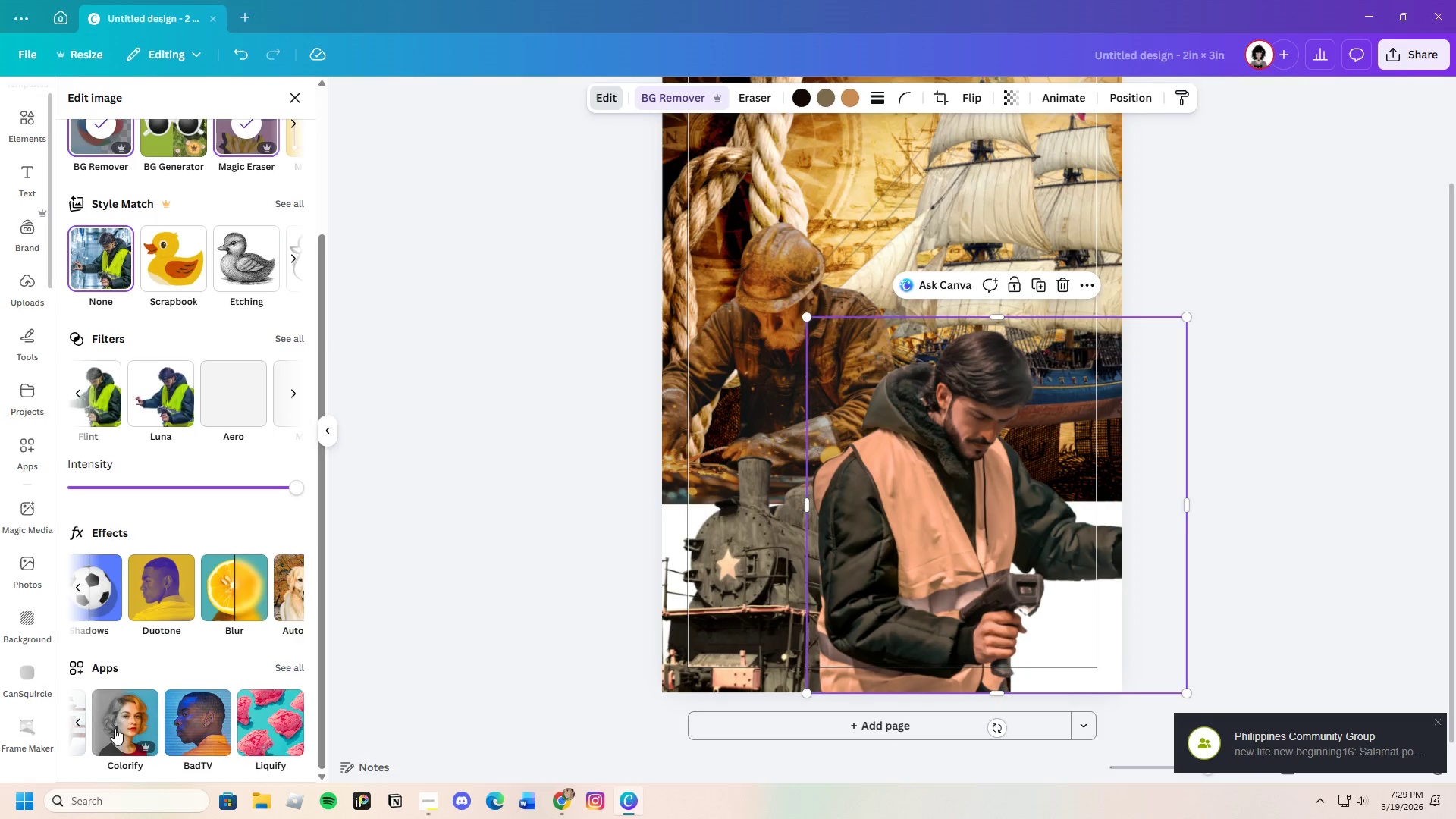 
left_click([117, 719])
 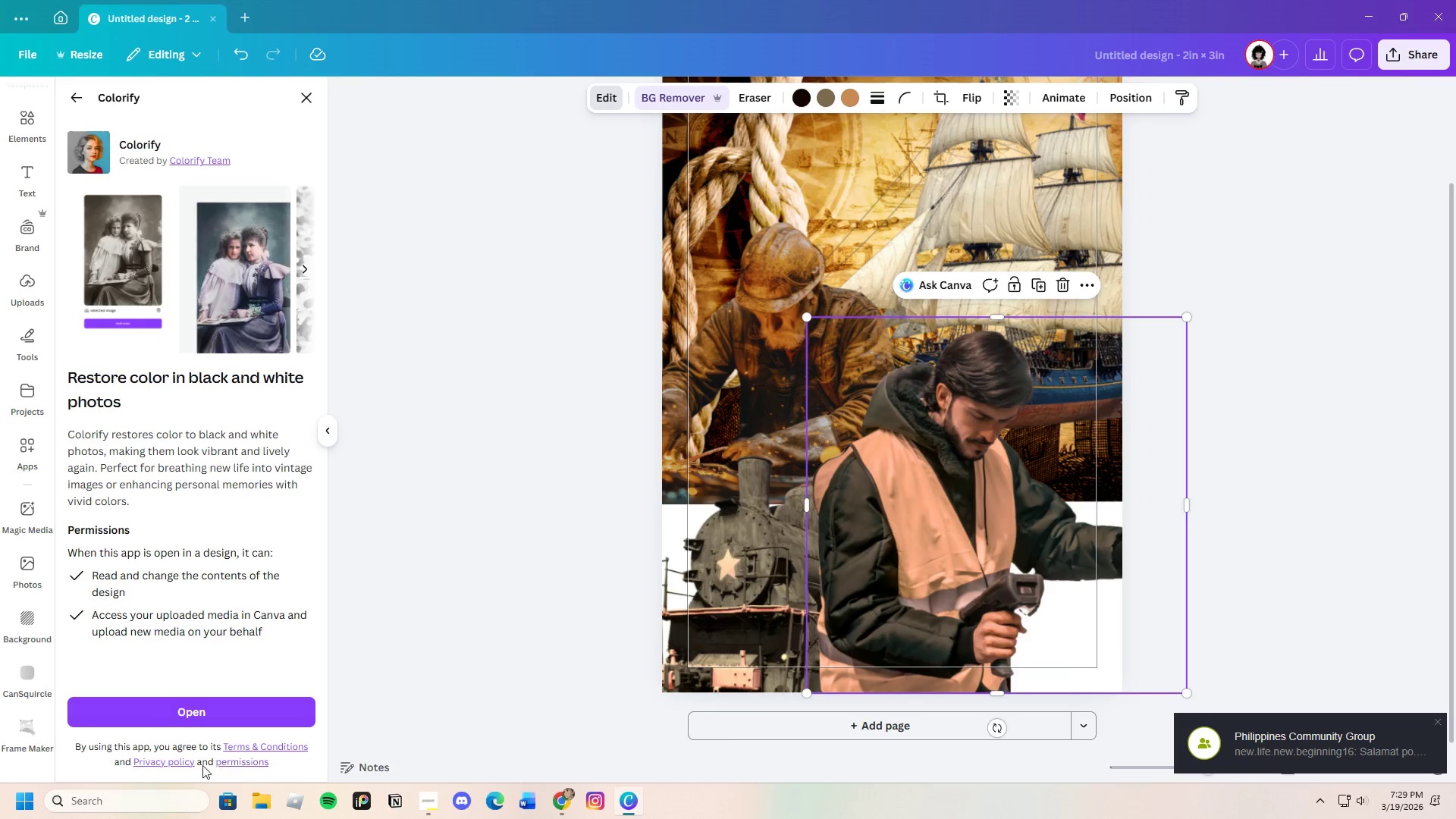 
left_click([207, 711])
 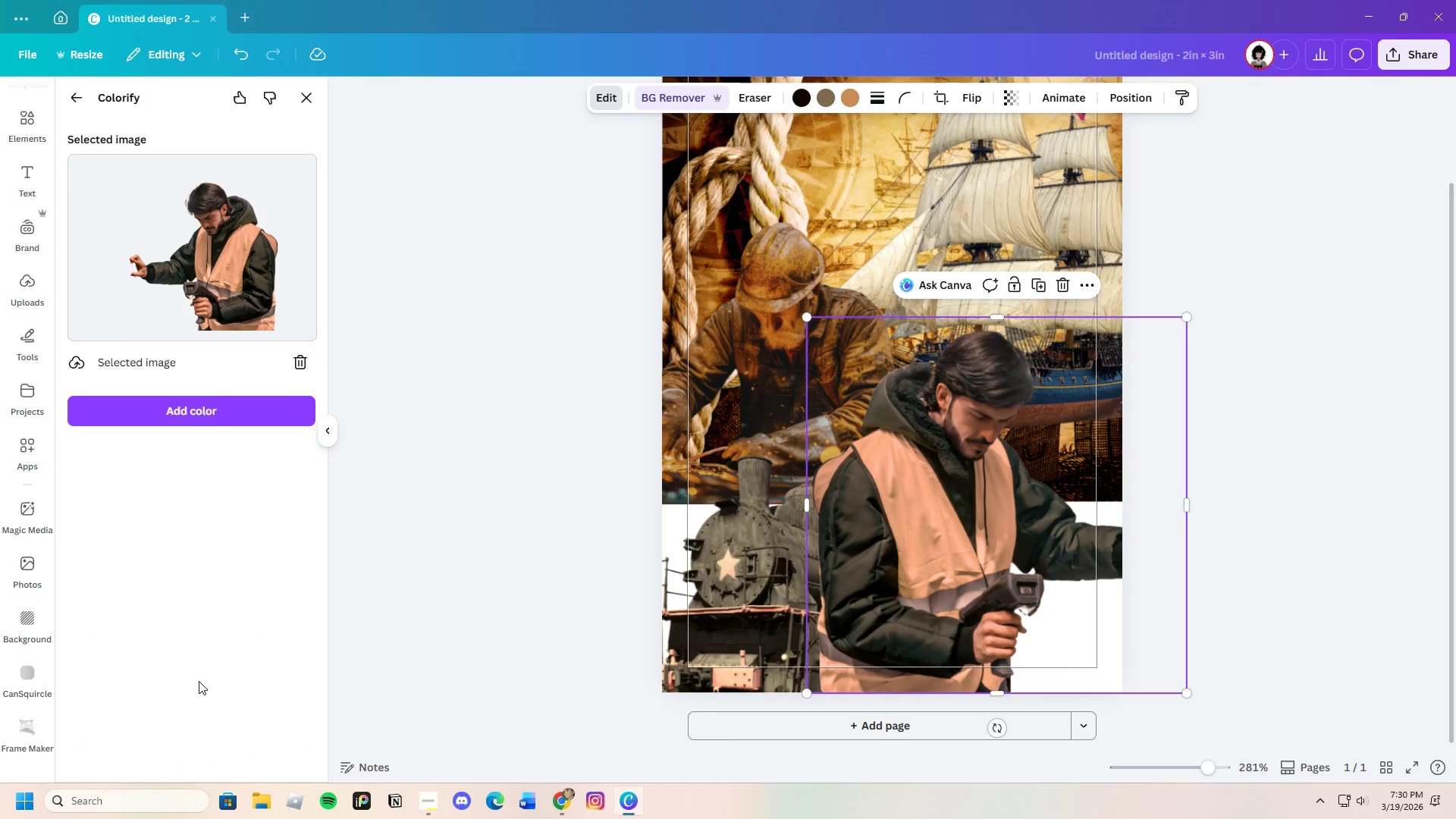 
wait(6.49)
 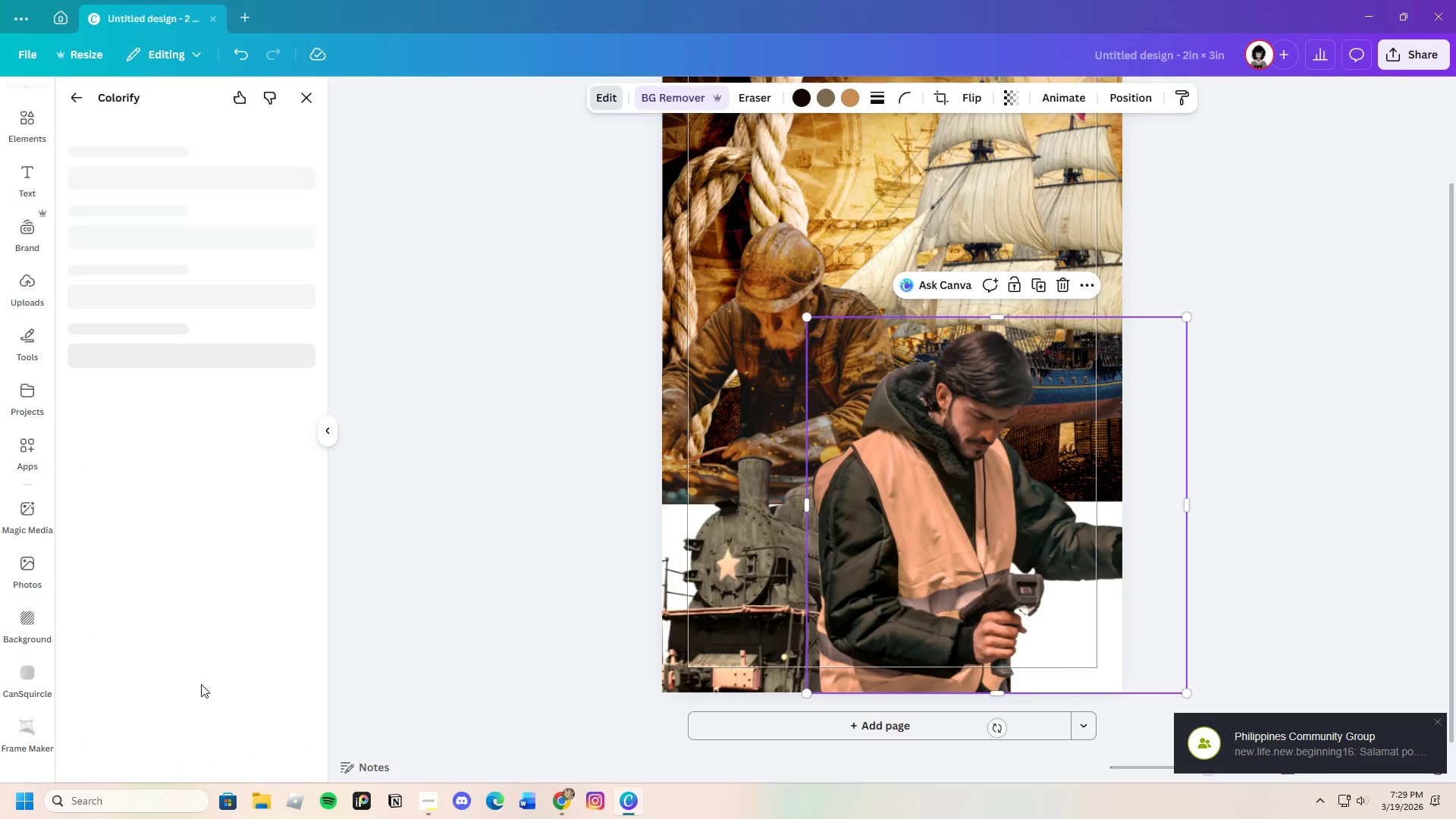 
left_click([204, 422])
 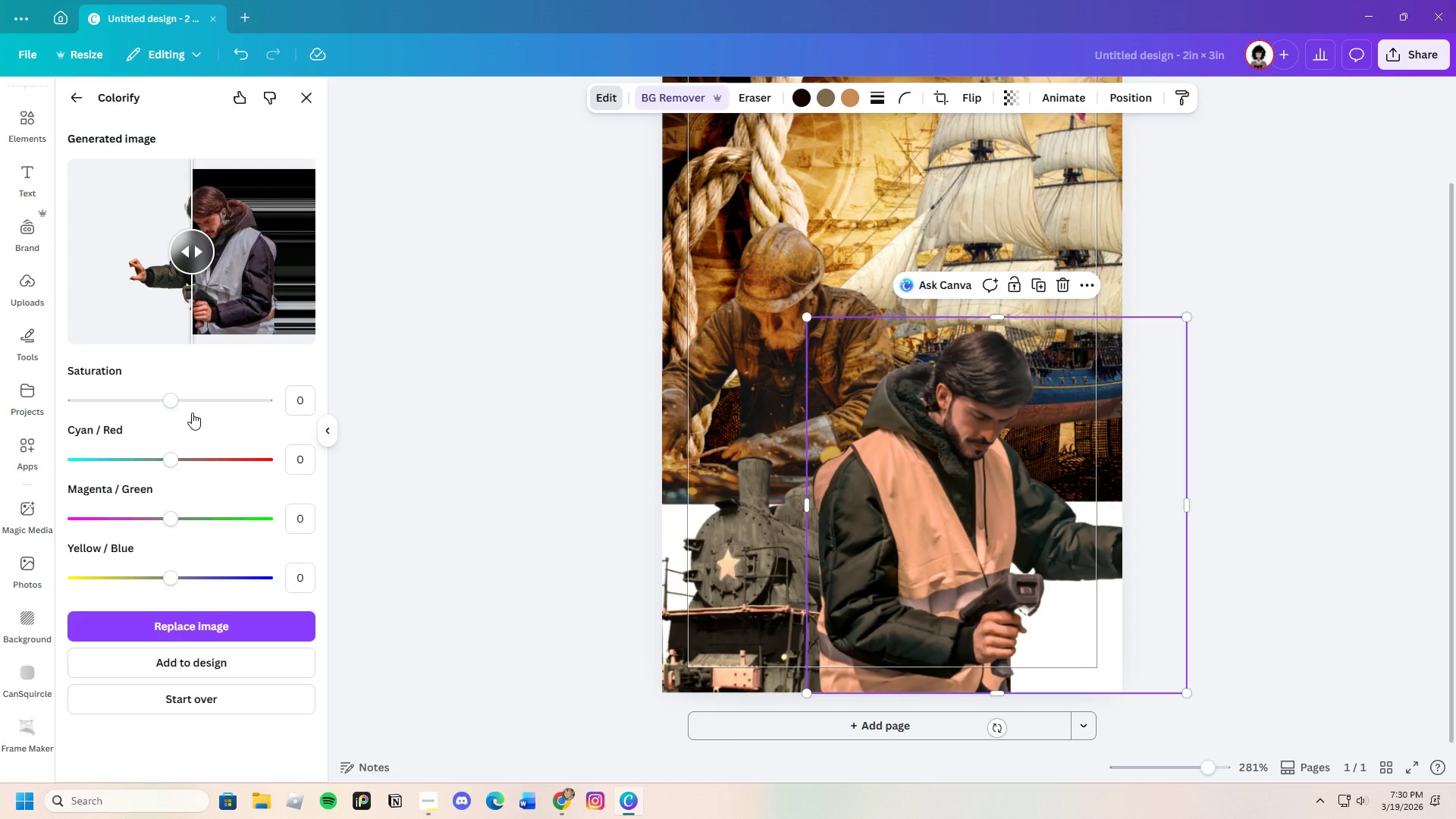 
wait(58.56)
 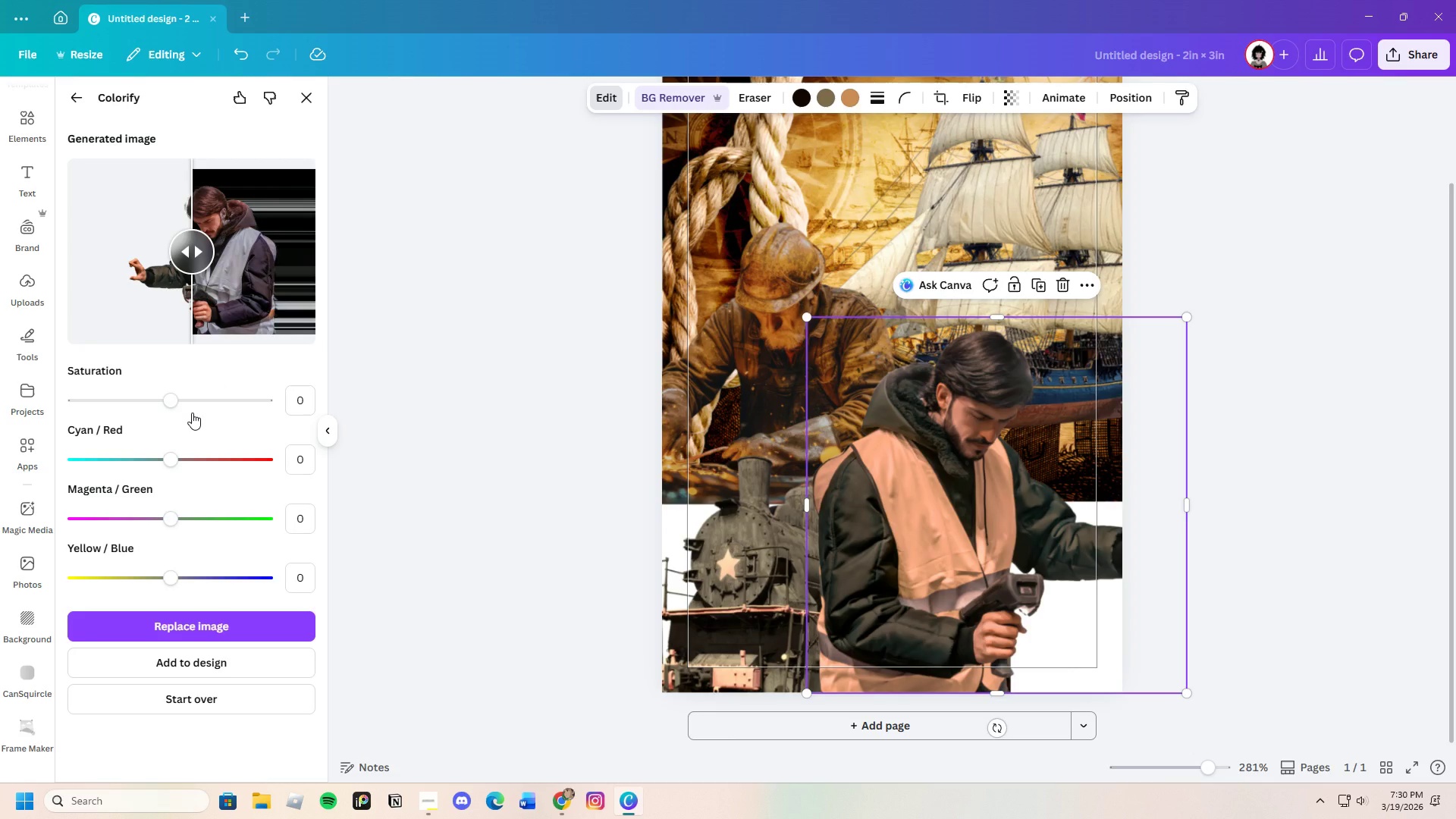 
left_click_drag(start_coordinate=[162, 576], to_coordinate=[94, 592])
 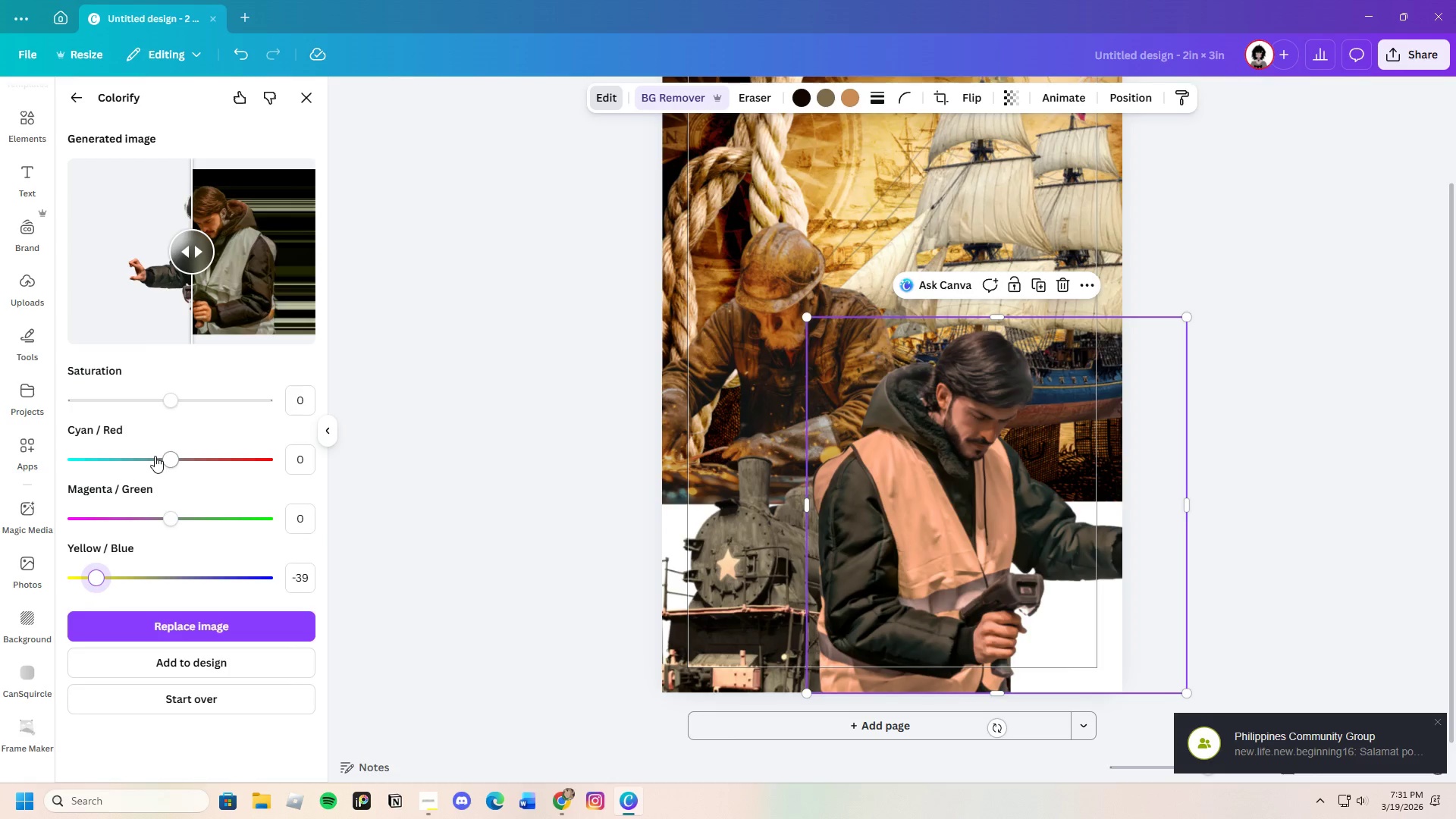 
left_click_drag(start_coordinate=[165, 456], to_coordinate=[206, 461])
 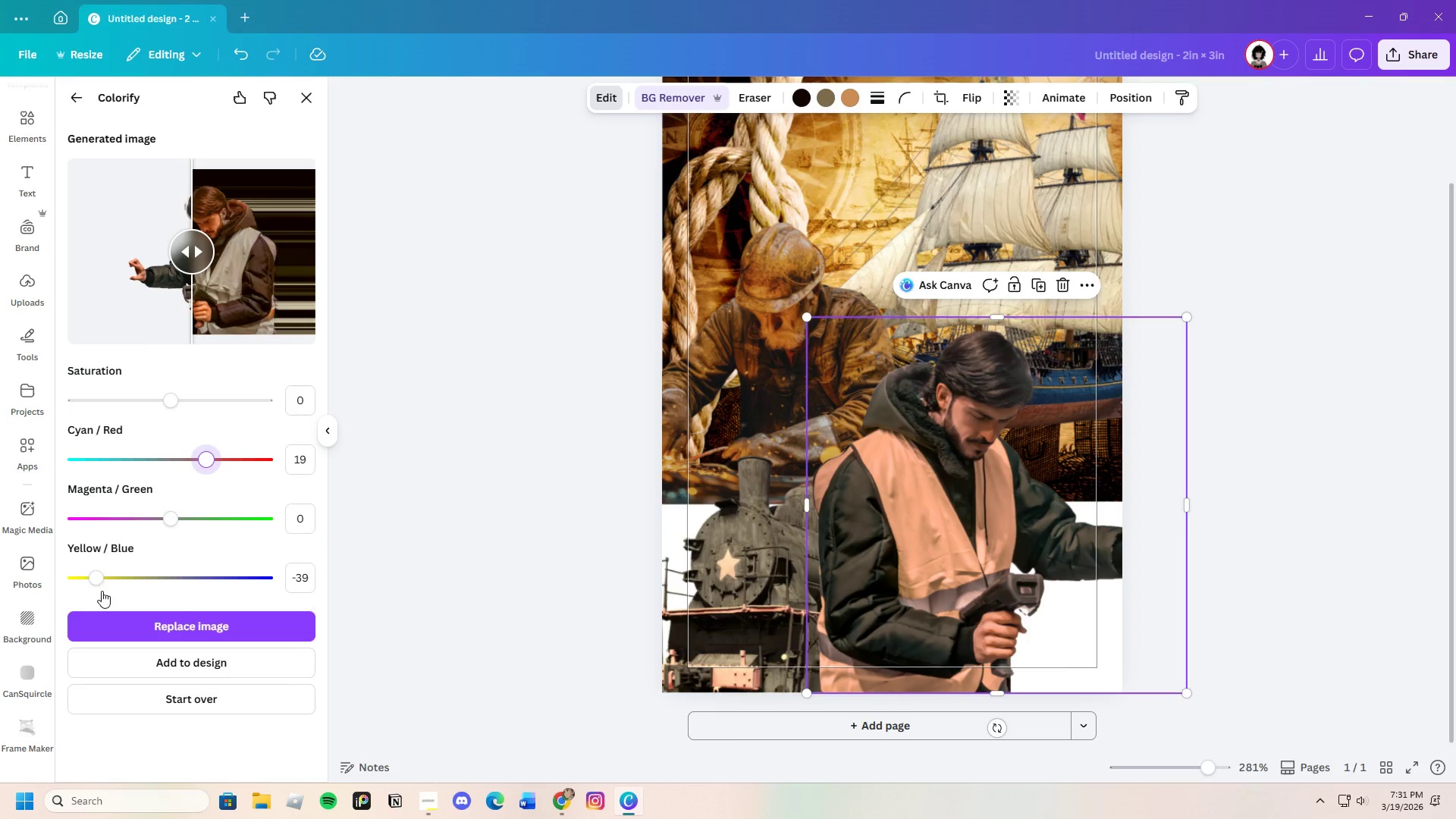 
left_click_drag(start_coordinate=[94, 579], to_coordinate=[69, 579])
 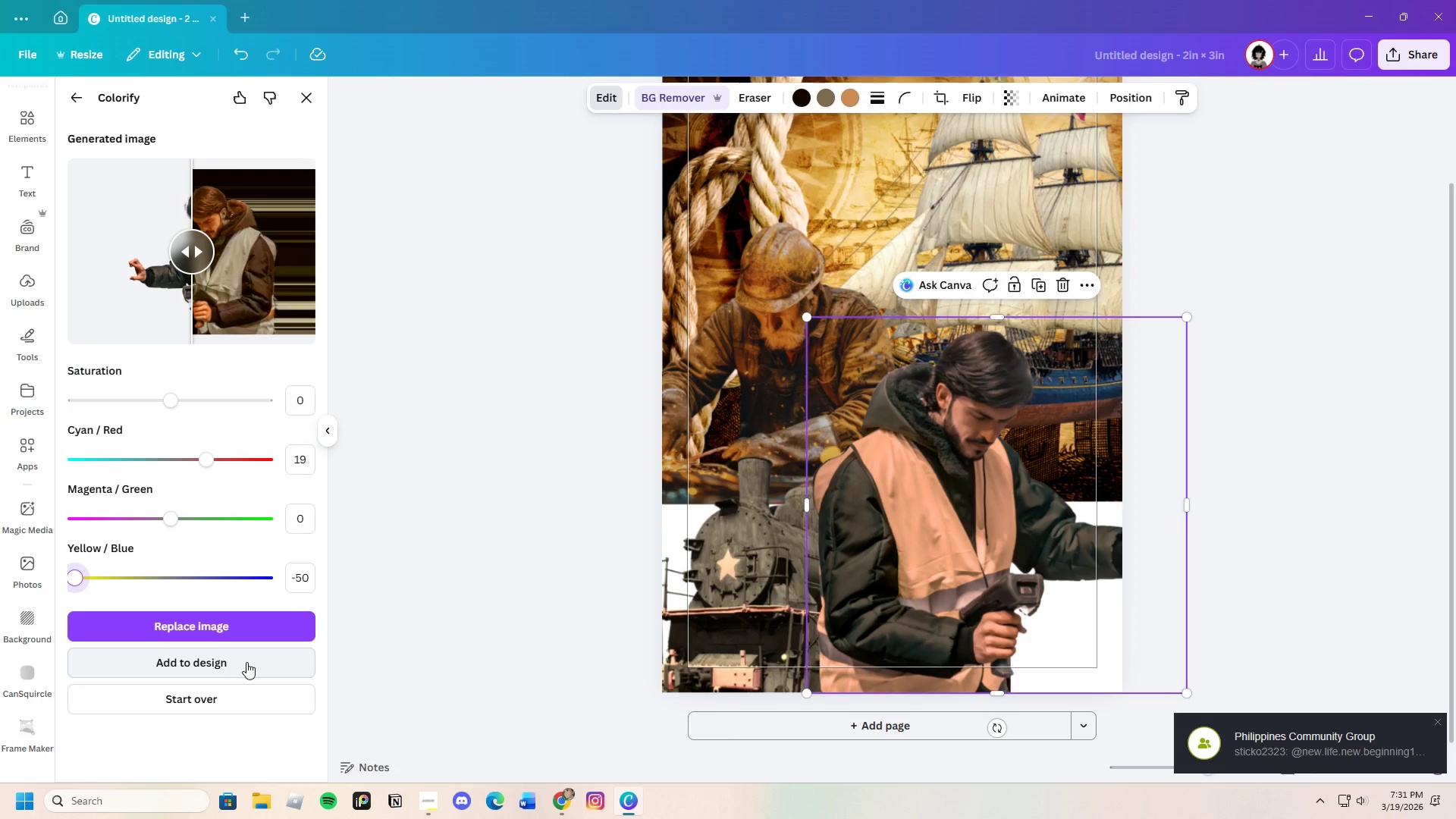 
wait(5.05)
 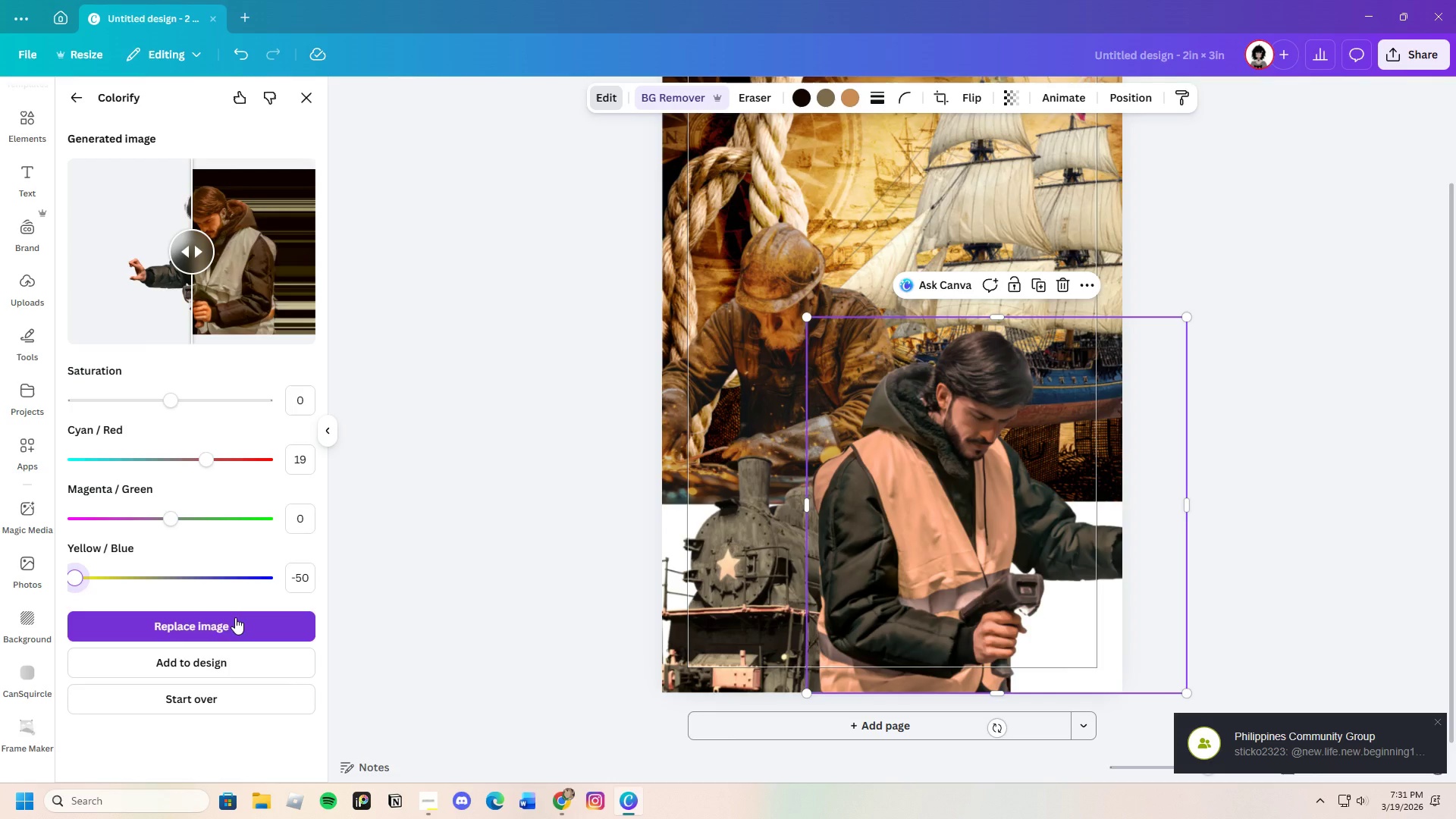 
left_click([246, 662])
 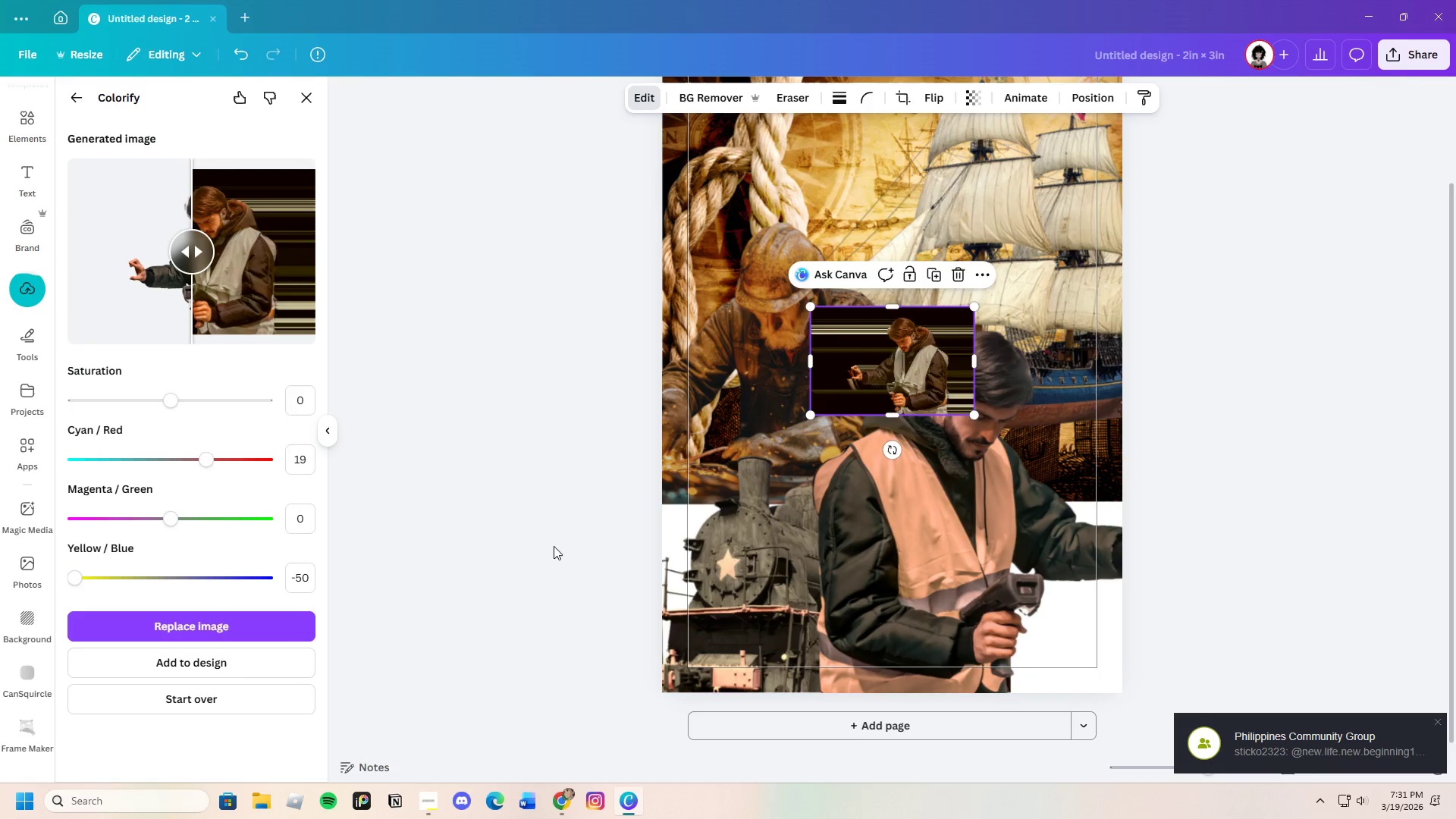 
wait(8.3)
 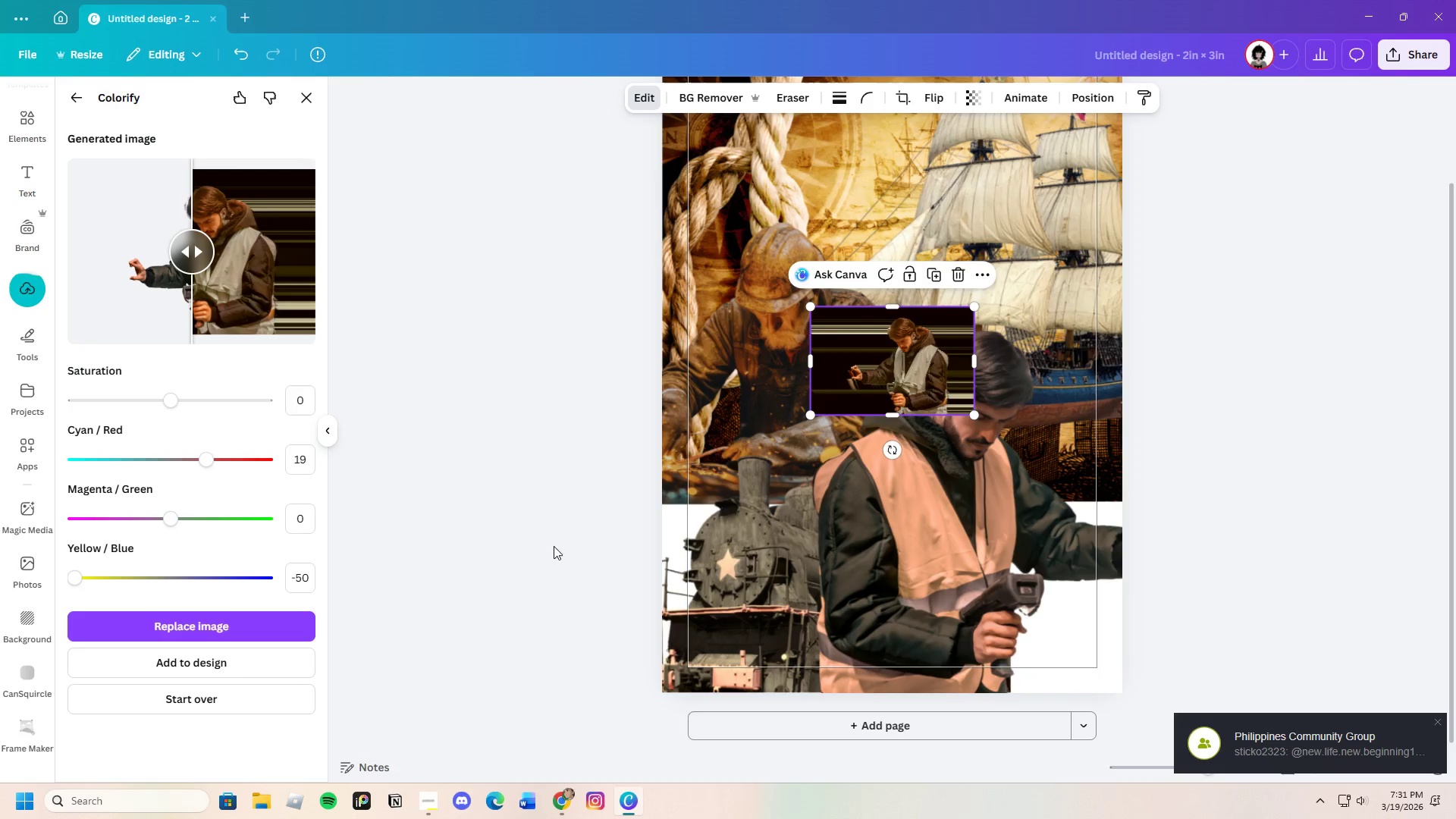 
left_click([682, 97])
 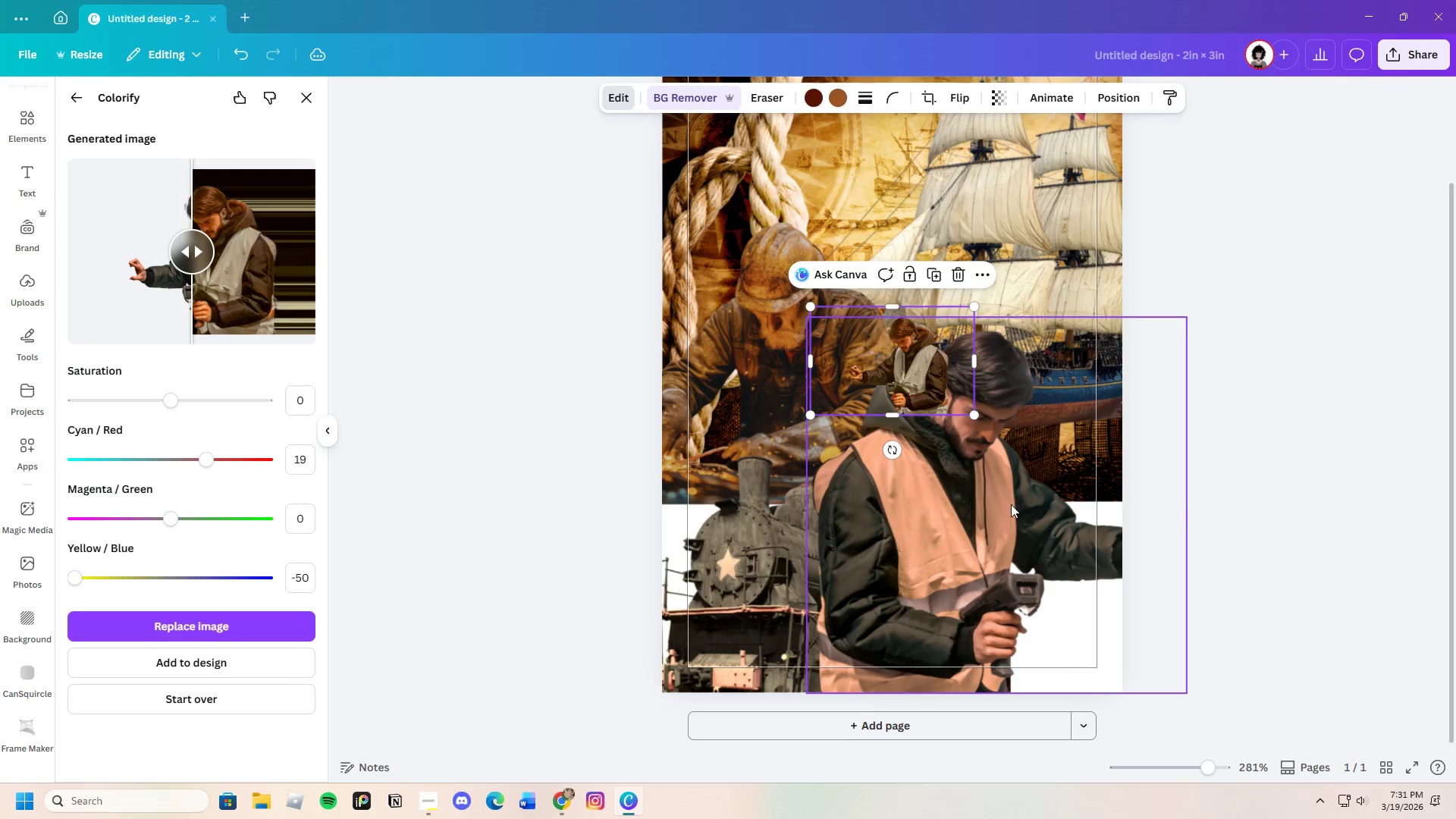 
wait(11.14)
 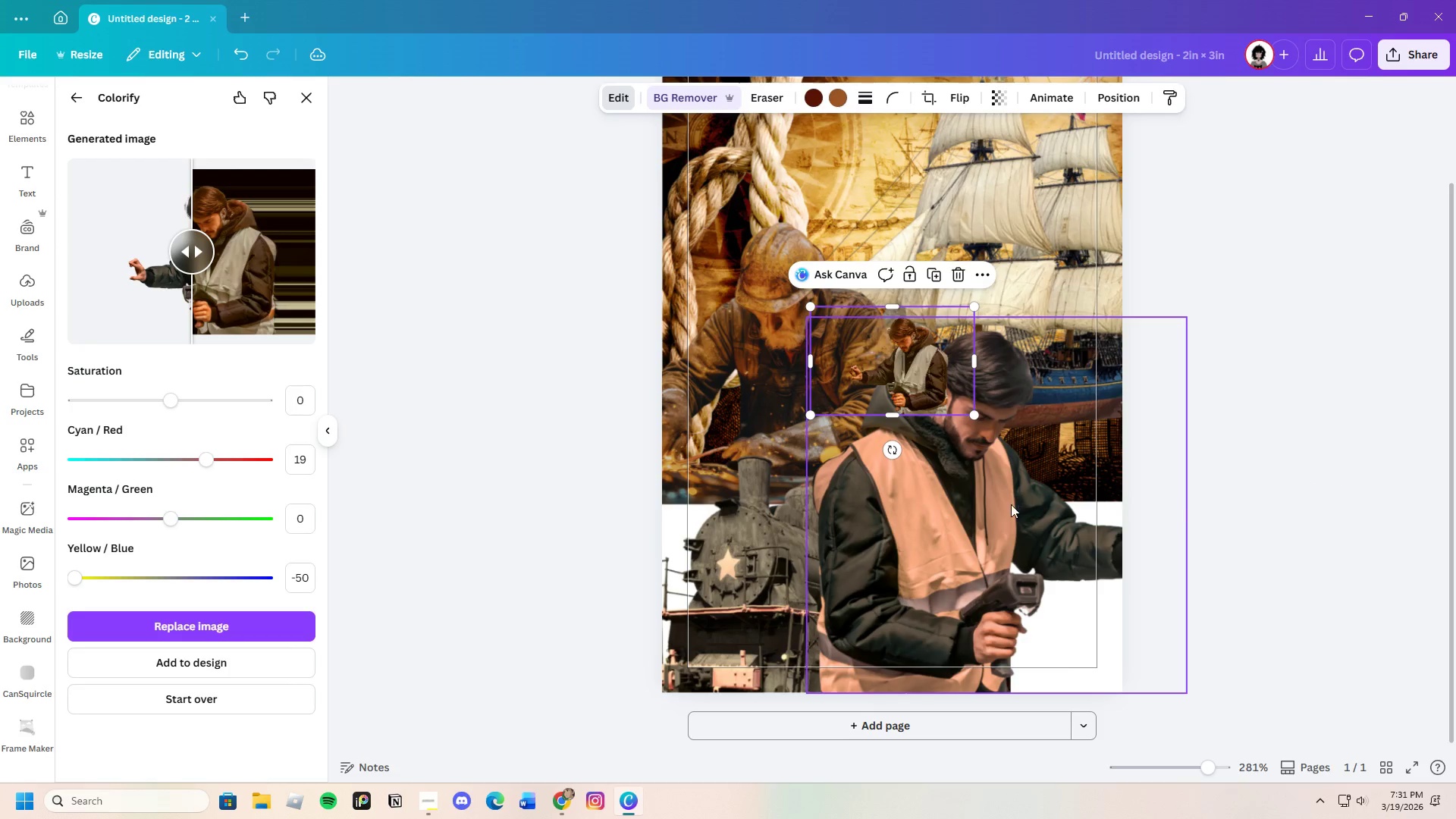 
left_click([1068, 281])
 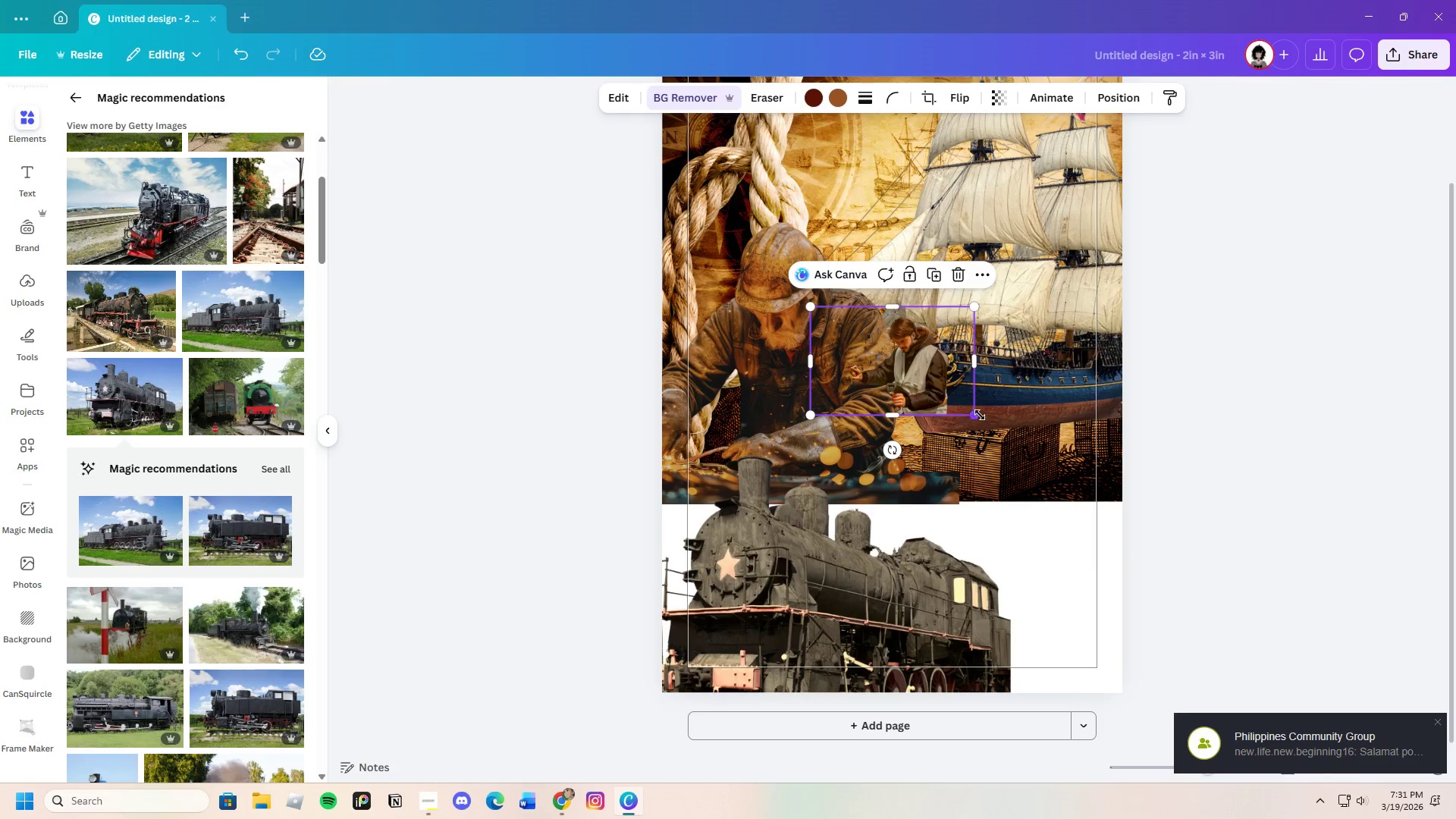 
left_click_drag(start_coordinate=[977, 415], to_coordinate=[1158, 695])
 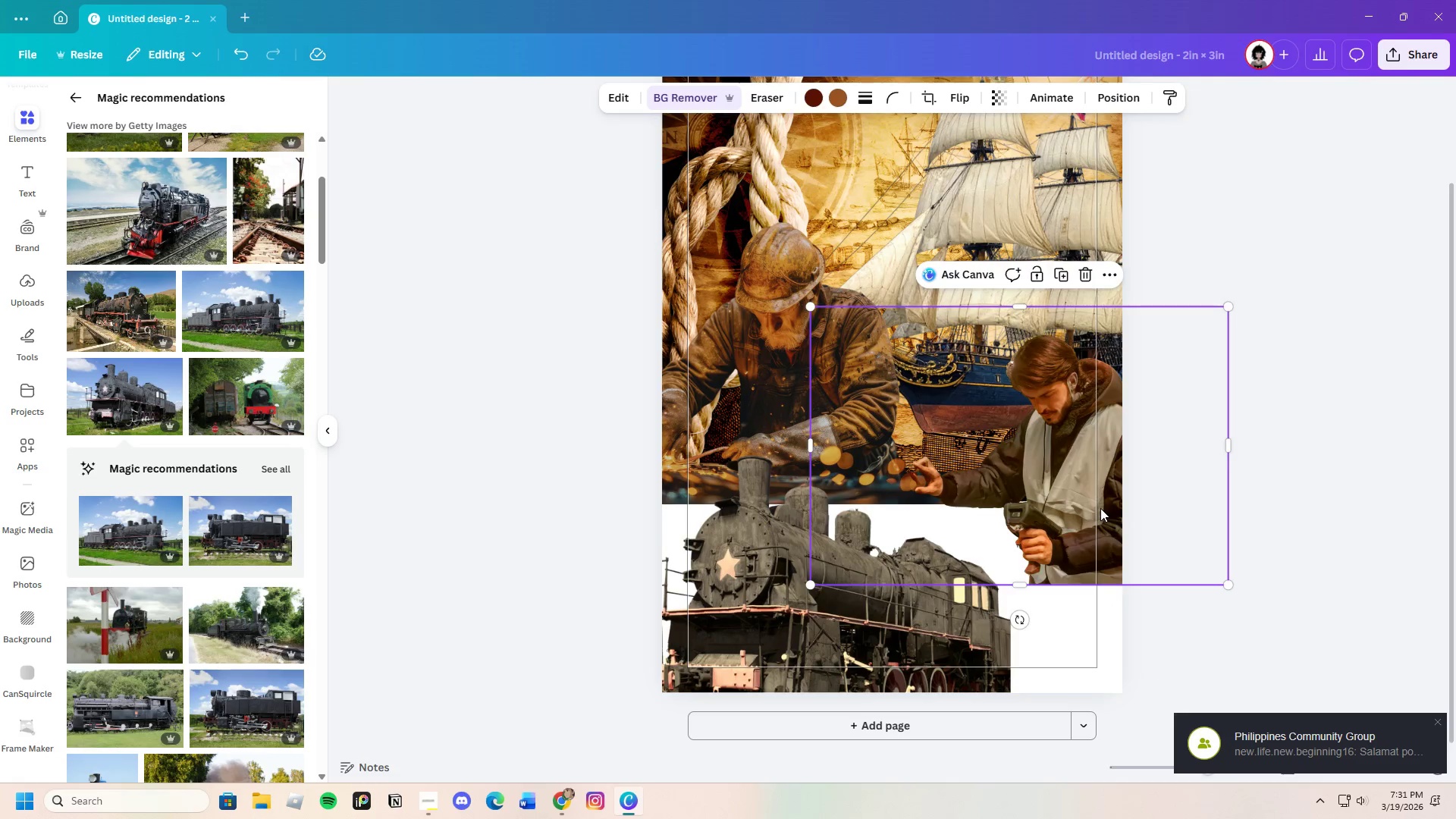 
left_click_drag(start_coordinate=[1097, 508], to_coordinate=[1027, 582])
 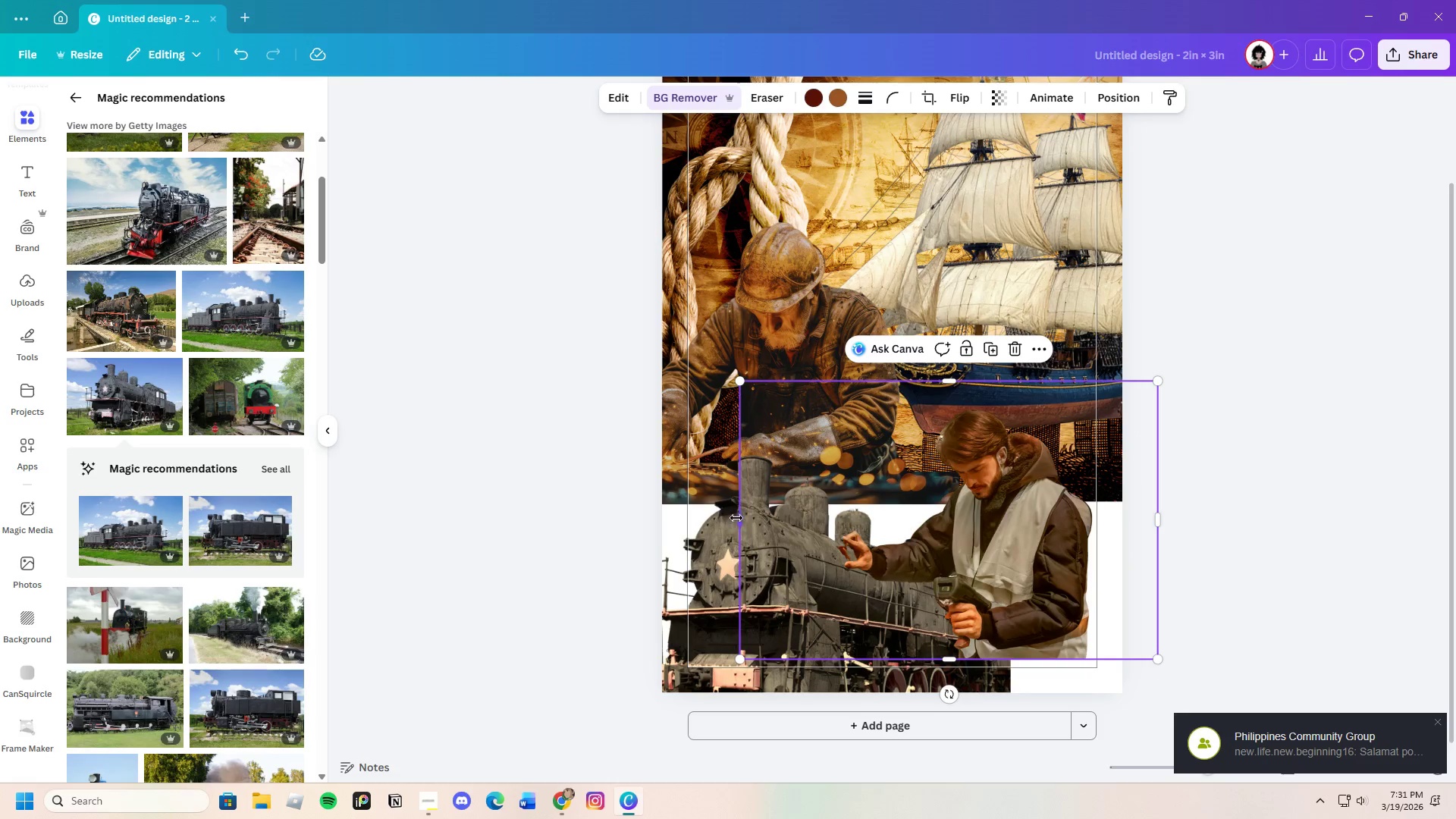 
left_click_drag(start_coordinate=[739, 517], to_coordinate=[826, 519])
 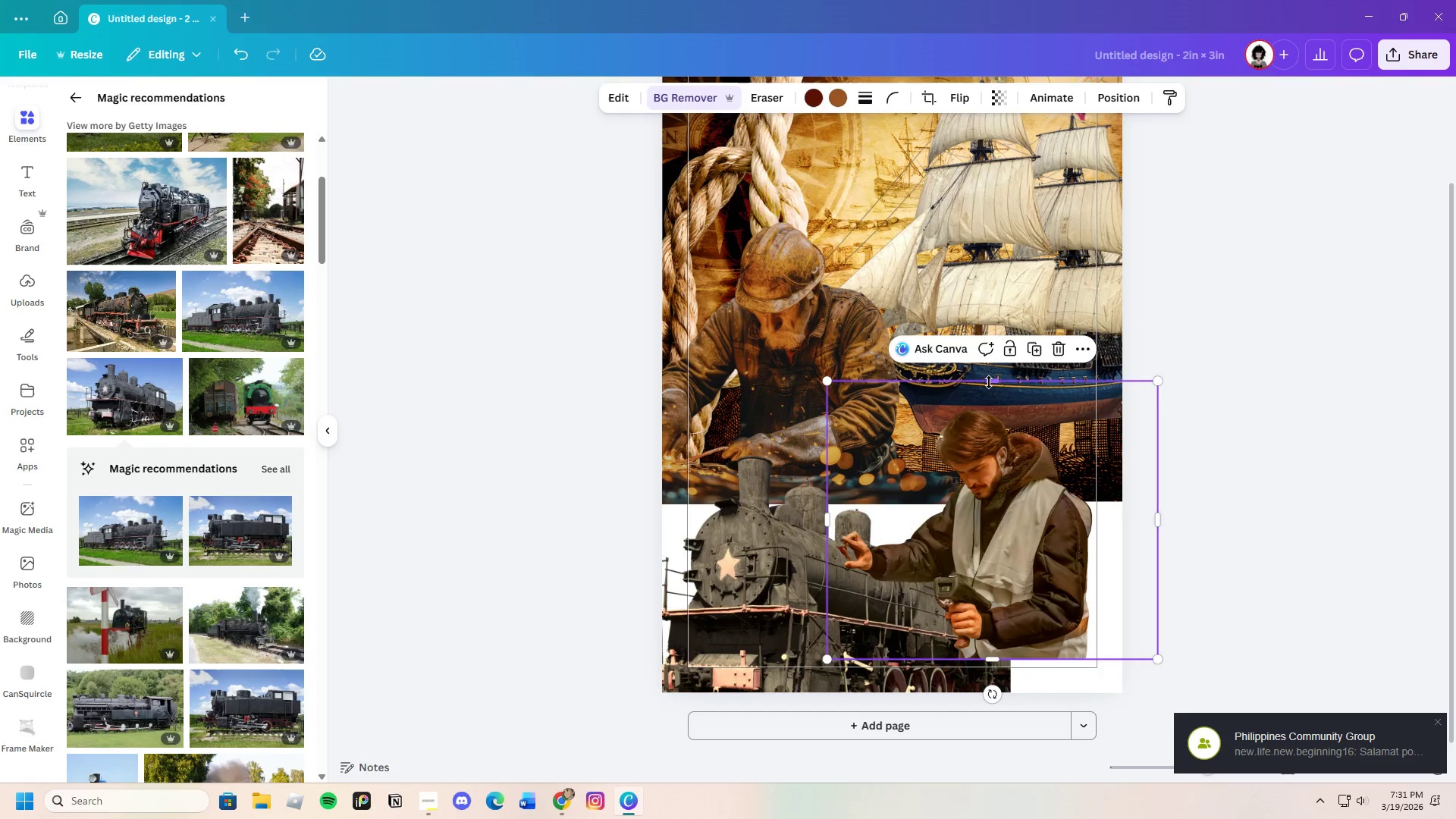 
left_click_drag(start_coordinate=[989, 381], to_coordinate=[993, 400])
 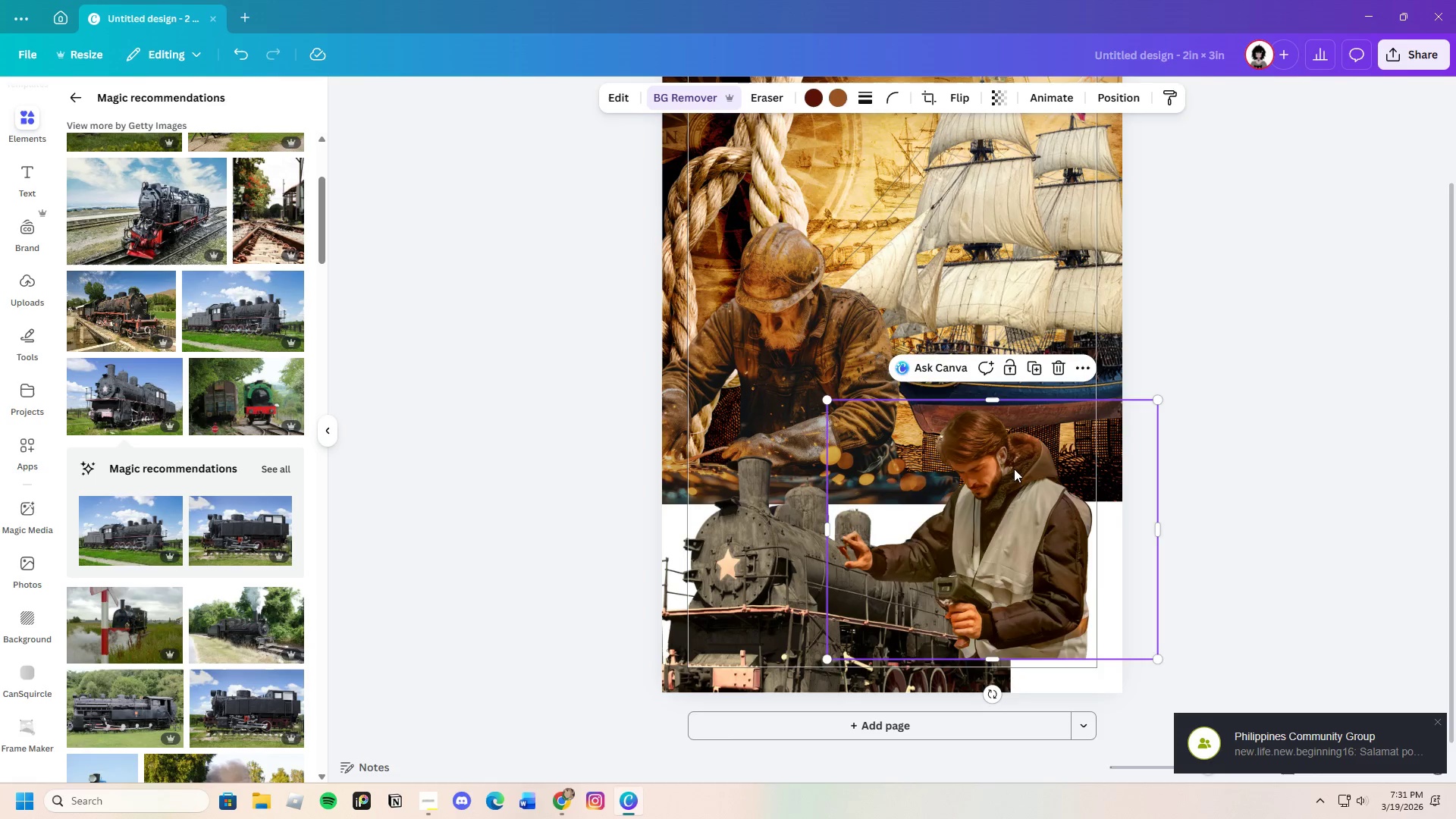 
left_click_drag(start_coordinate=[1013, 467], to_coordinate=[965, 474])
 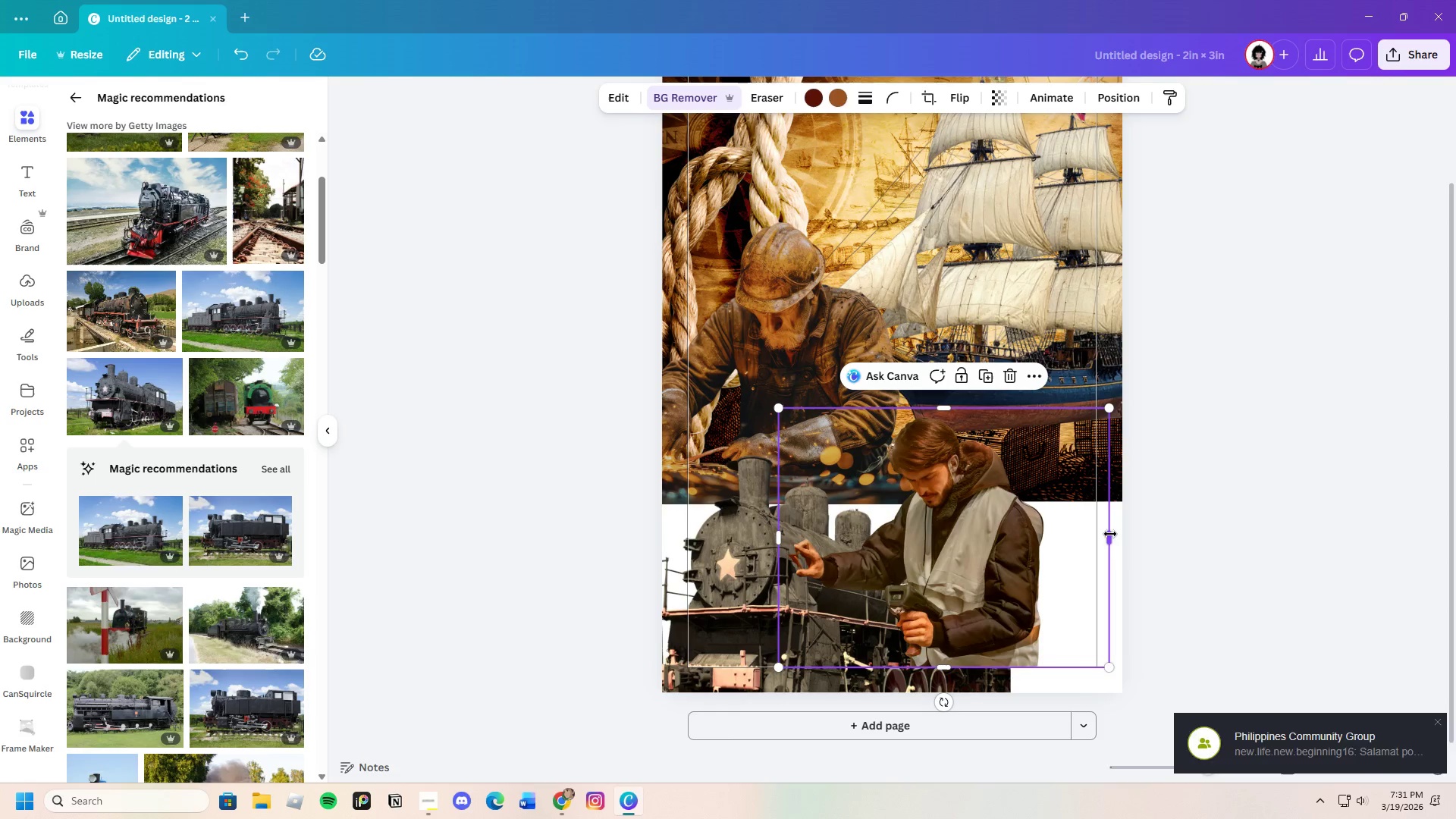 
left_click_drag(start_coordinate=[1110, 534], to_coordinate=[1097, 538])
 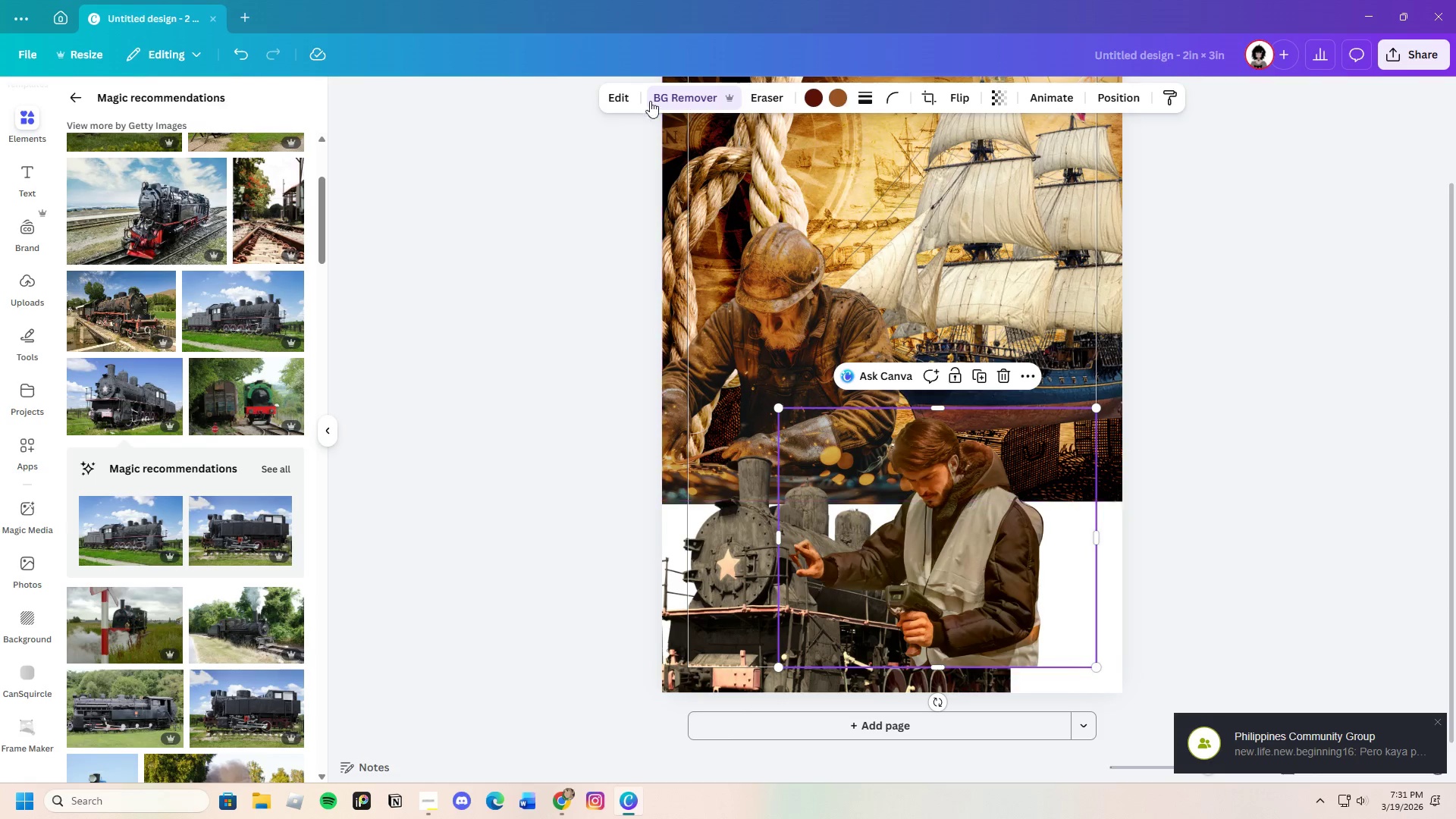 
left_click([613, 93])
 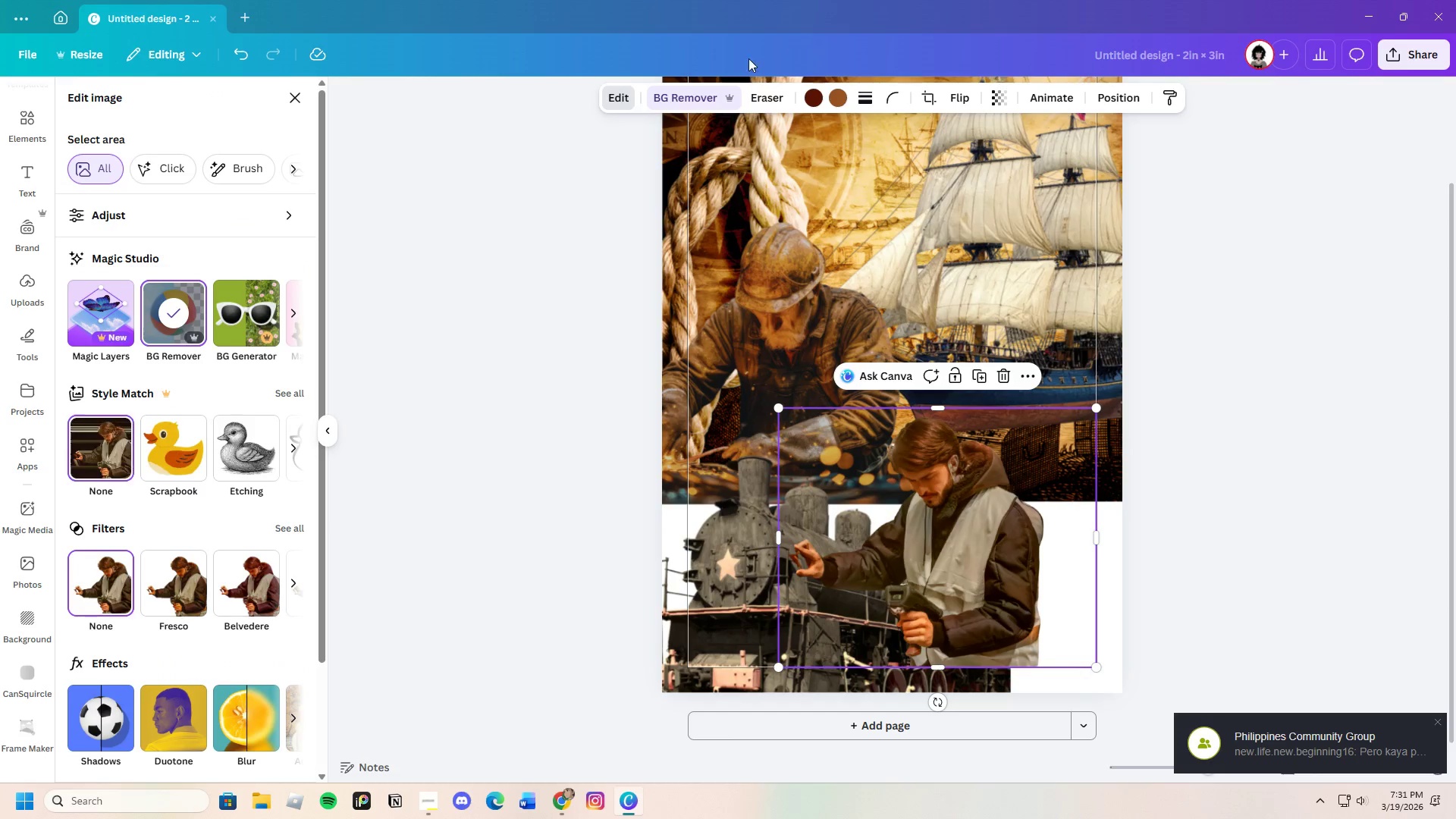 
left_click([691, 97])
 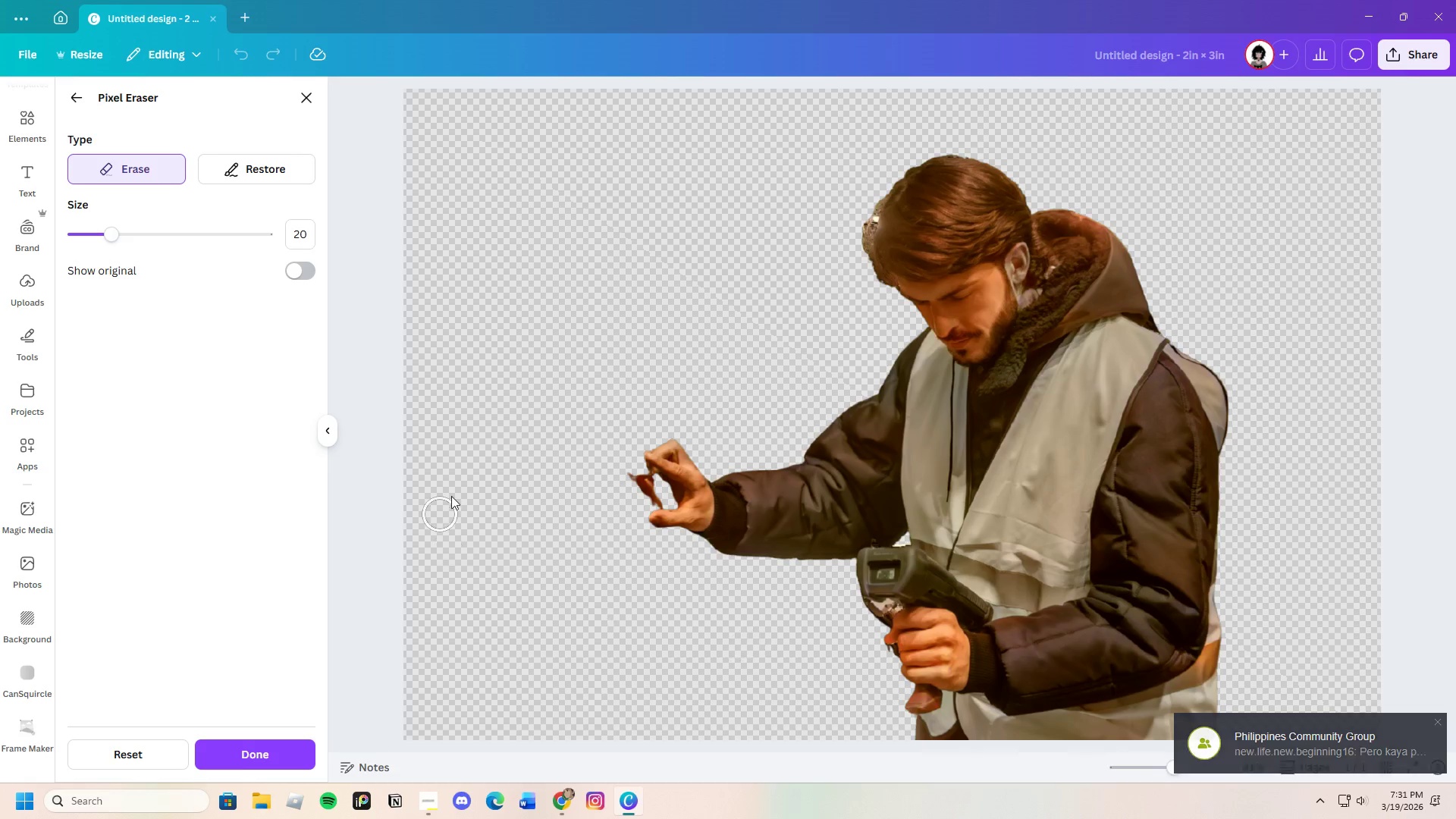 
wait(7.45)
 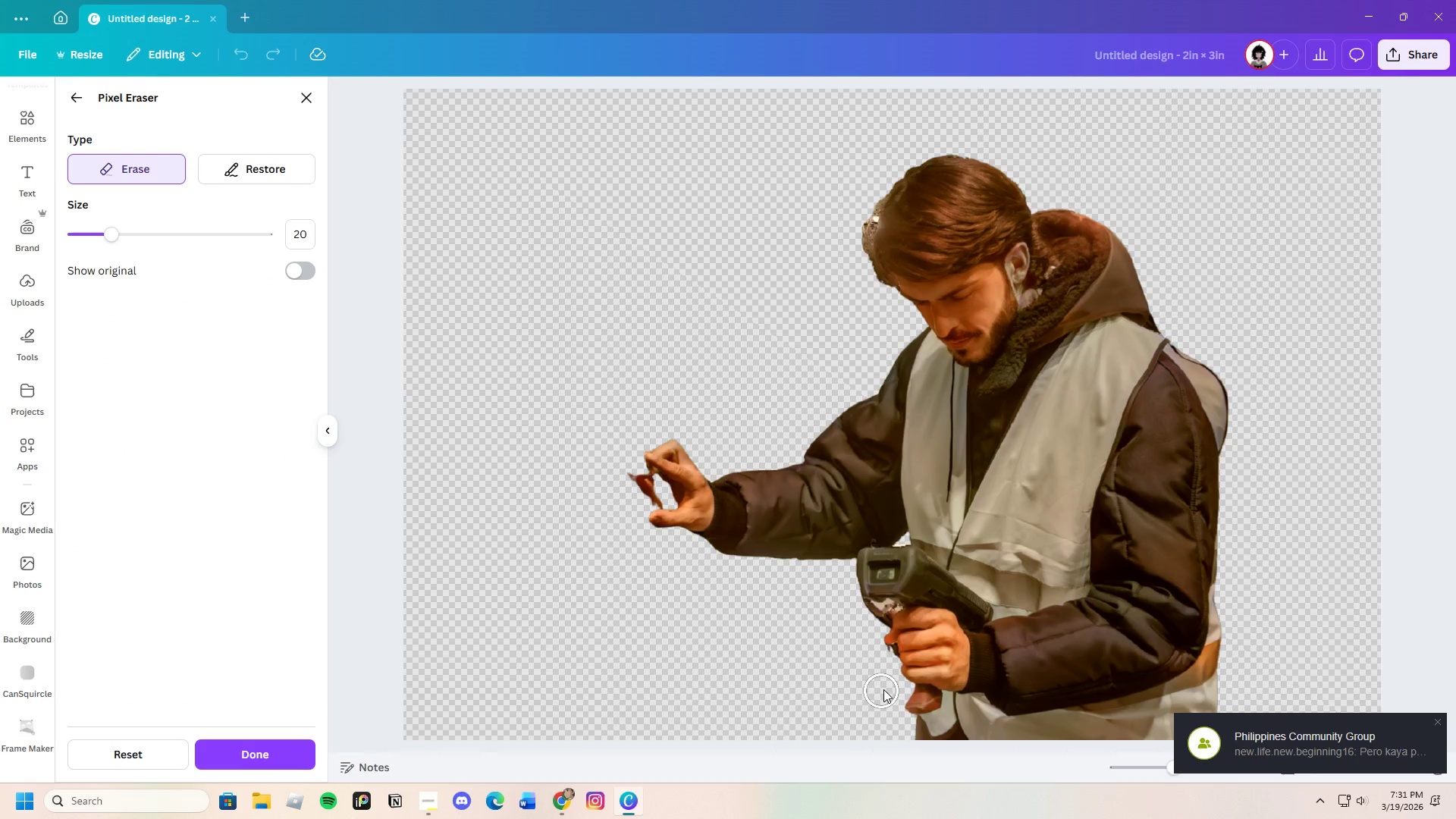 
left_click_drag(start_coordinate=[97, 240], to_coordinate=[90, 241])
 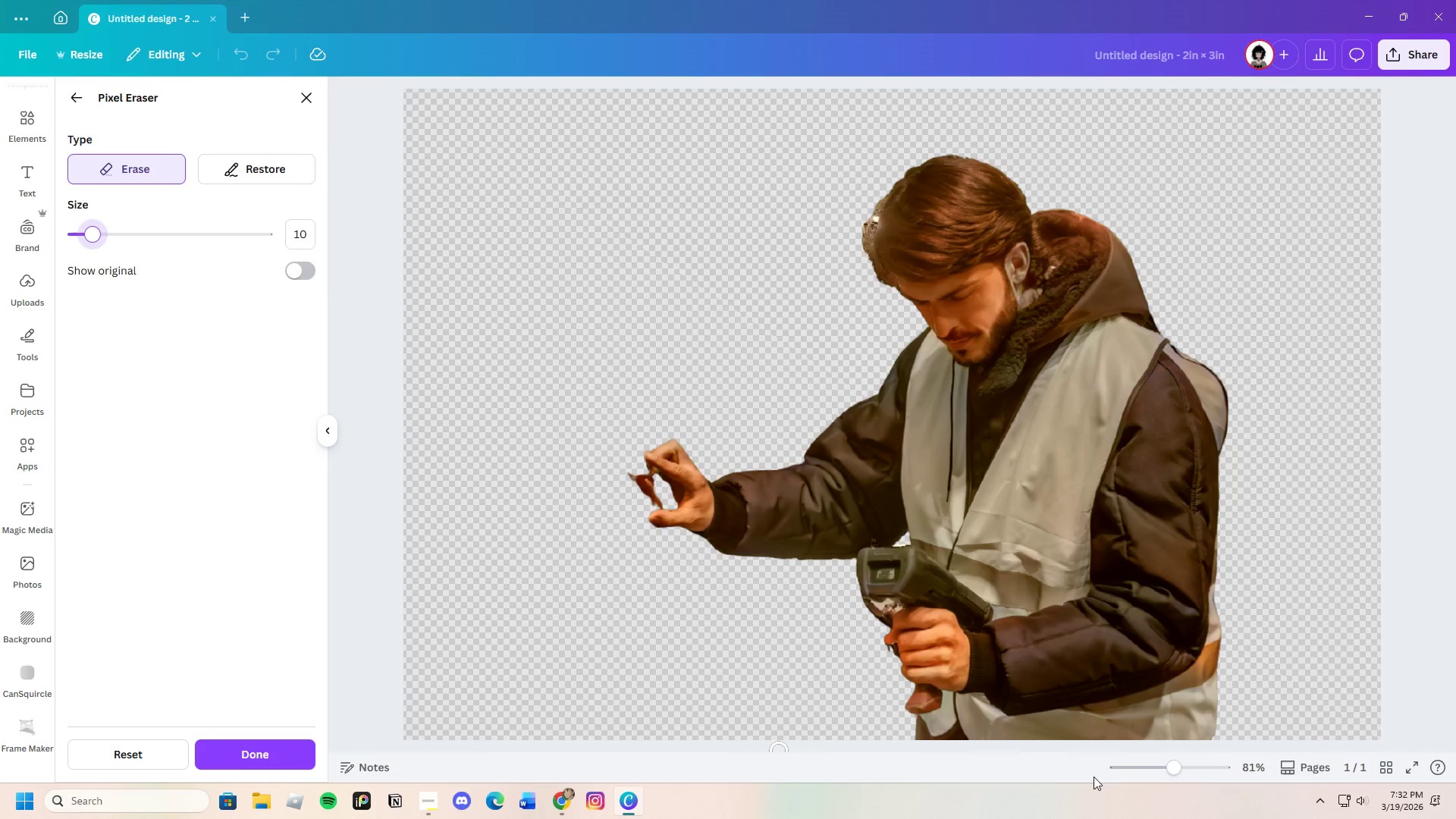 
left_click_drag(start_coordinate=[1173, 769], to_coordinate=[1190, 765])
 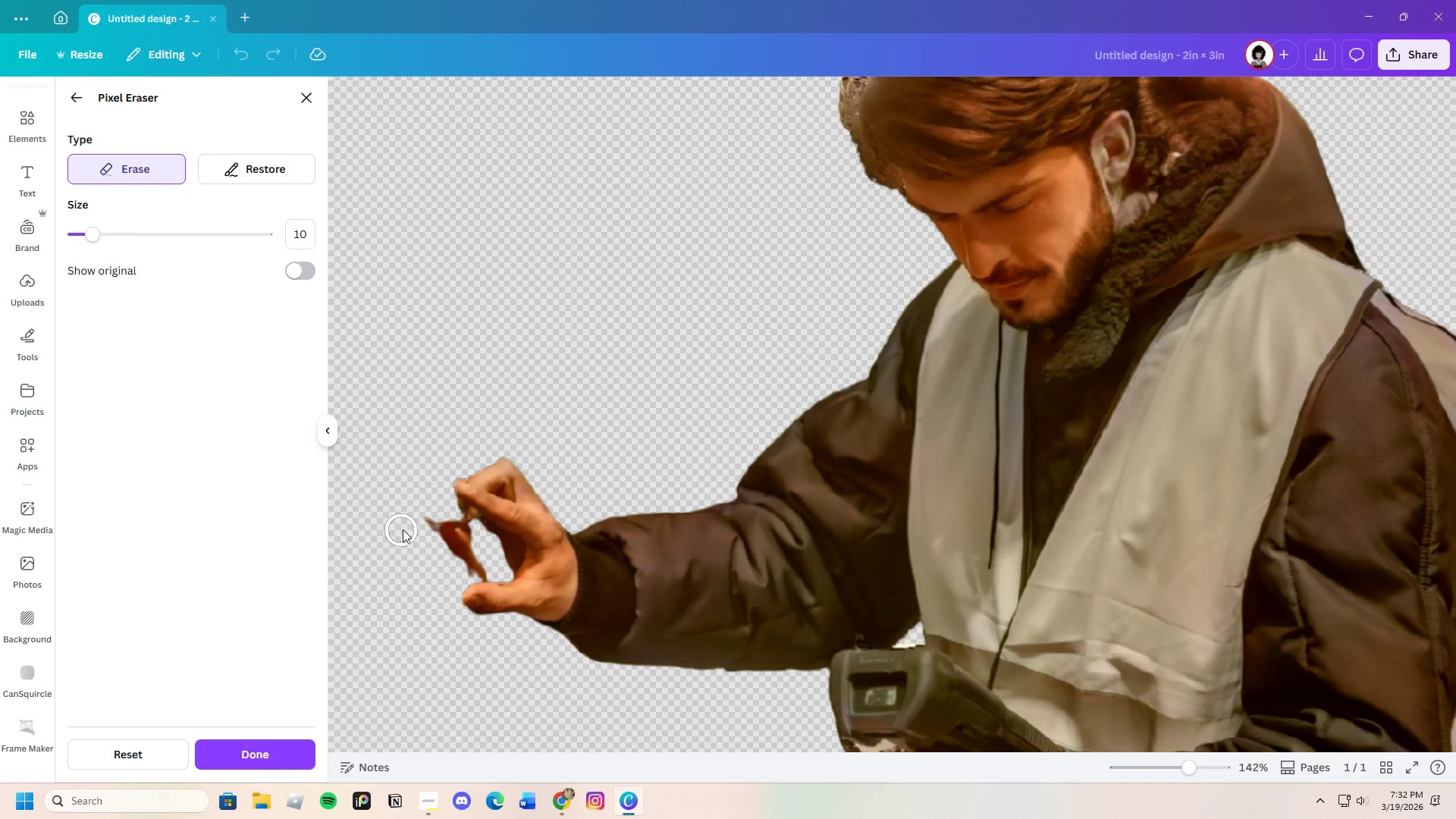 
left_click_drag(start_coordinate=[410, 526], to_coordinate=[480, 563])
 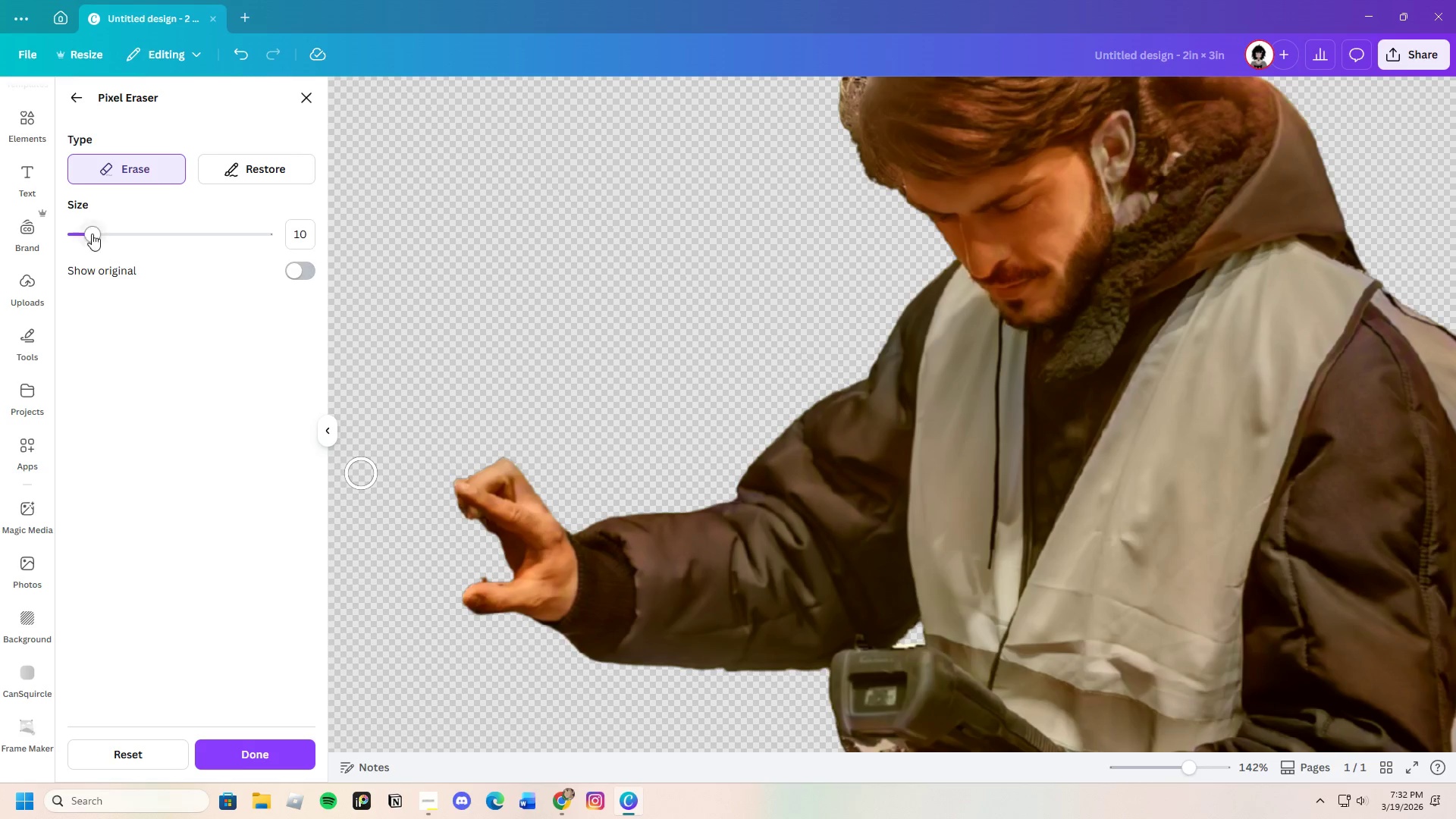 
left_click_drag(start_coordinate=[88, 232], to_coordinate=[80, 236])
 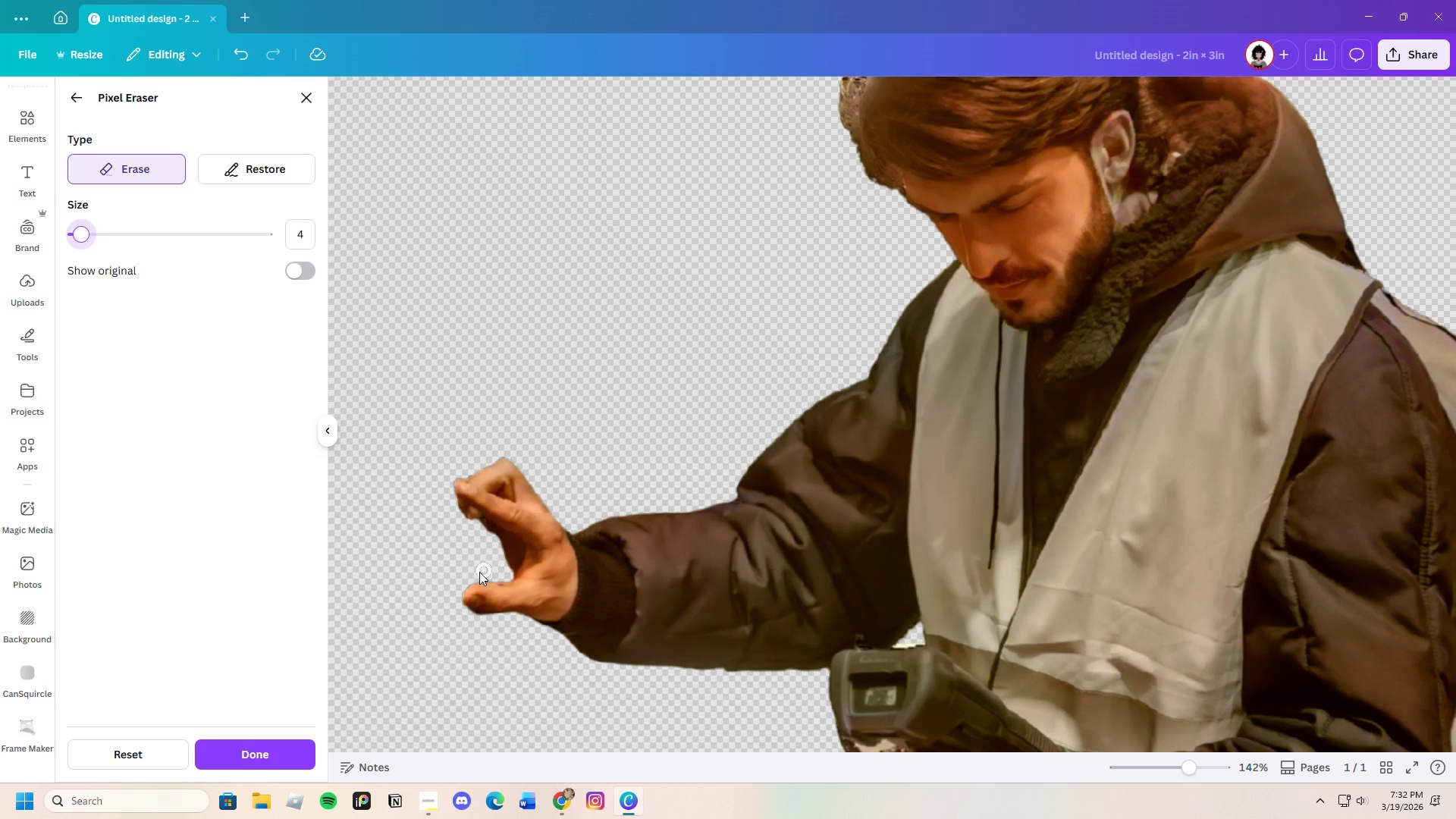 
left_click_drag(start_coordinate=[473, 573], to_coordinate=[441, 575])
 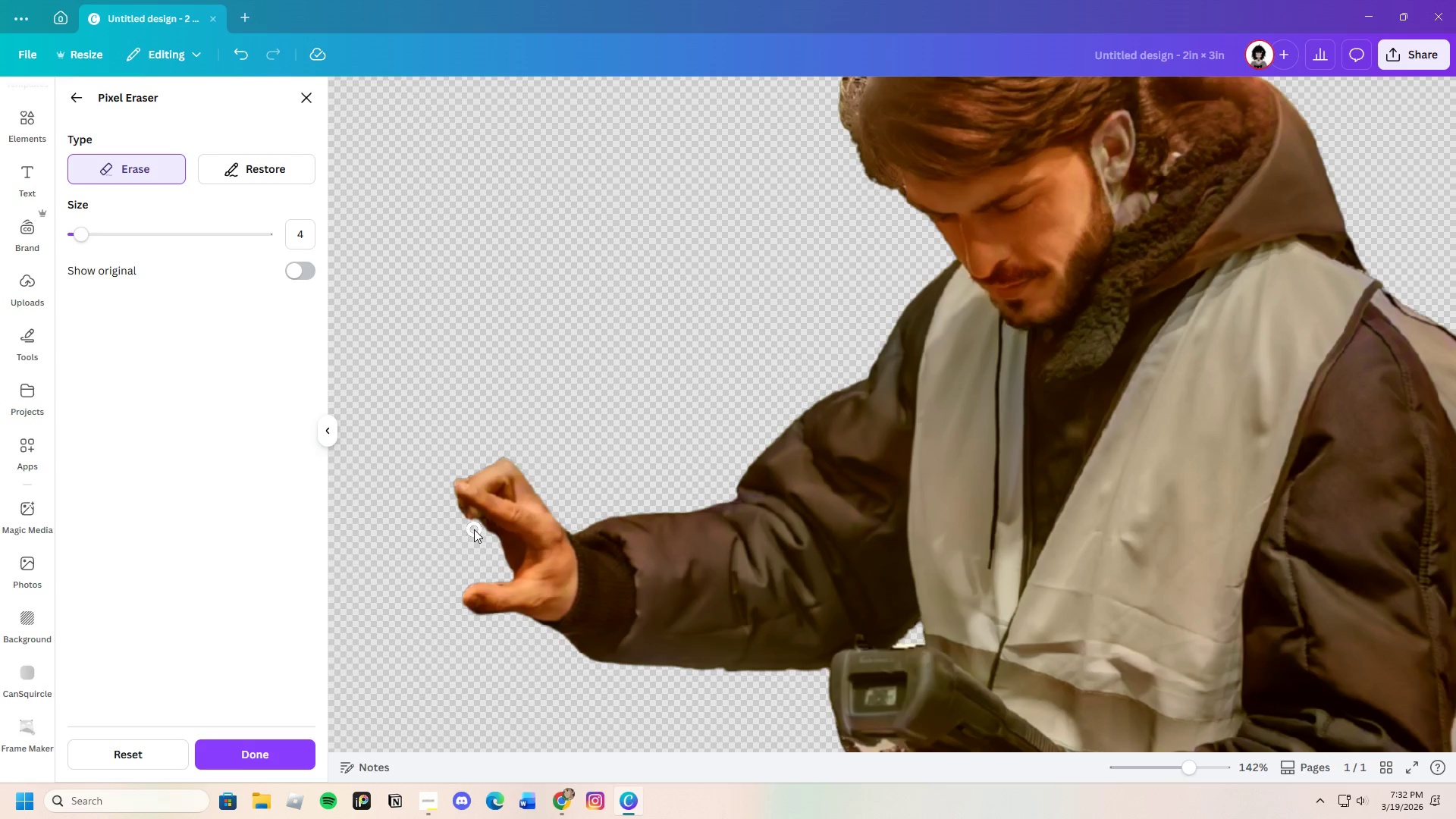 
left_click_drag(start_coordinate=[473, 528], to_coordinate=[475, 549])
 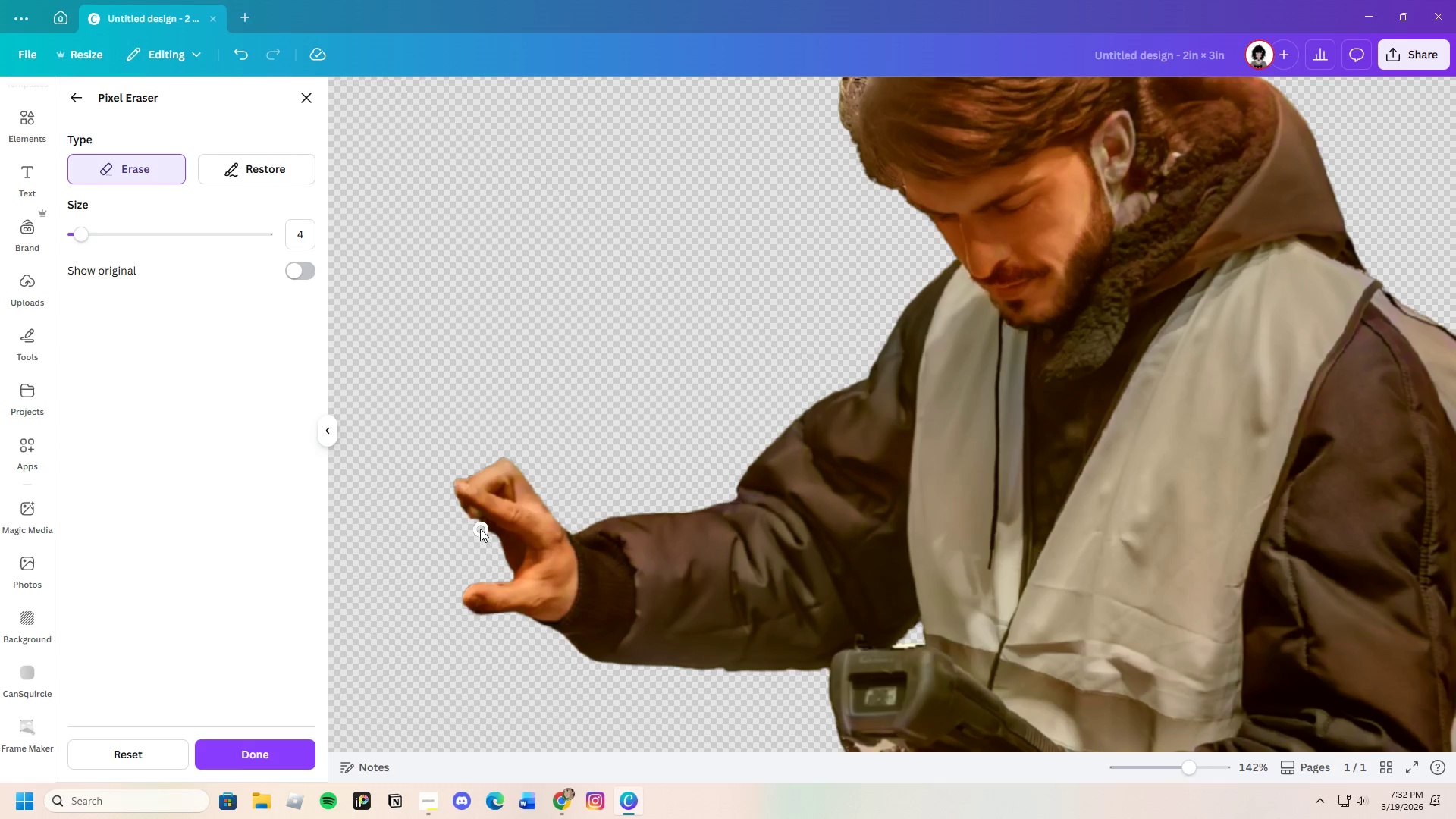 
left_click_drag(start_coordinate=[480, 529], to_coordinate=[476, 538])
 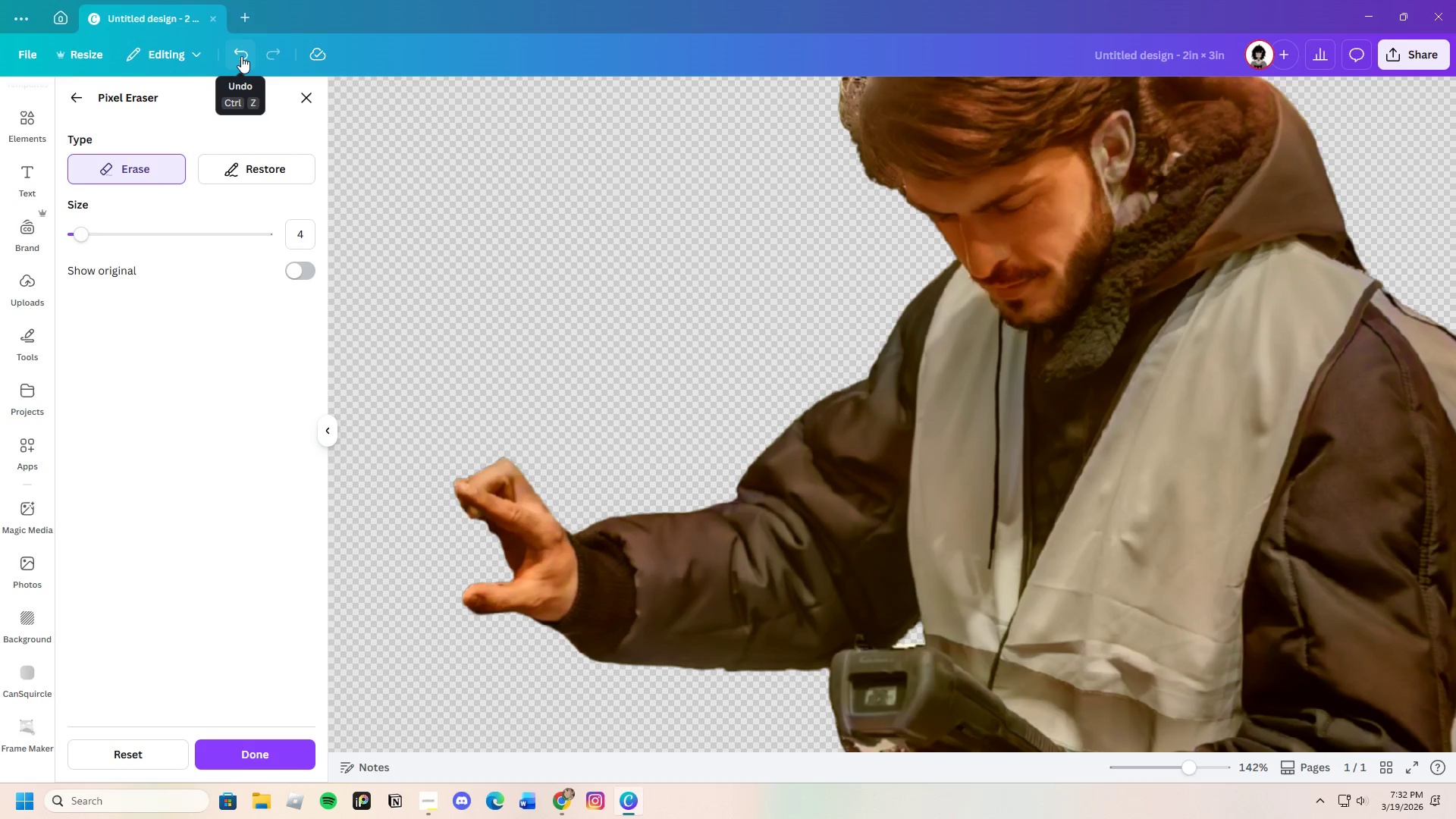 
left_click([241, 56])
 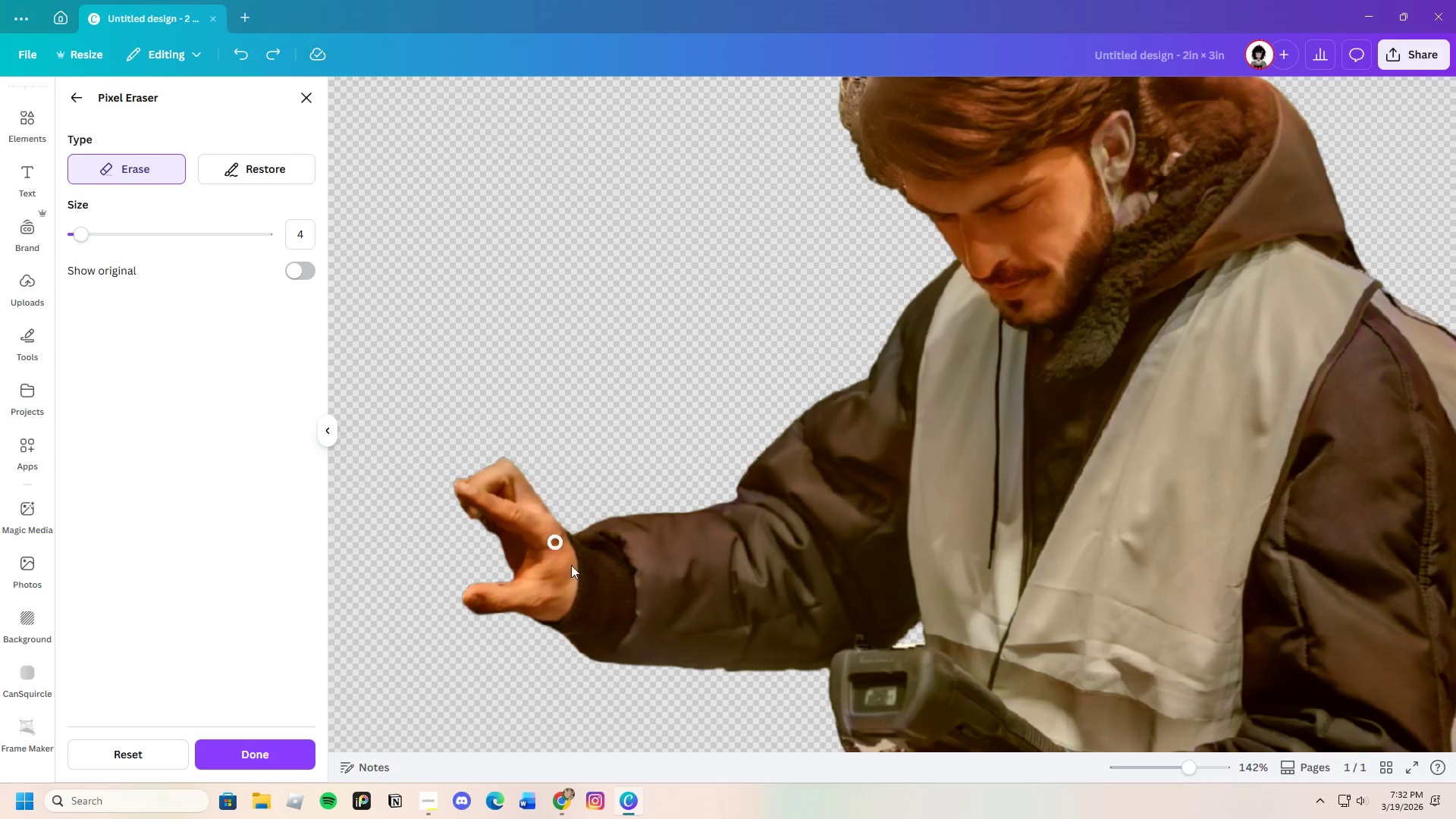 
scroll: coordinate [563, 649], scroll_direction: down, amount: 6.0
 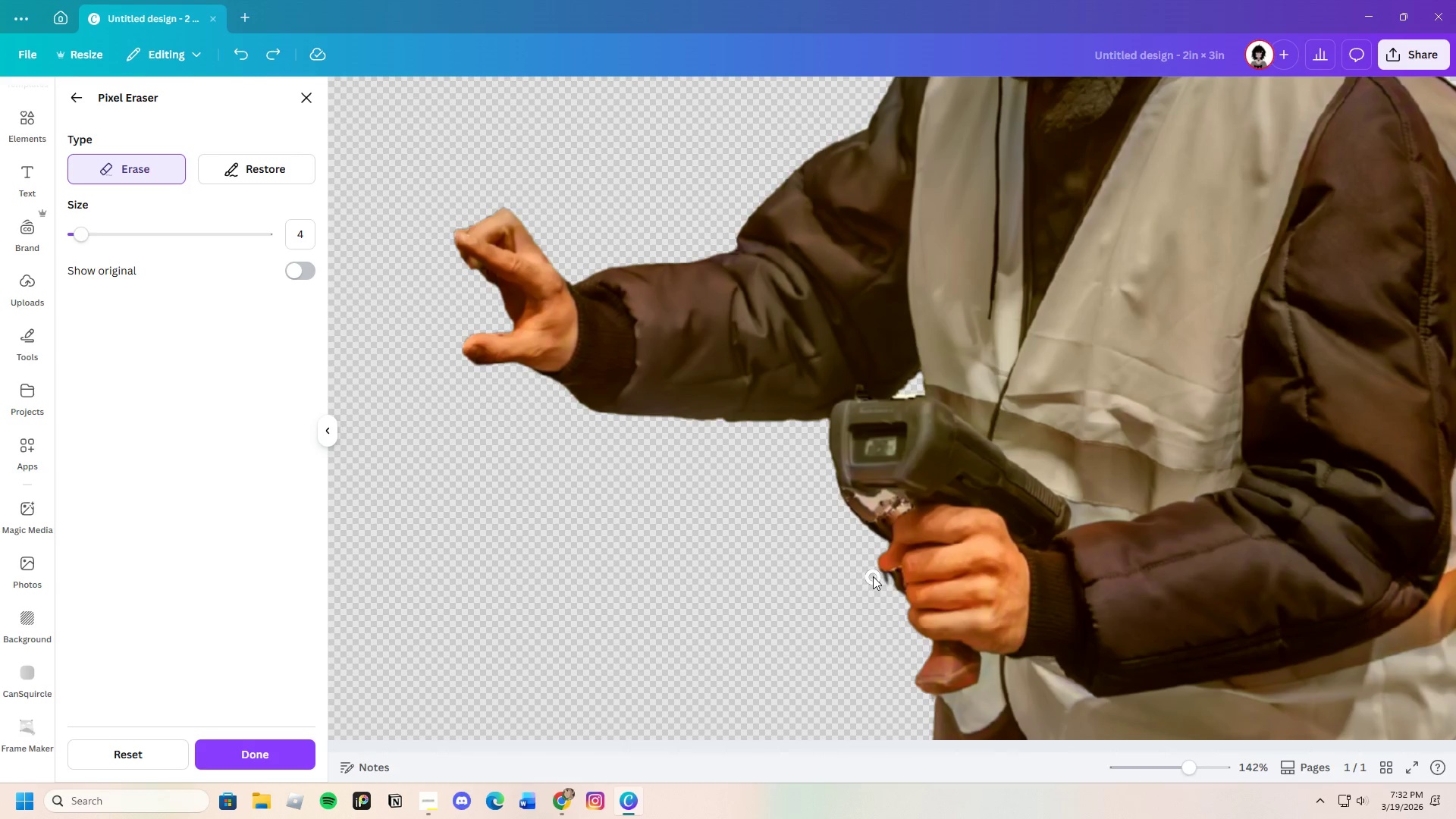 
left_click_drag(start_coordinate=[874, 574], to_coordinate=[884, 583])
 